 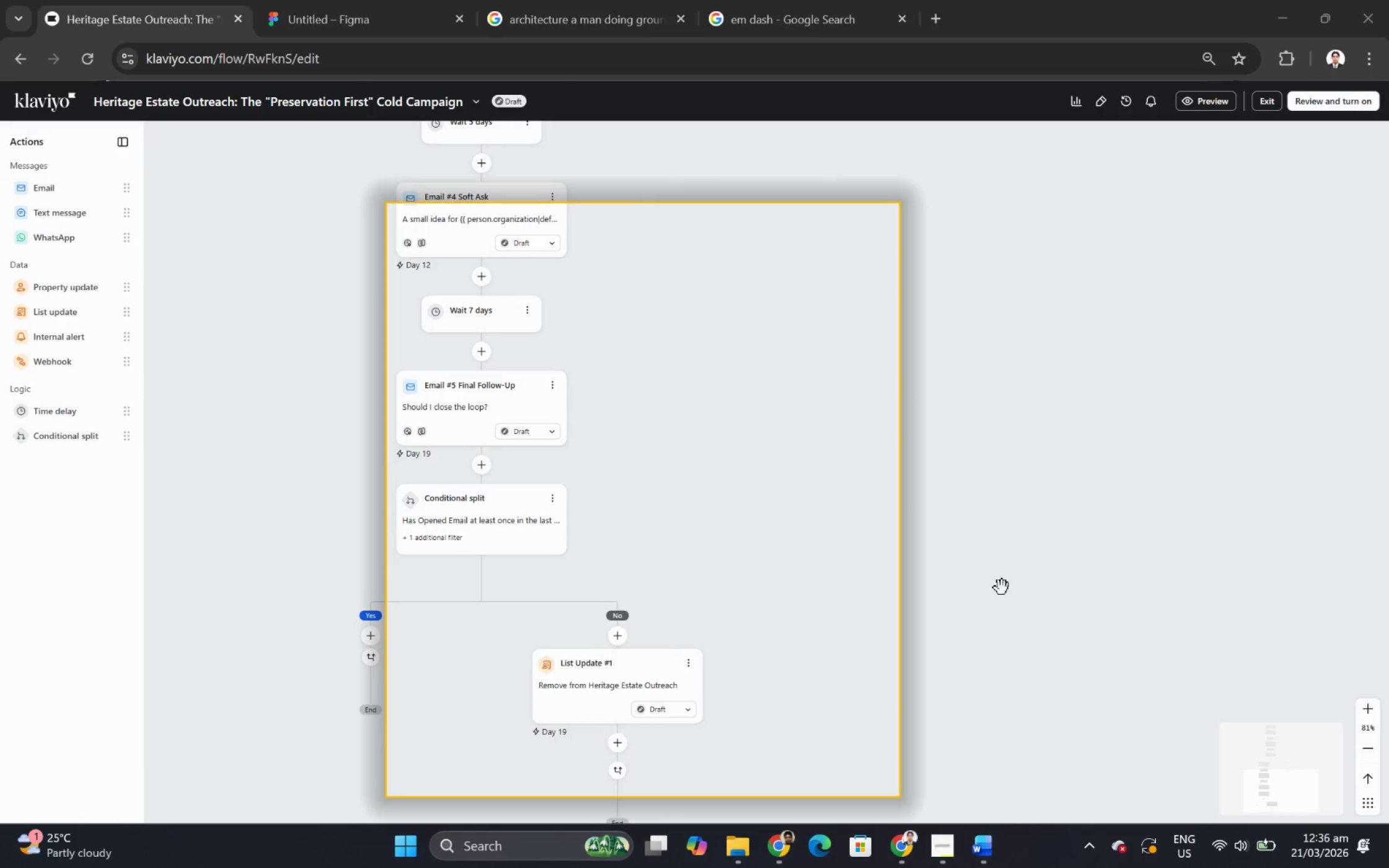 
left_click([897, 163])
 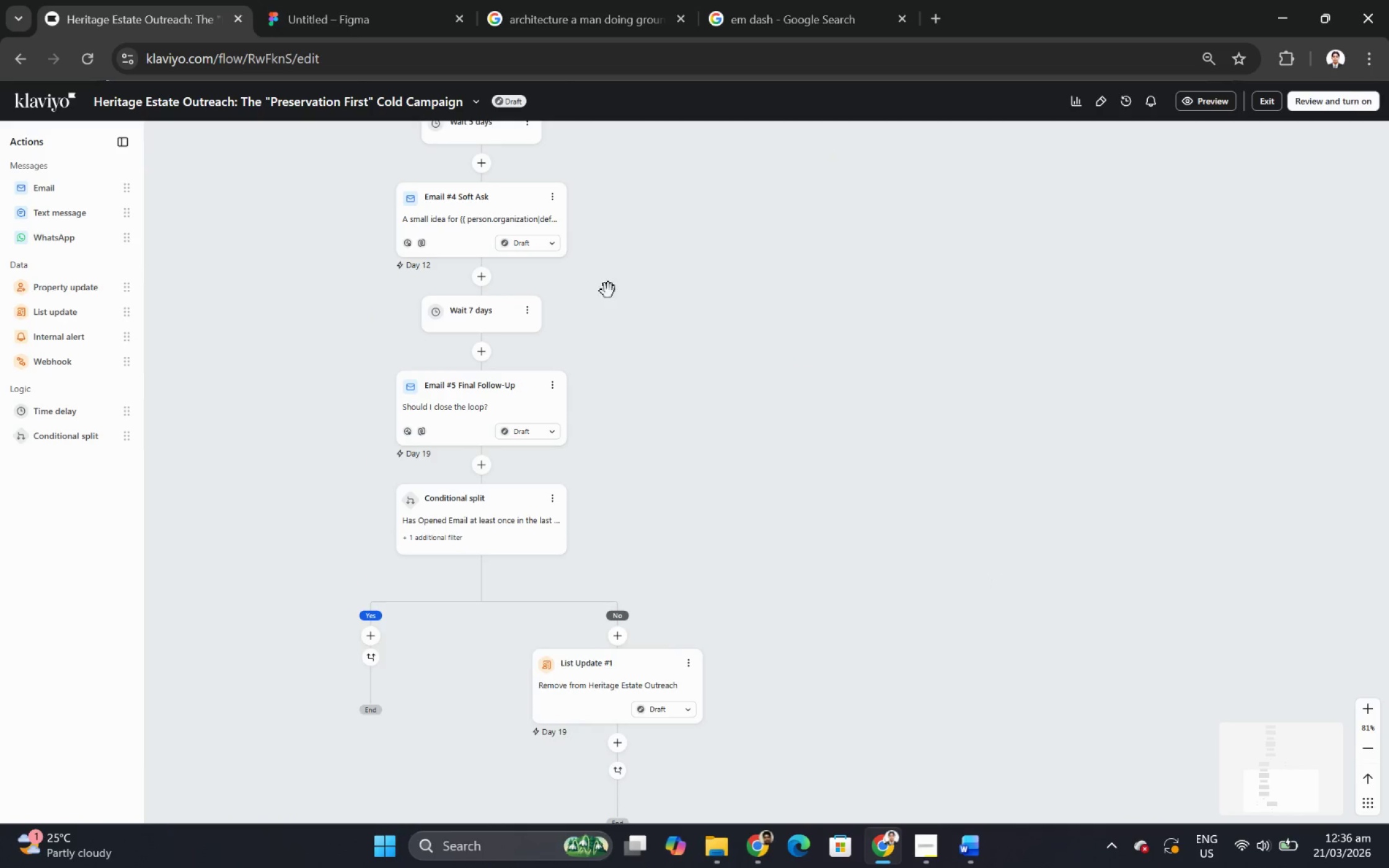 
scroll: coordinate [725, 421], scroll_direction: up, amount: 18.0
 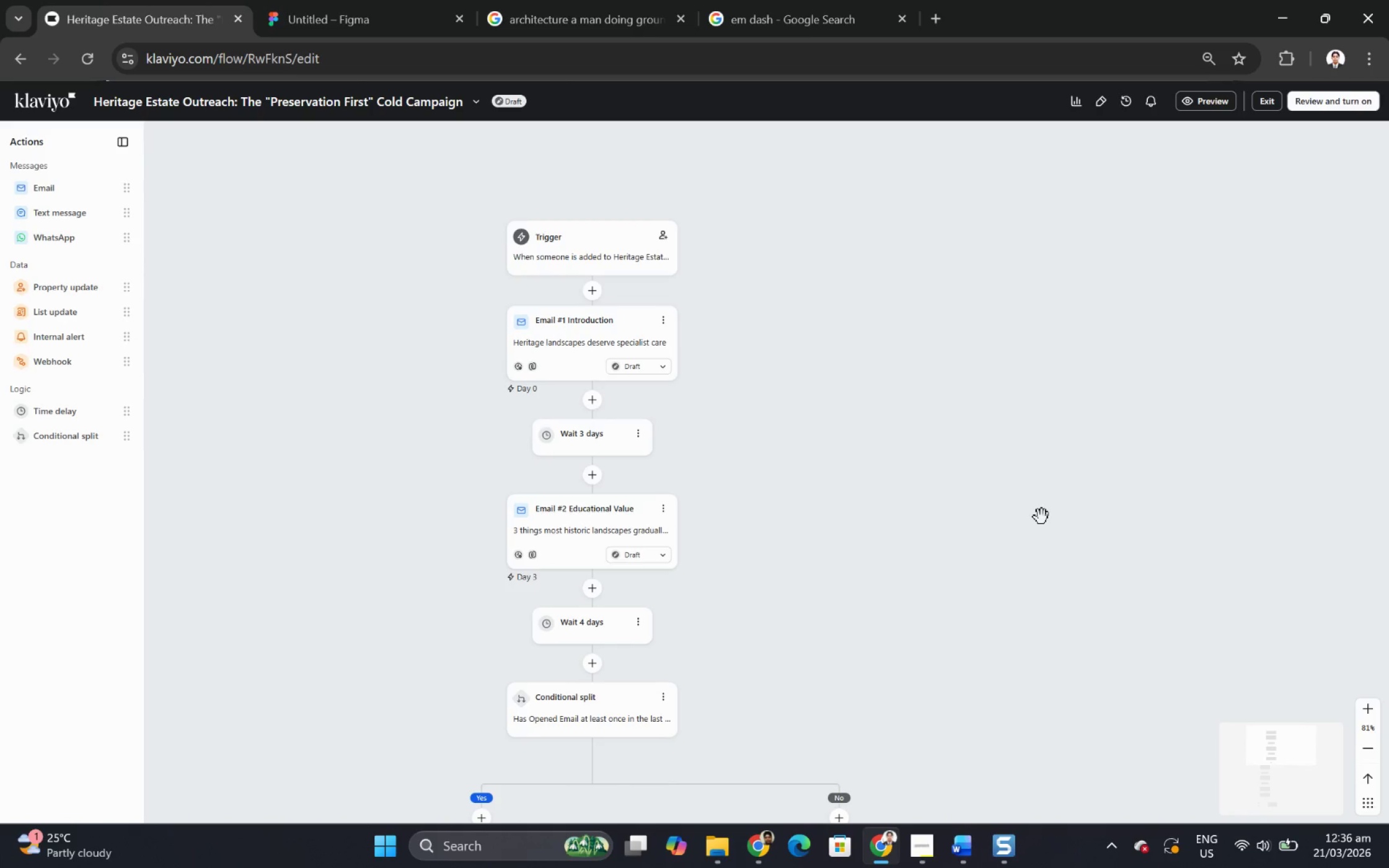 
key(F12)
 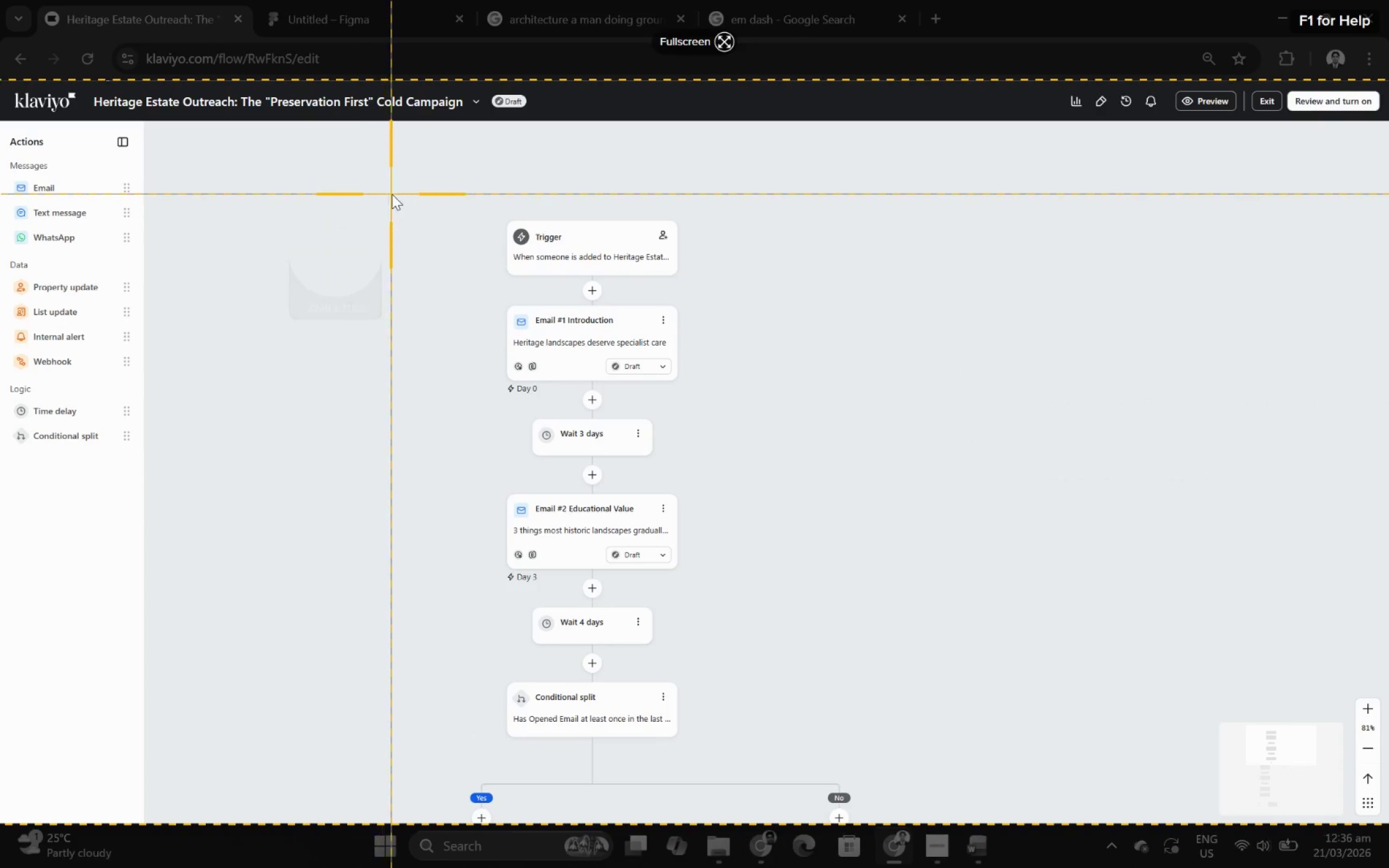 
left_click_drag(start_coordinate=[377, 195], to_coordinate=[900, 788])
 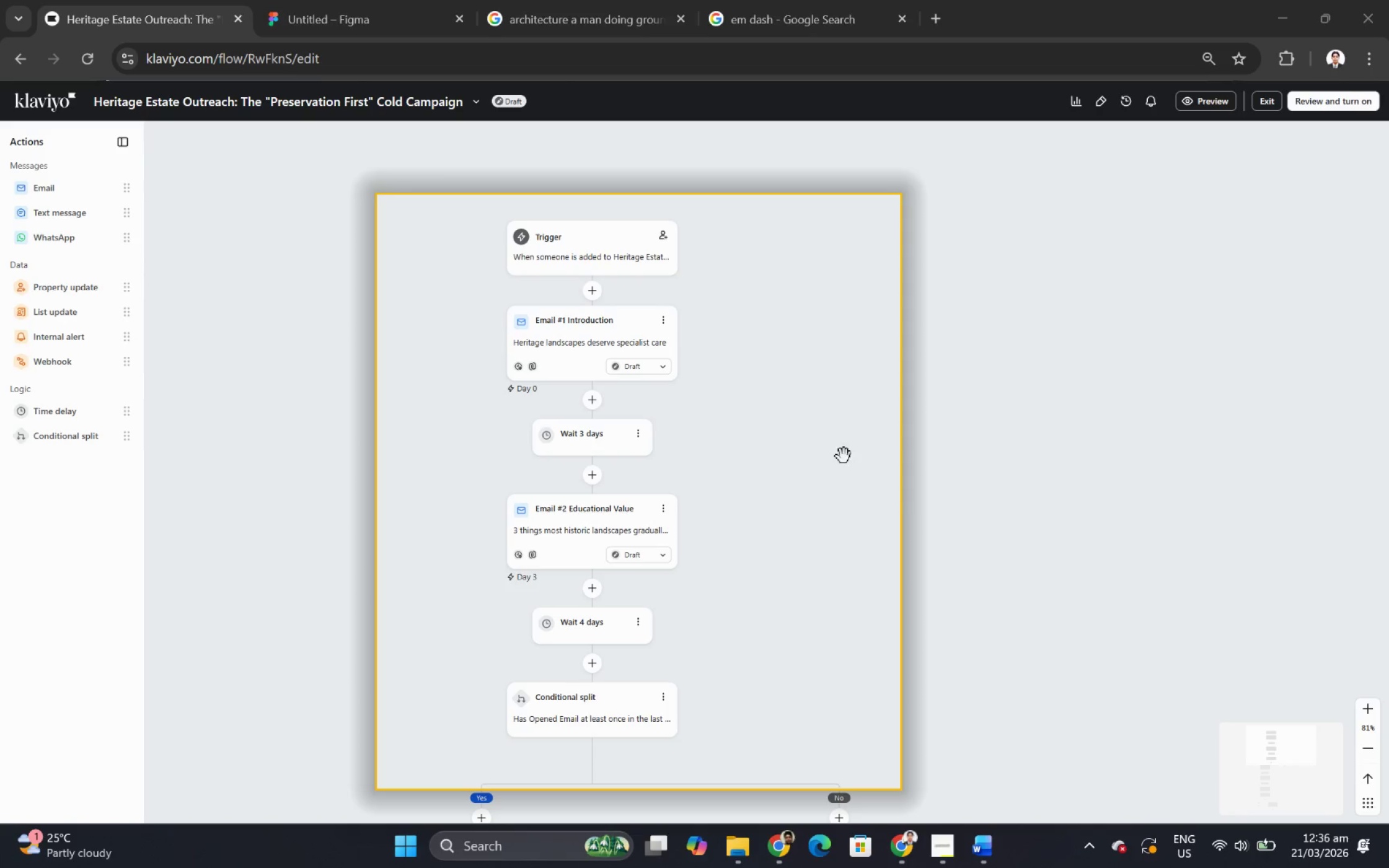 
scroll: coordinate [1020, 563], scroll_direction: down, amount: 2.0
 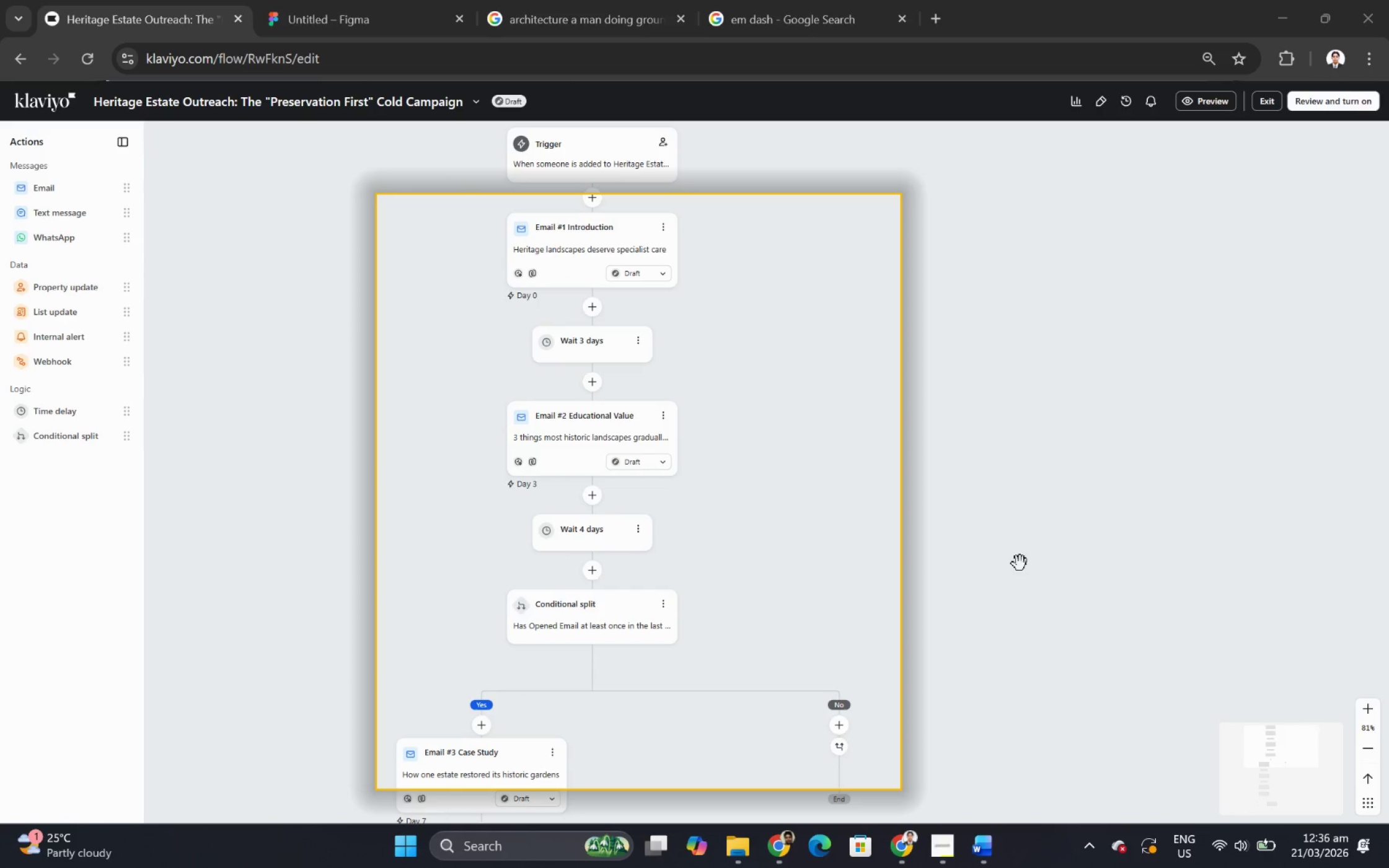 
key(Escape)
 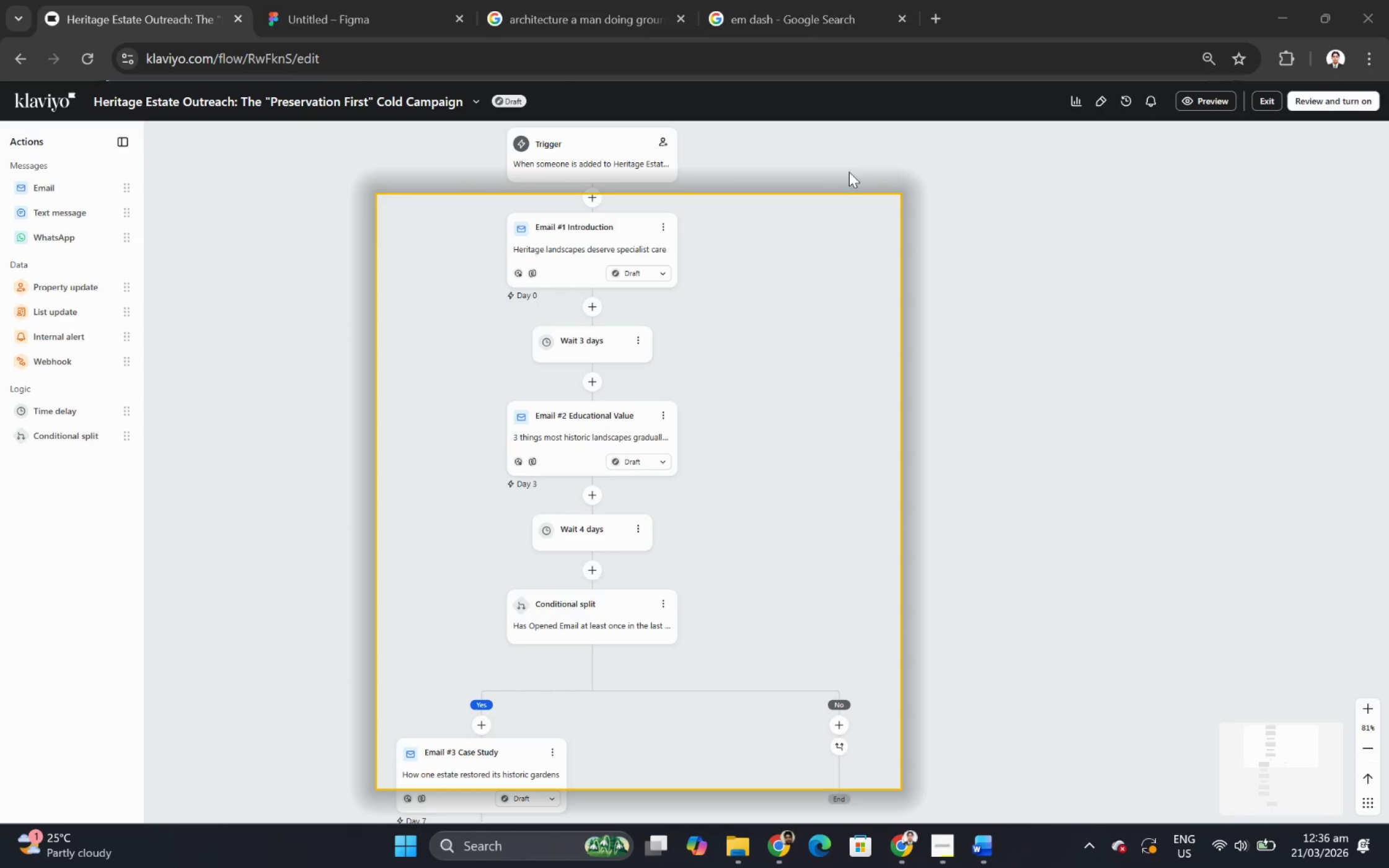 
left_click([894, 170])
 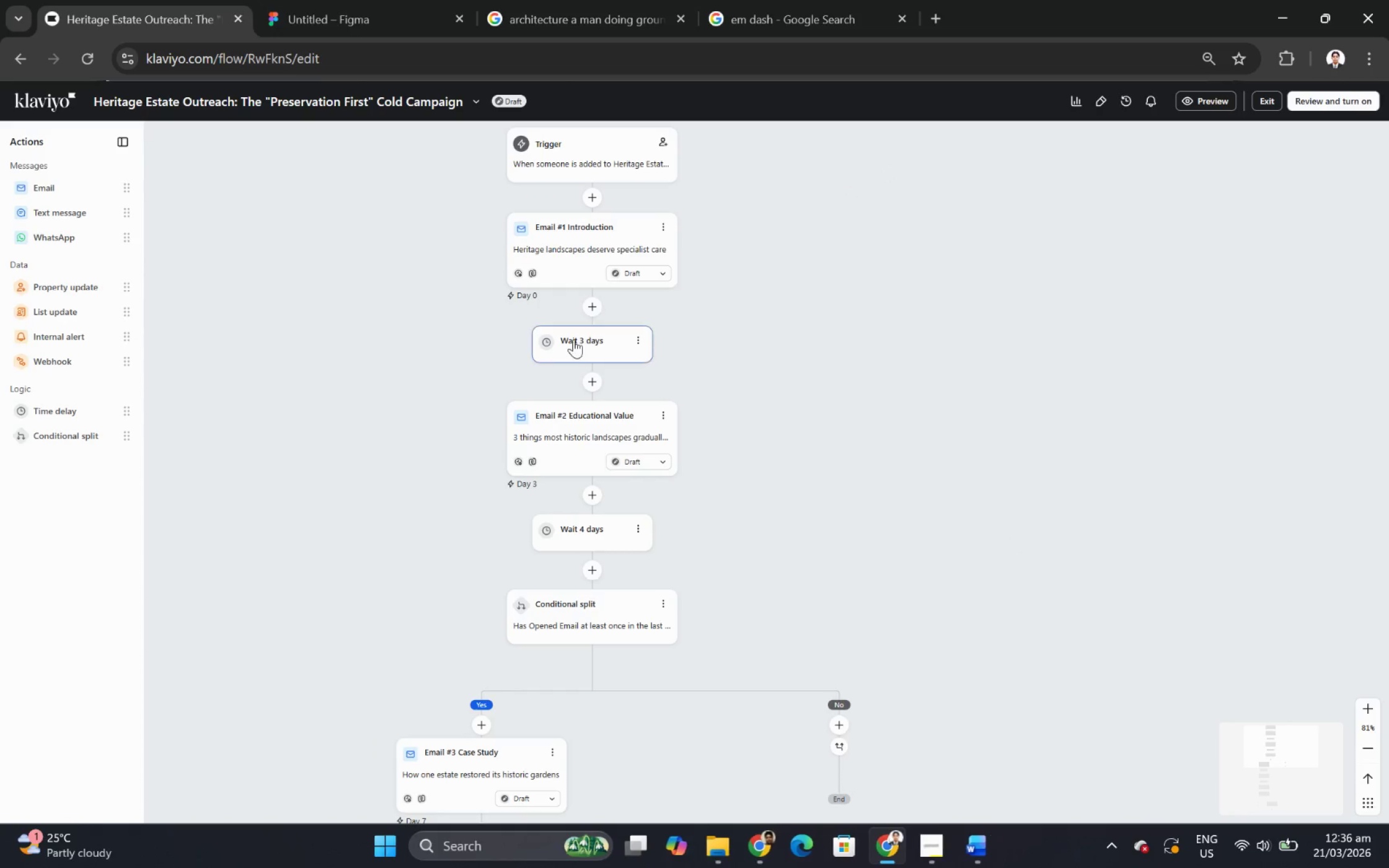 
scroll: coordinate [571, 351], scroll_direction: up, amount: 1.0
 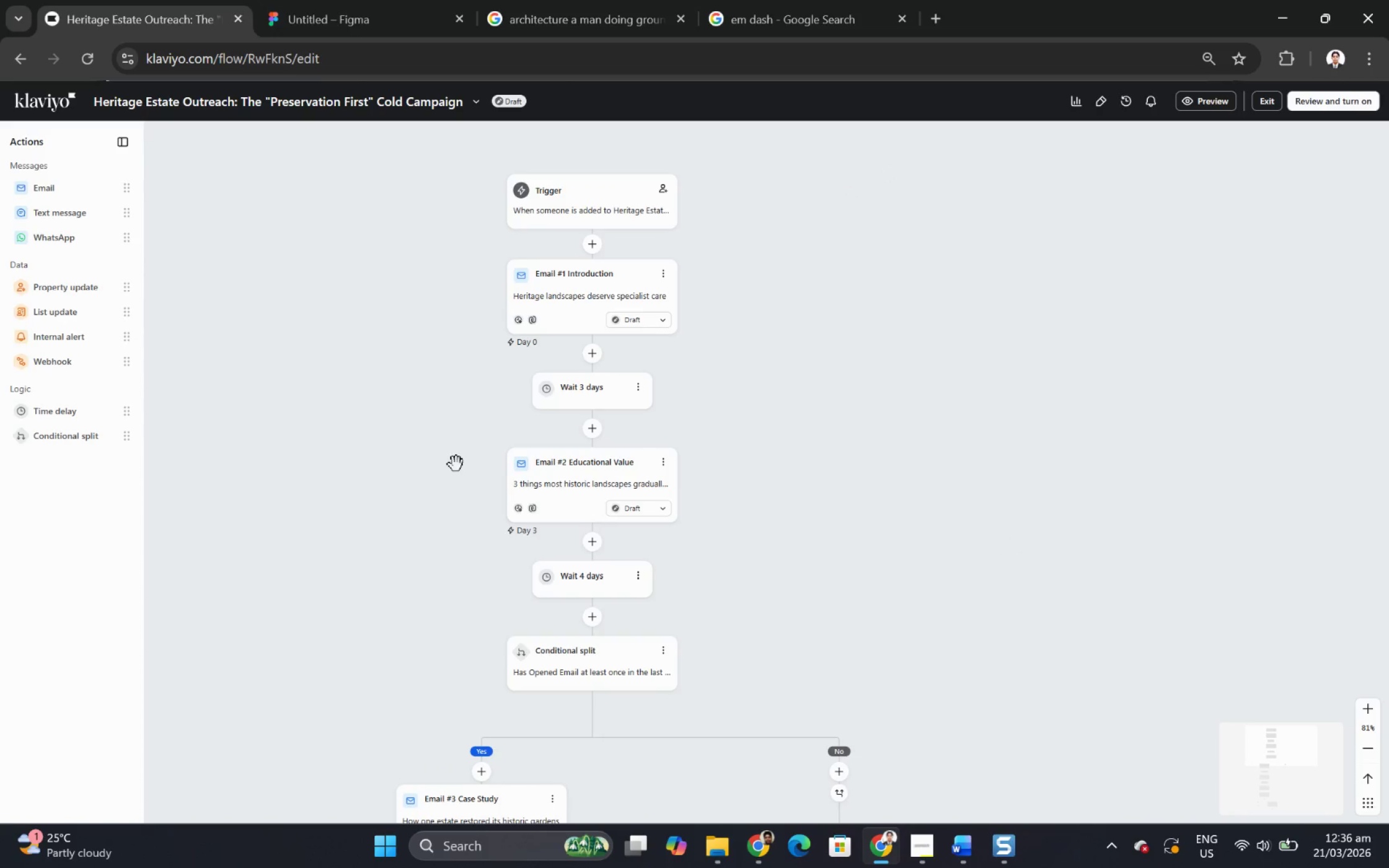 
key(F12)
 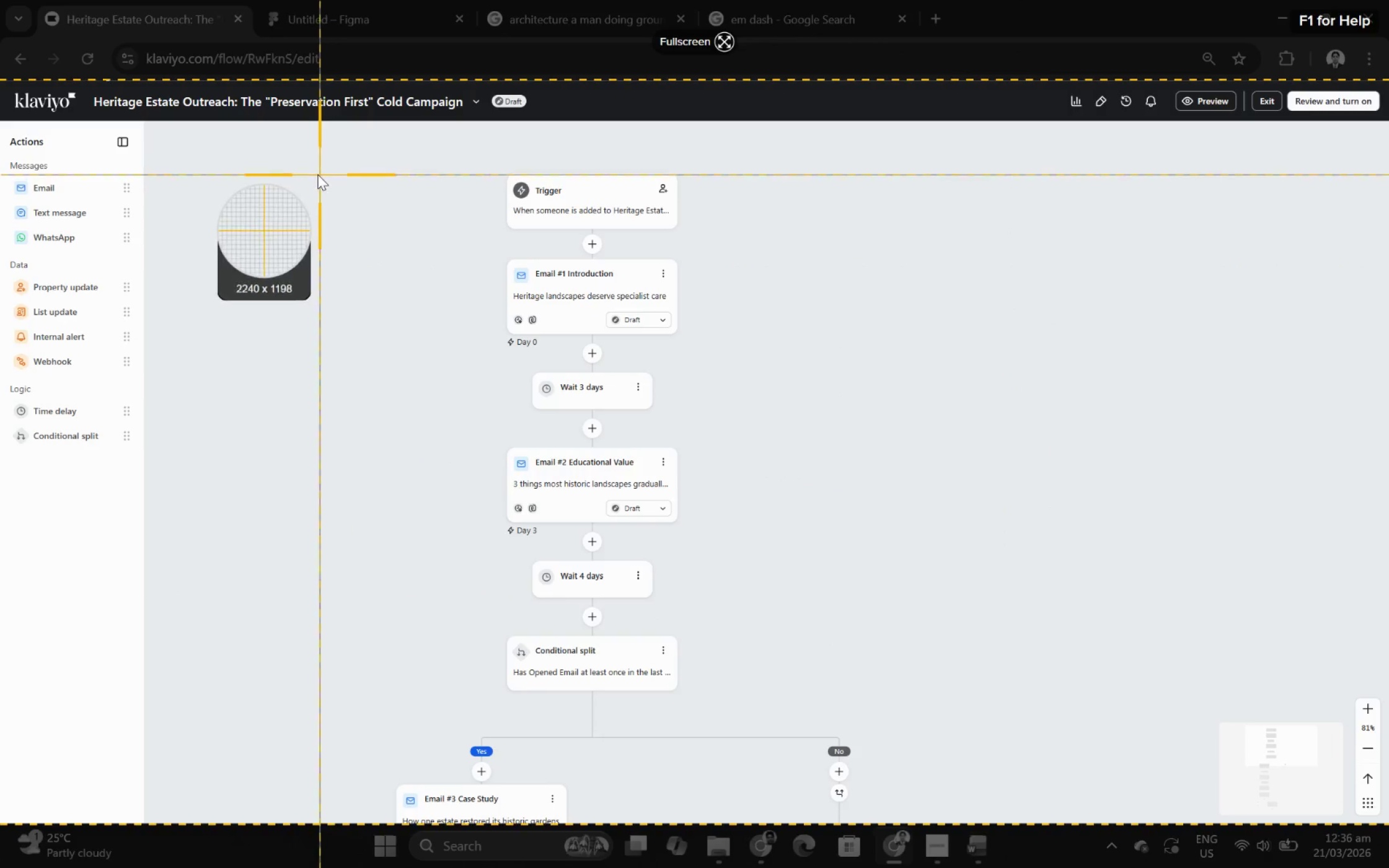 
left_click_drag(start_coordinate=[285, 162], to_coordinate=[937, 814])
 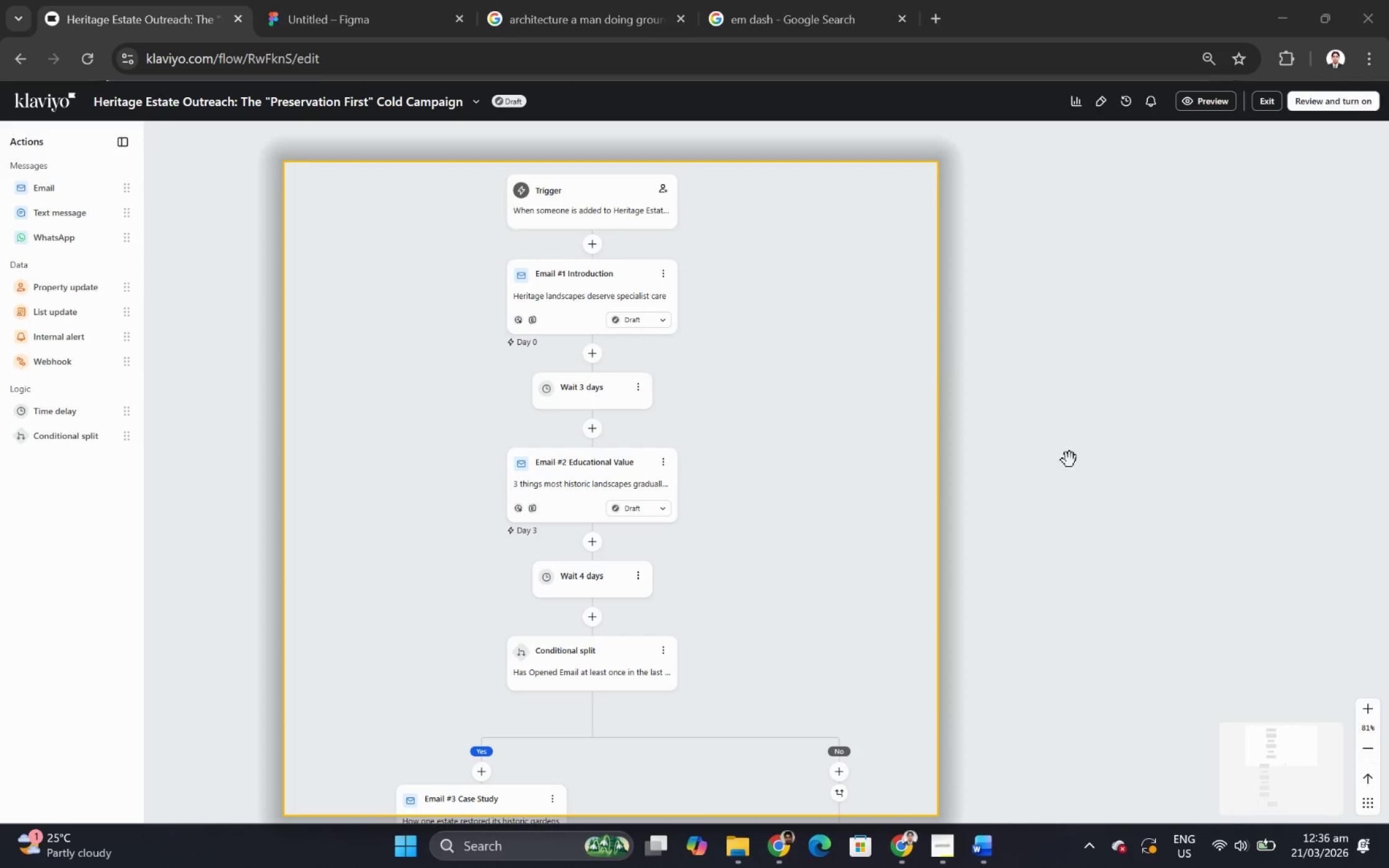 
scroll: coordinate [1093, 537], scroll_direction: down, amount: 7.0
 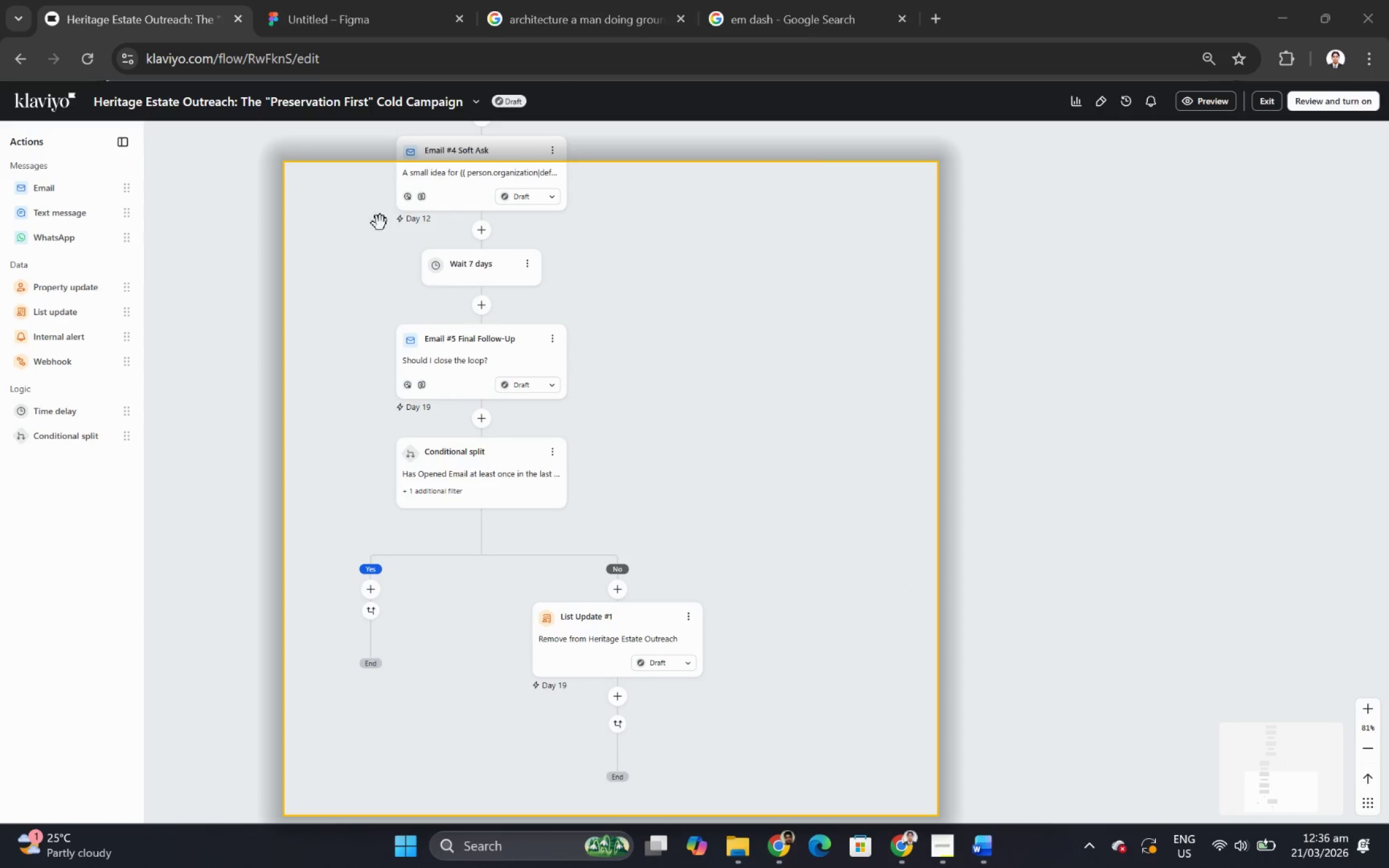 
left_click([394, 125])
 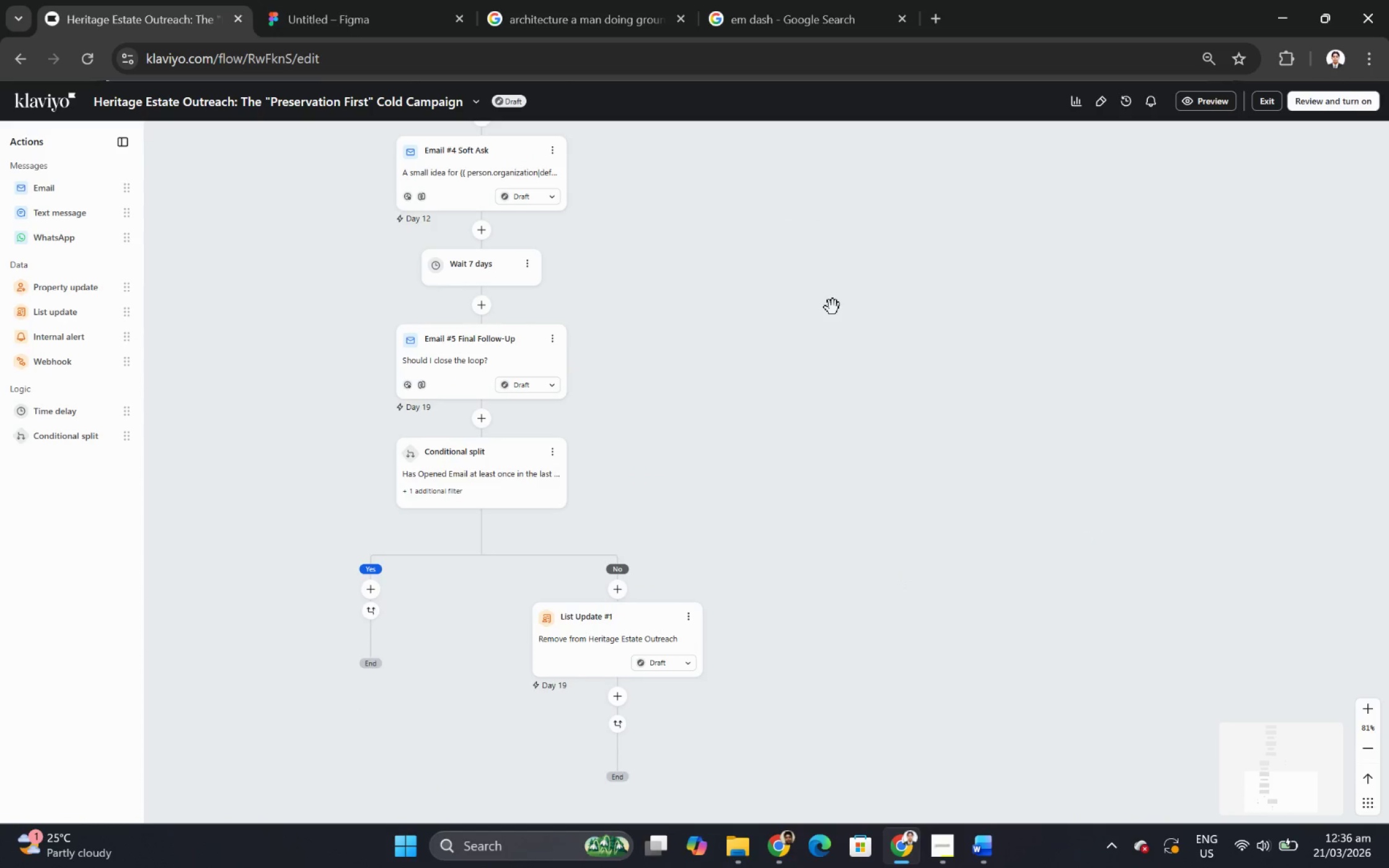 
key(Control+C)
 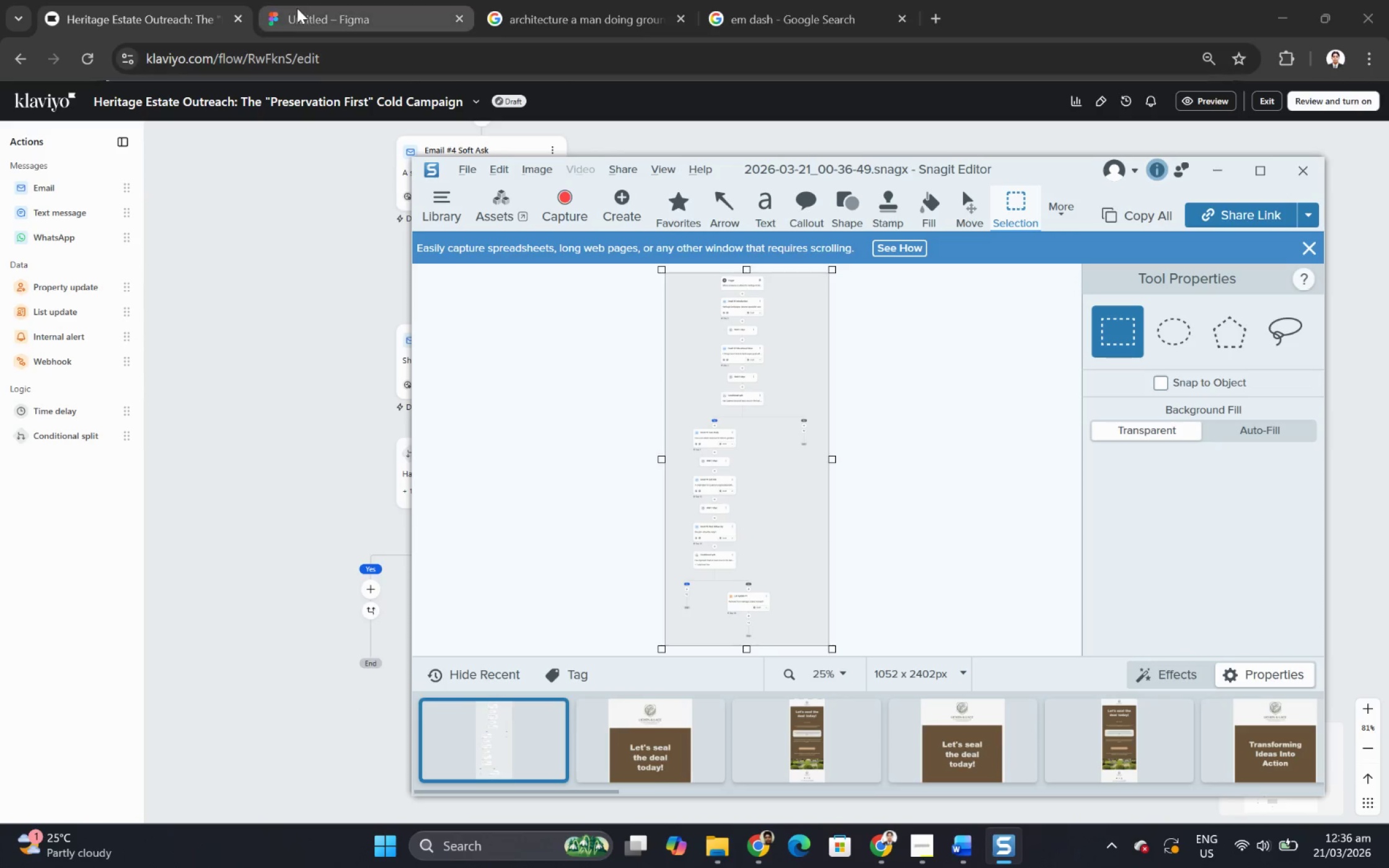 
left_click([297, 7])
 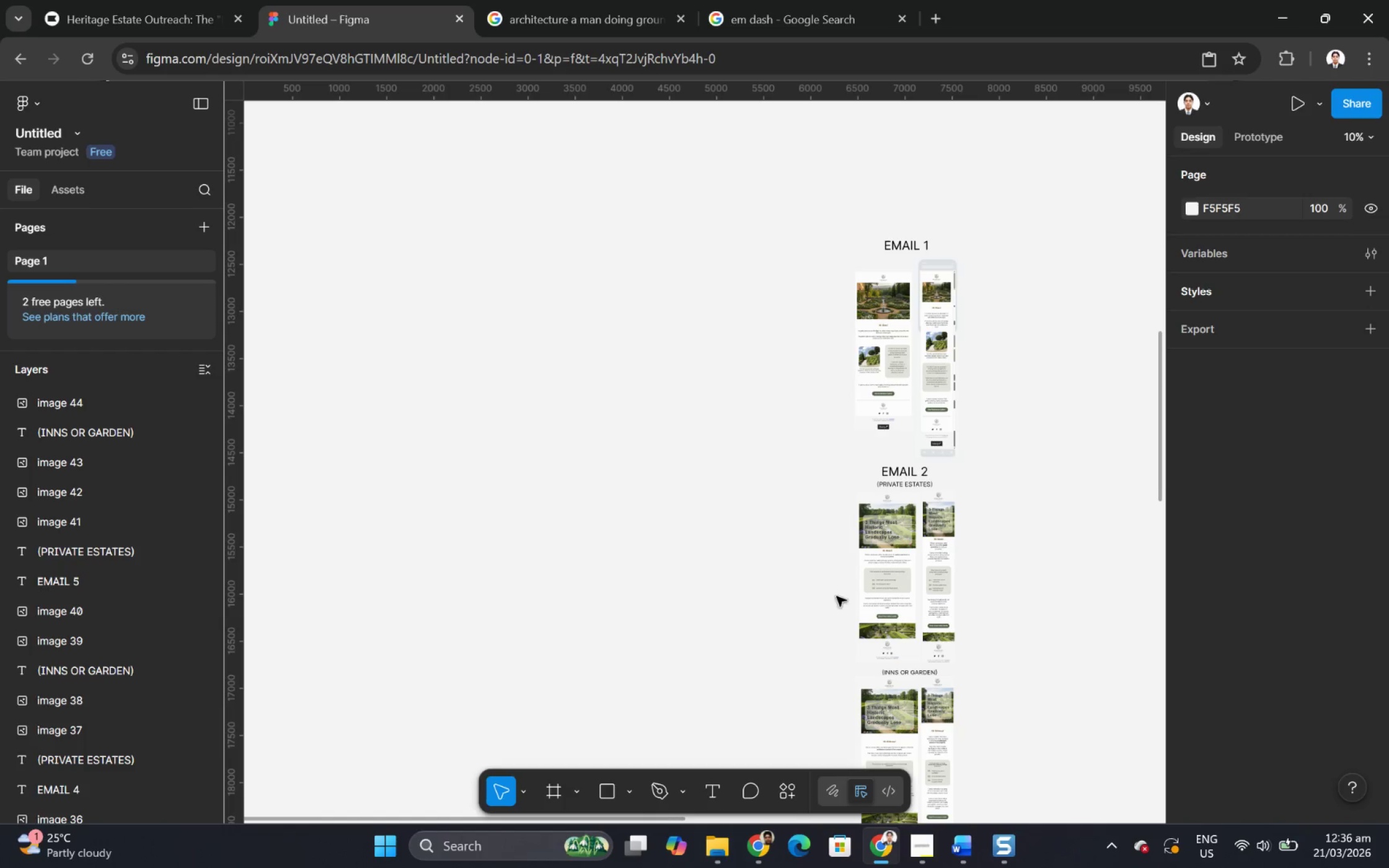 
hold_key(key=ControlLeft, duration=0.38)
 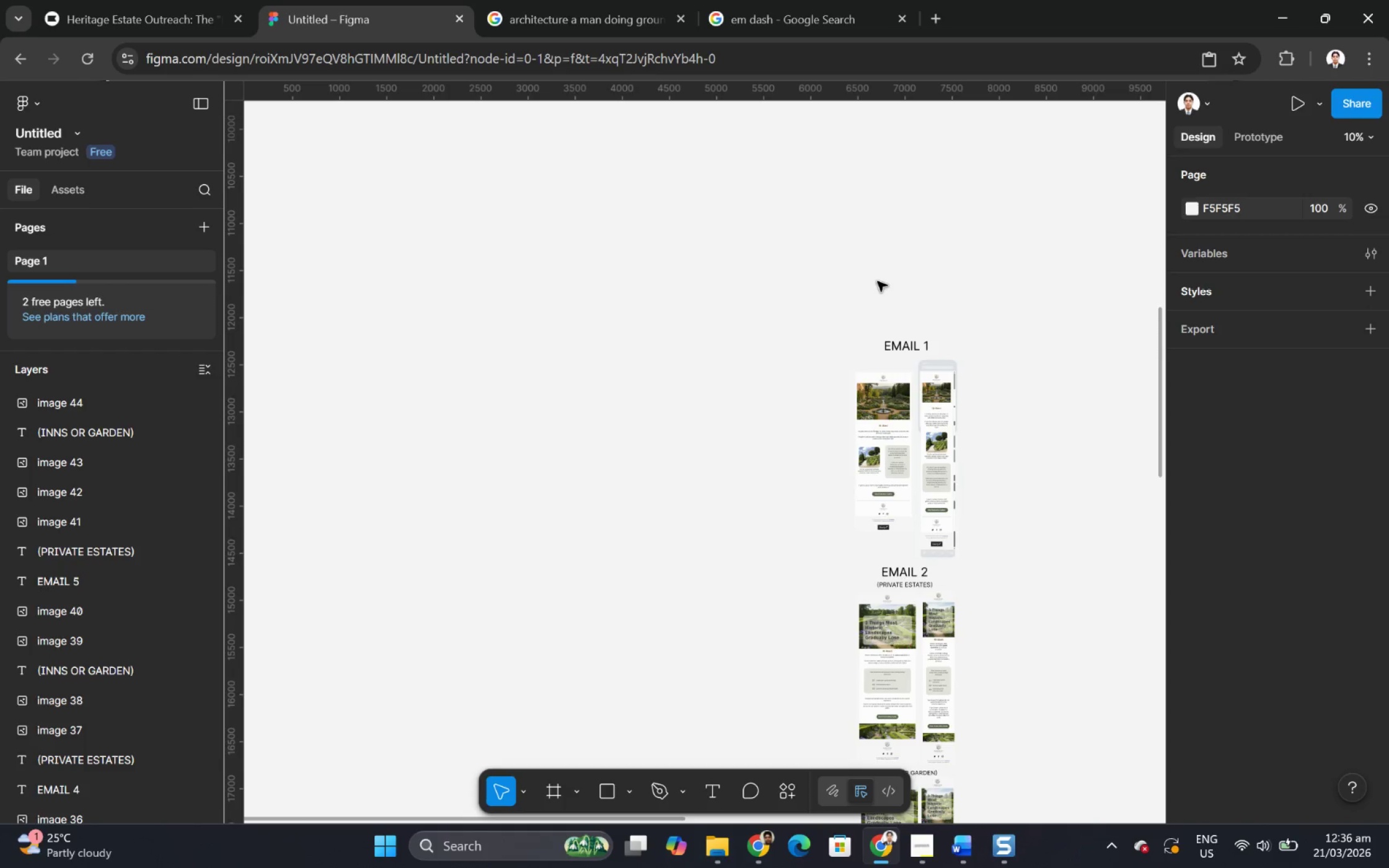 
scroll: coordinate [995, 480], scroll_direction: none, amount: 0.0
 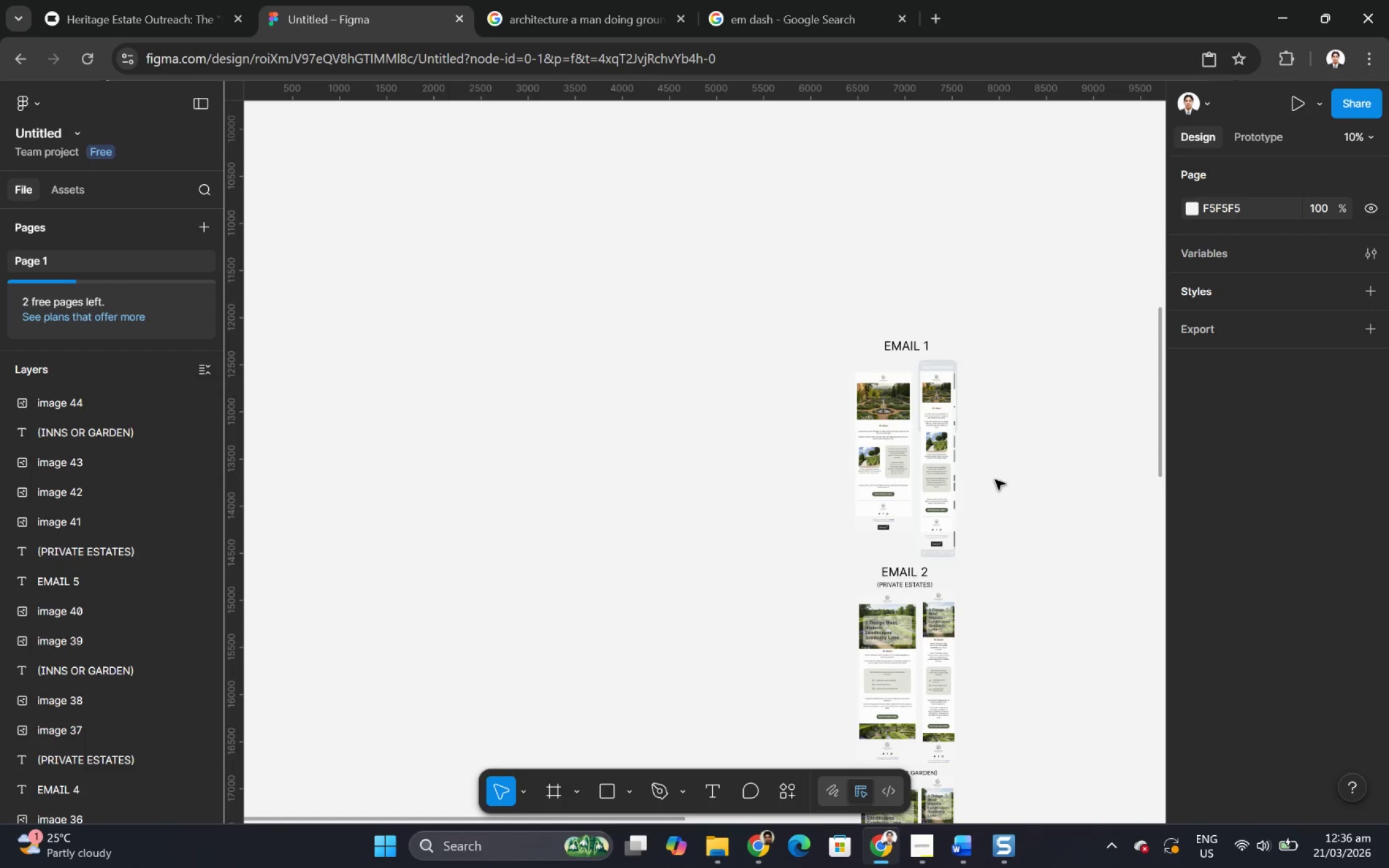 
left_click([877, 281])
 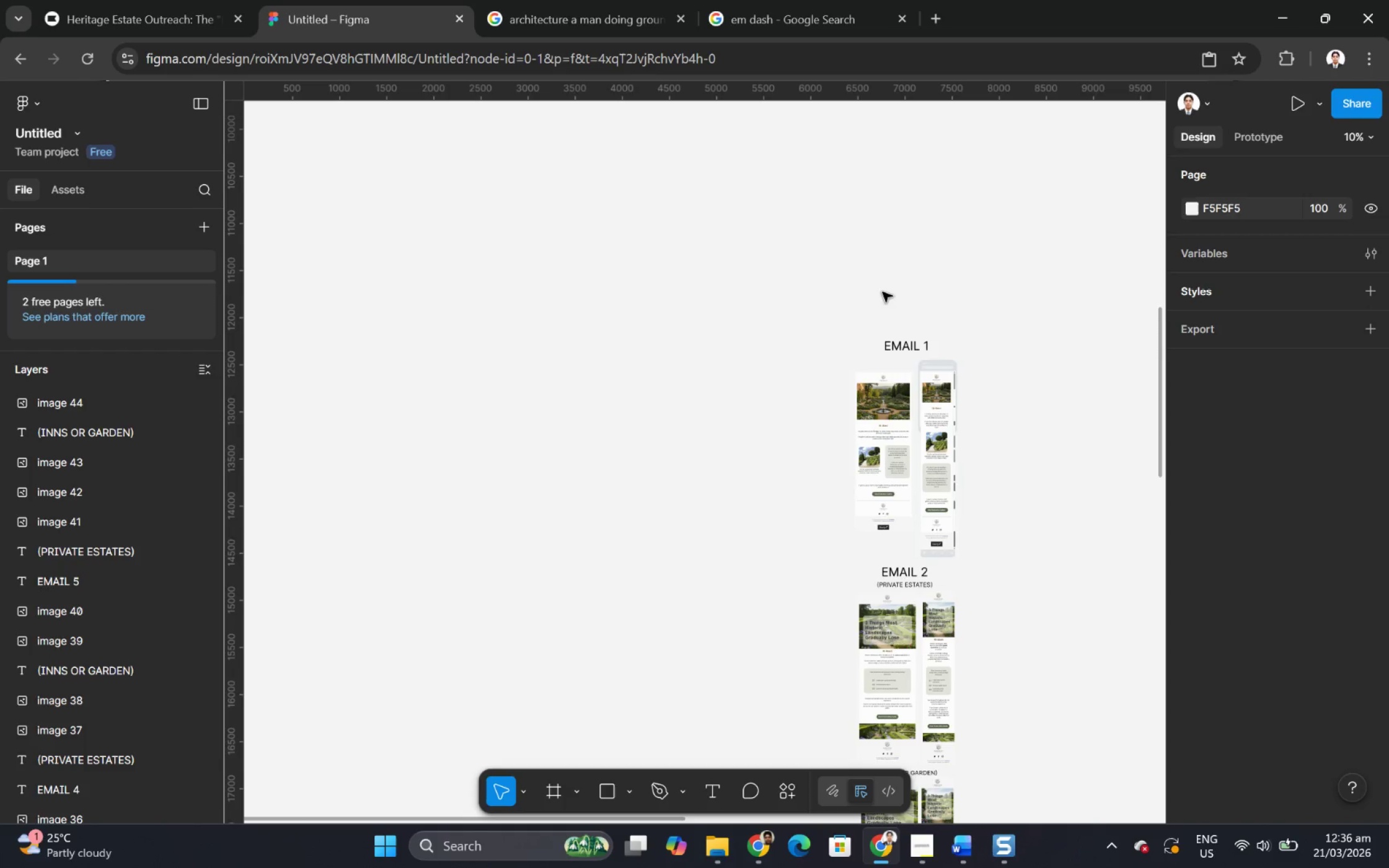 
key(Control+ControlLeft)
 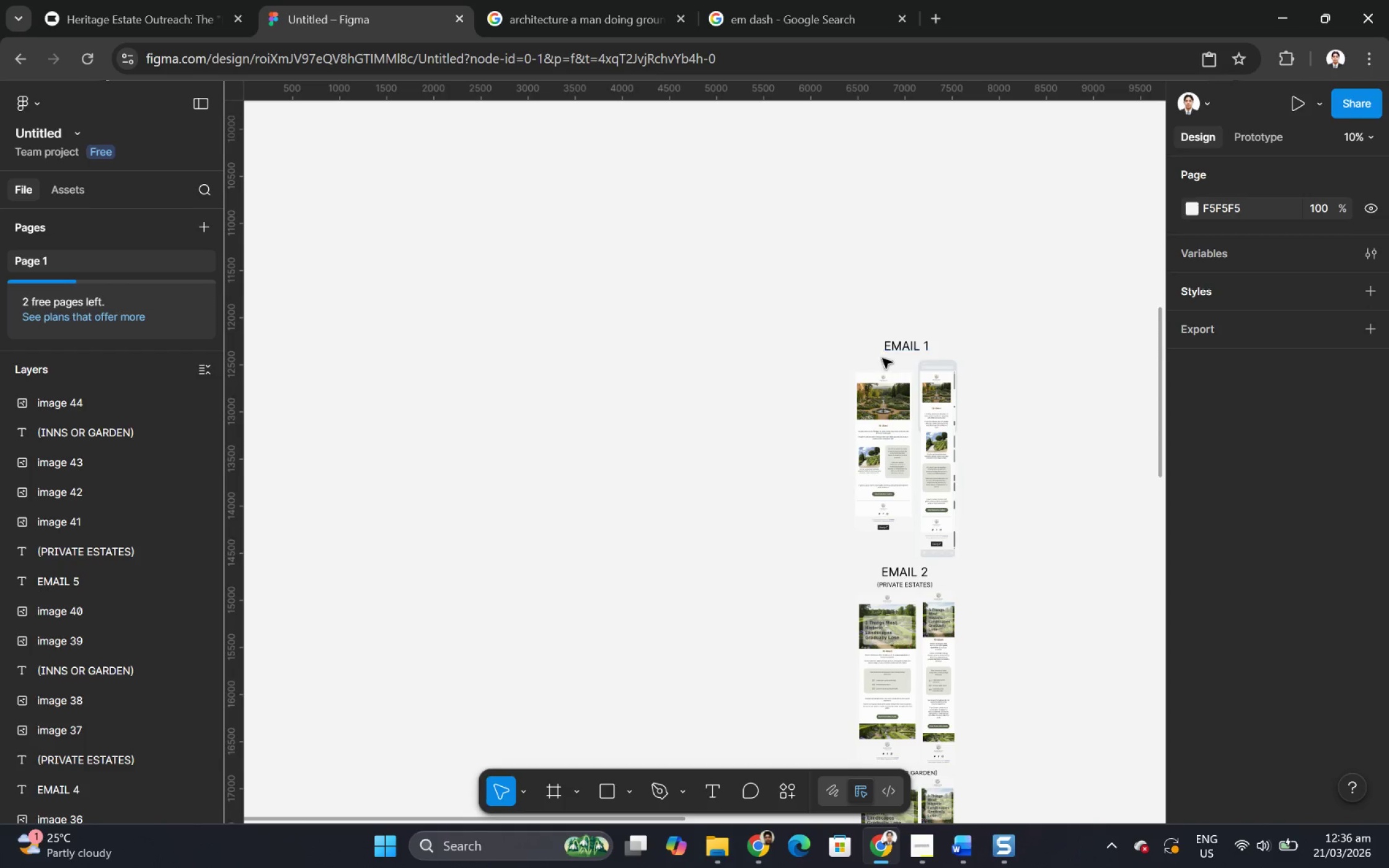 
key(Control+V)
 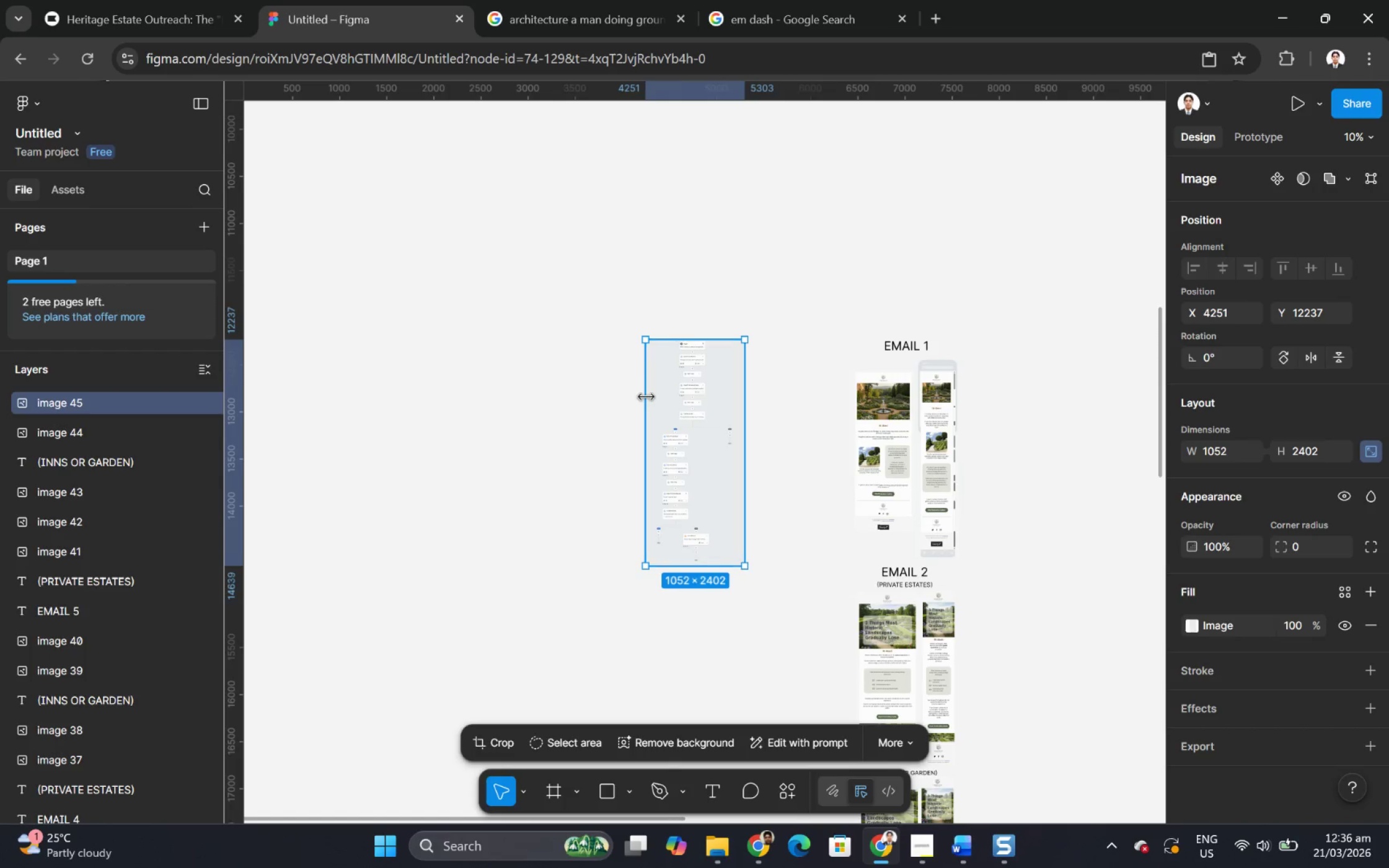 
left_click_drag(start_coordinate=[707, 422], to_coordinate=[923, 173])
 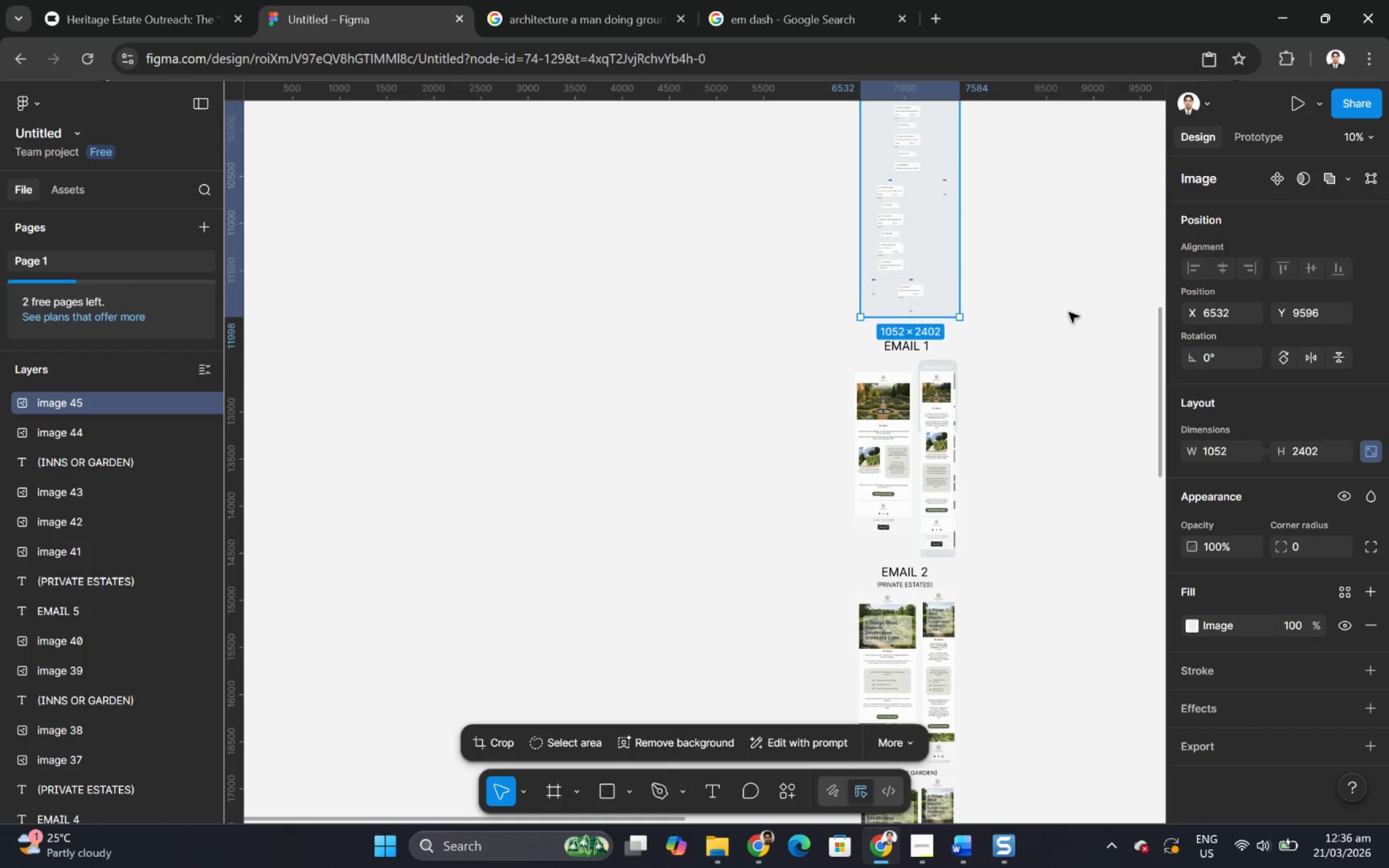 
hold_key(key=ControlLeft, duration=0.44)
 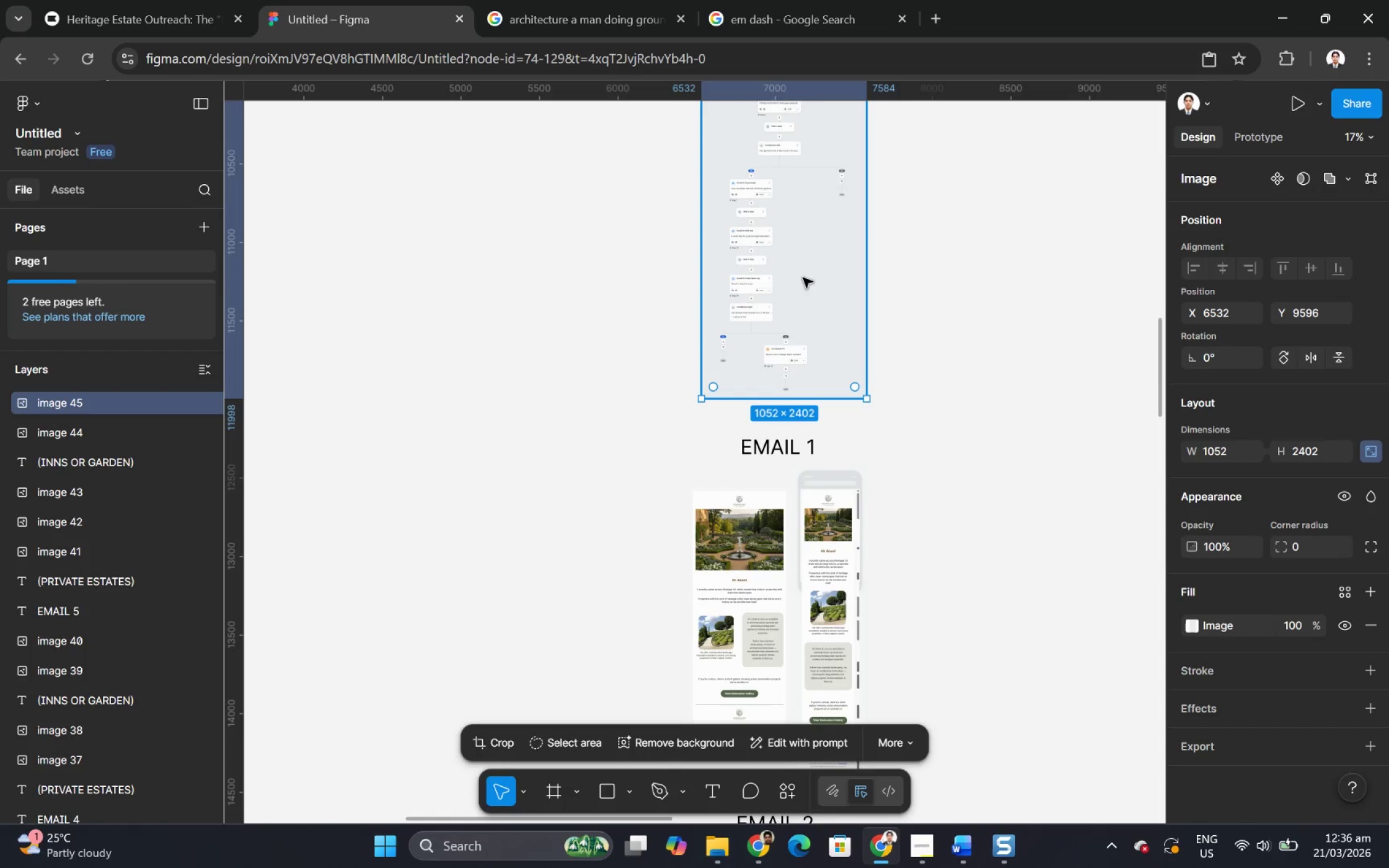 
left_click_drag(start_coordinate=[803, 278], to_coordinate=[803, 289])
 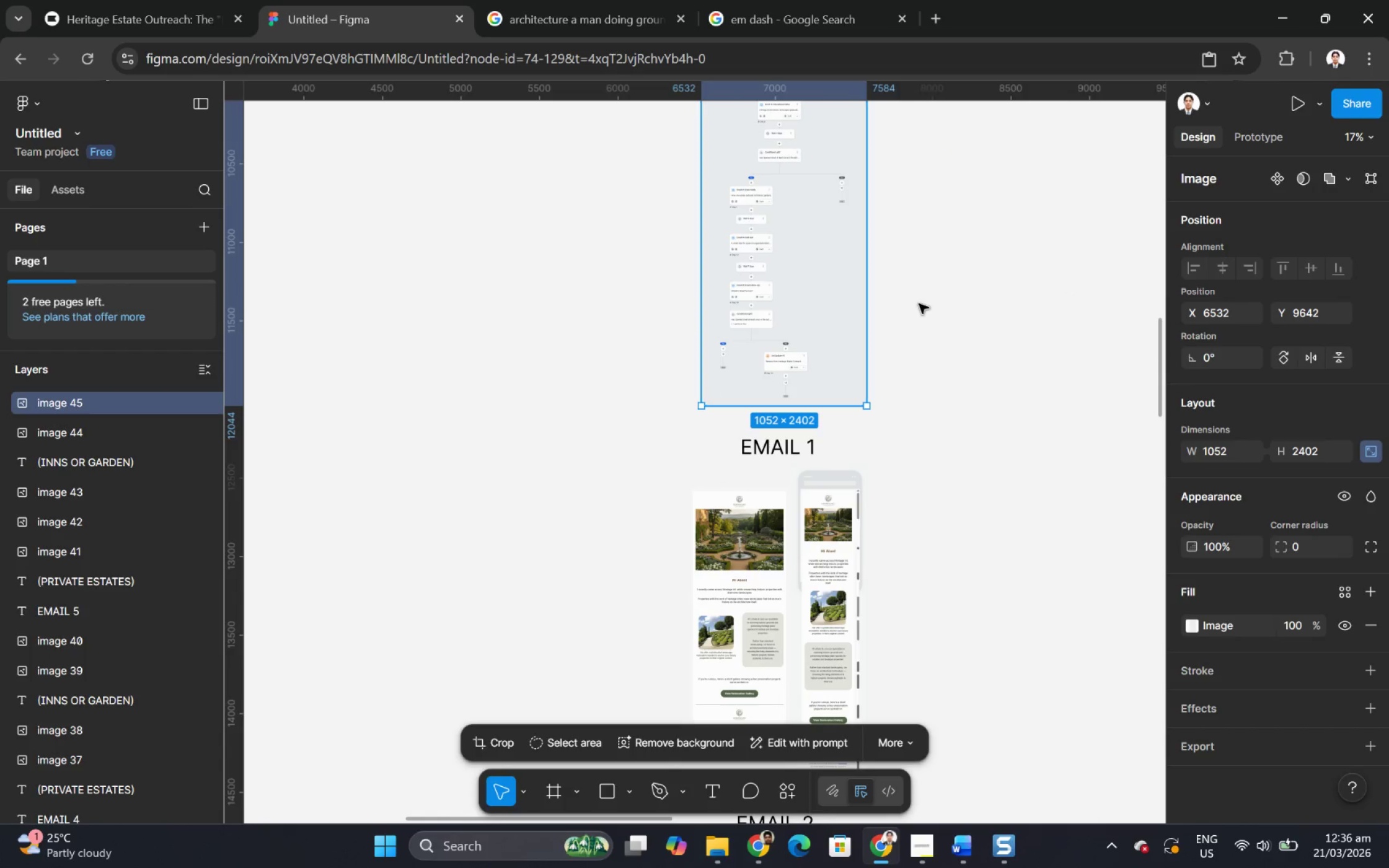 
scroll: coordinate [917, 349], scroll_direction: up, amount: 8.0
 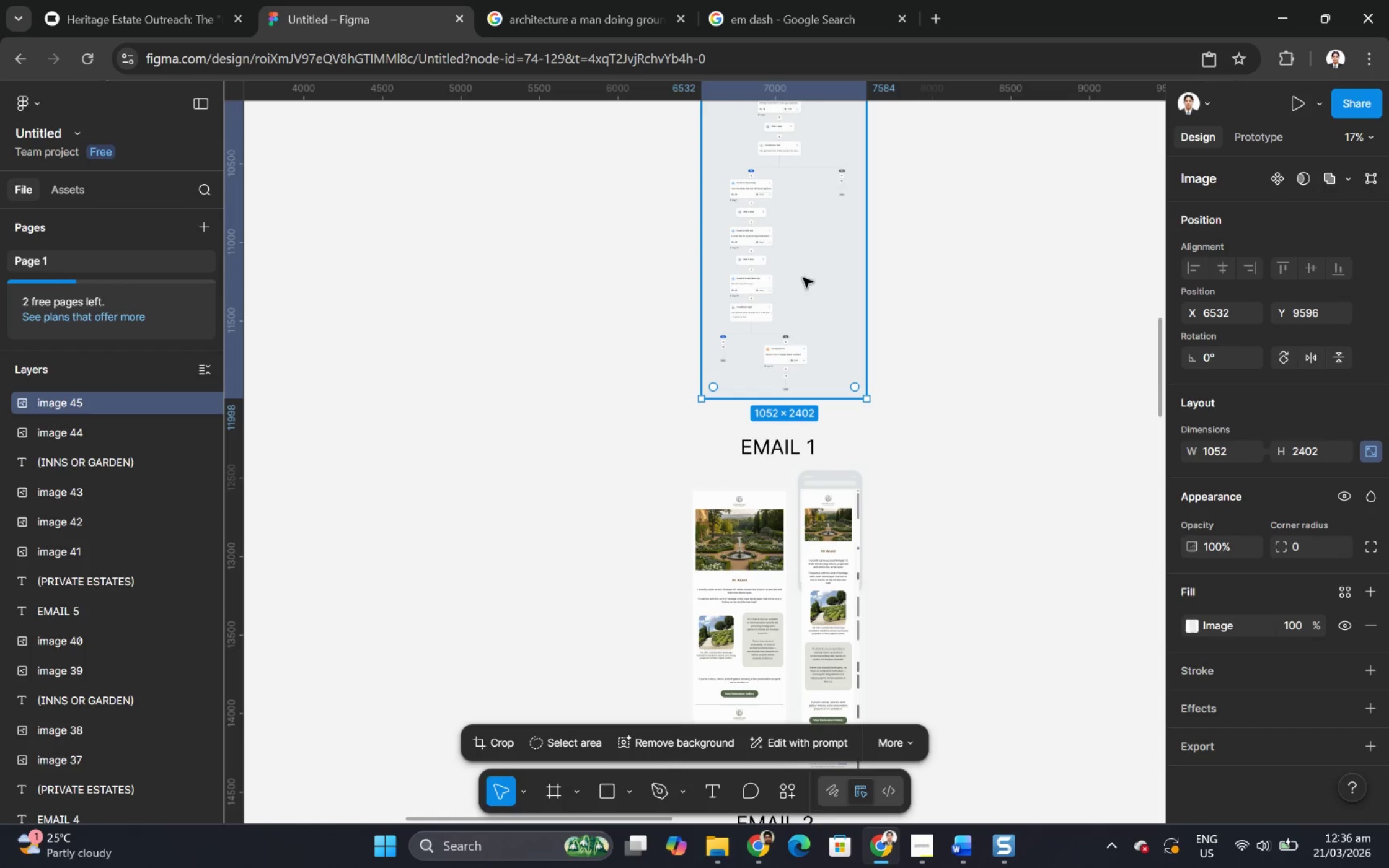 
left_click([919, 304])
 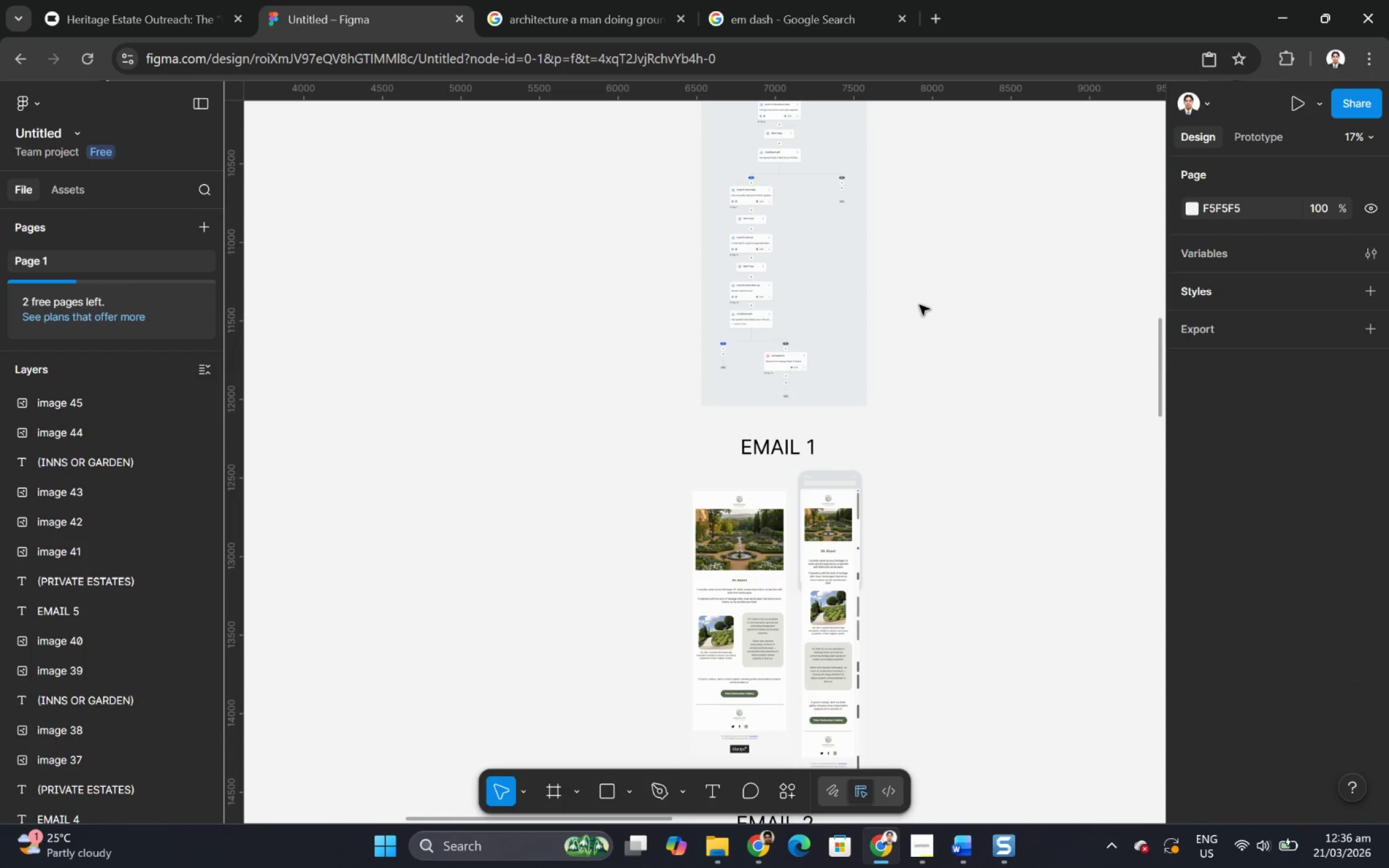 
hold_key(key=ControlLeft, duration=0.7)
 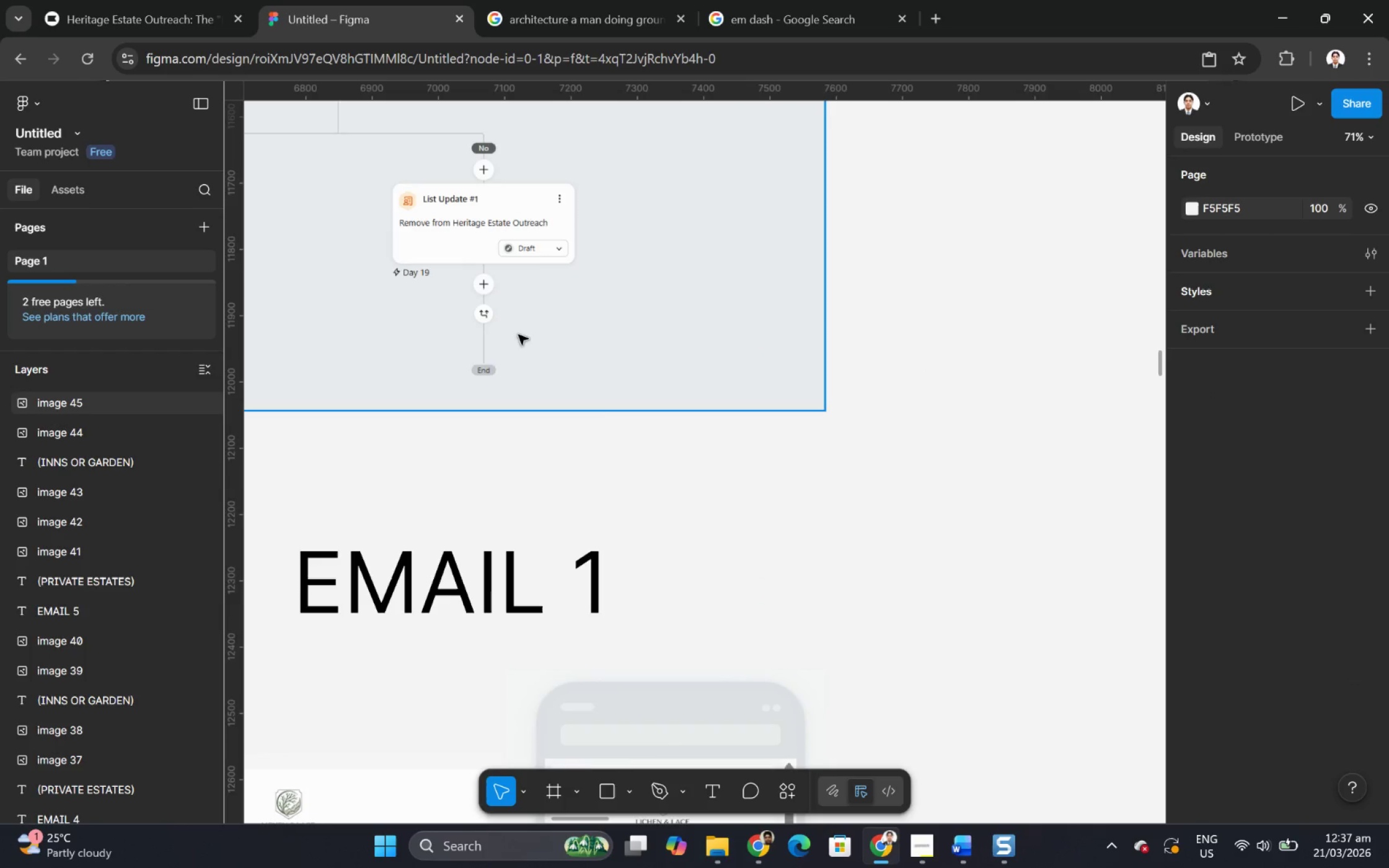 
hold_key(key=ControlLeft, duration=1.5)
 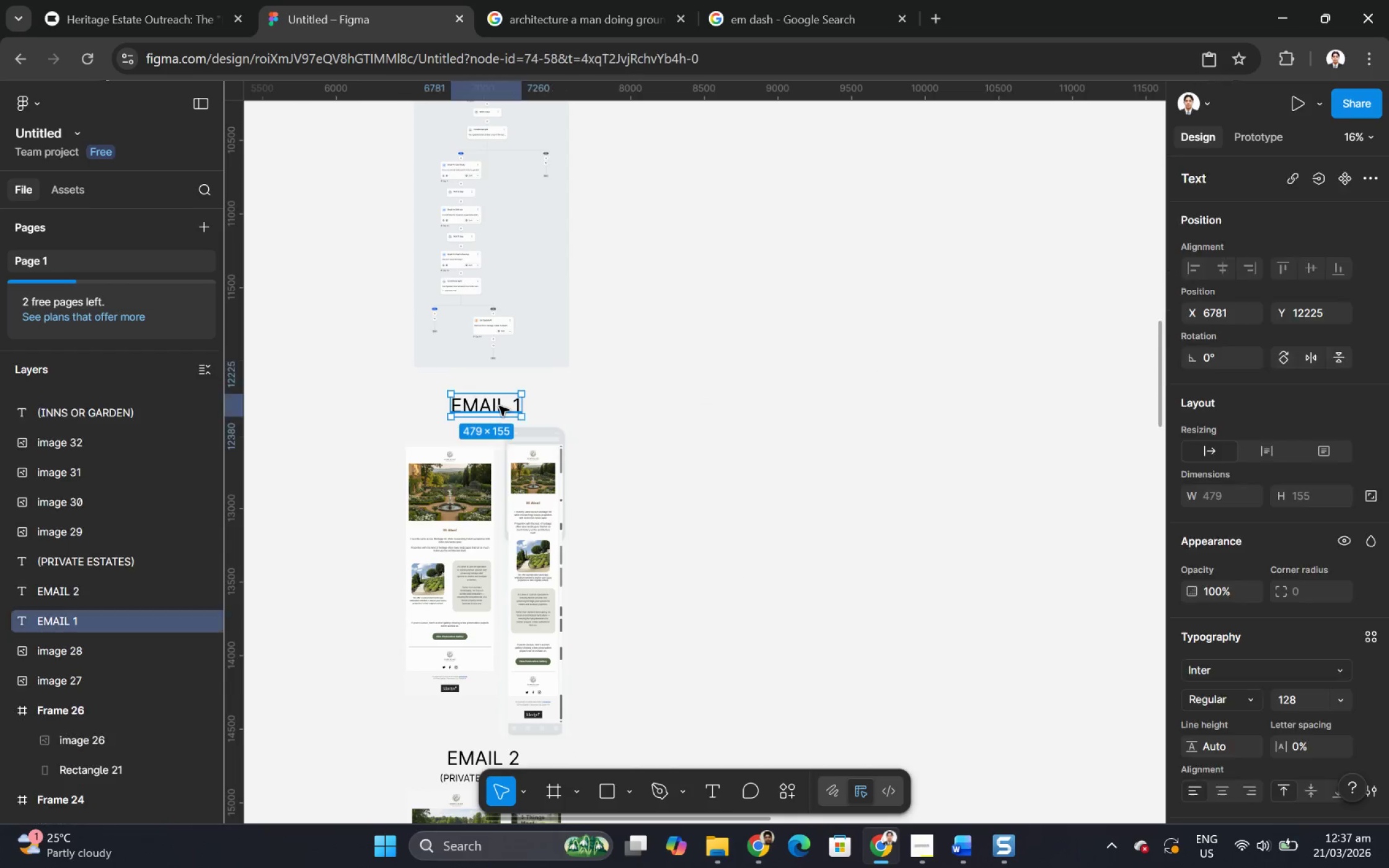 
scroll: coordinate [773, 463], scroll_direction: up, amount: 11.0
 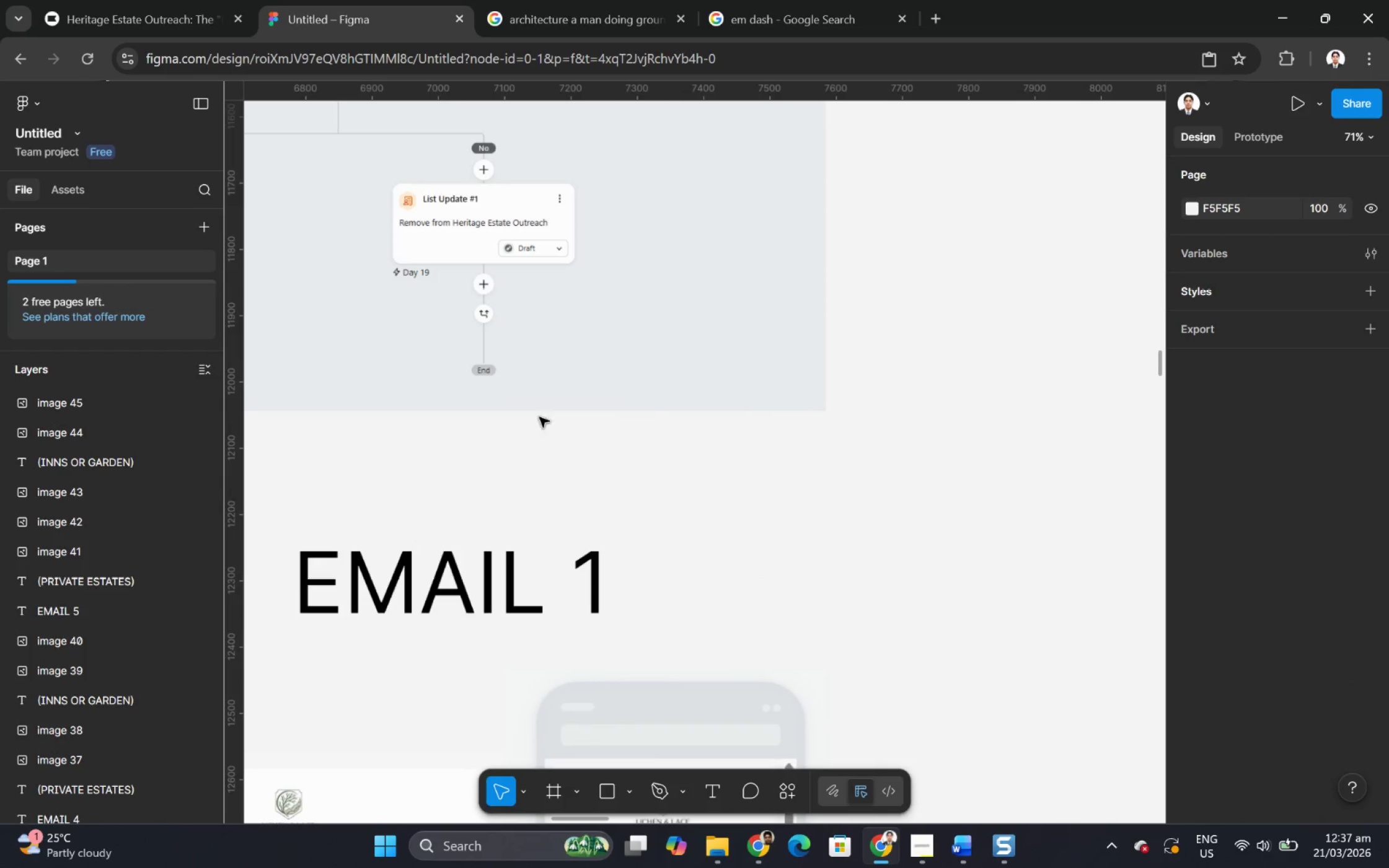 
scroll: coordinate [480, 361], scroll_direction: down, amount: 12.0
 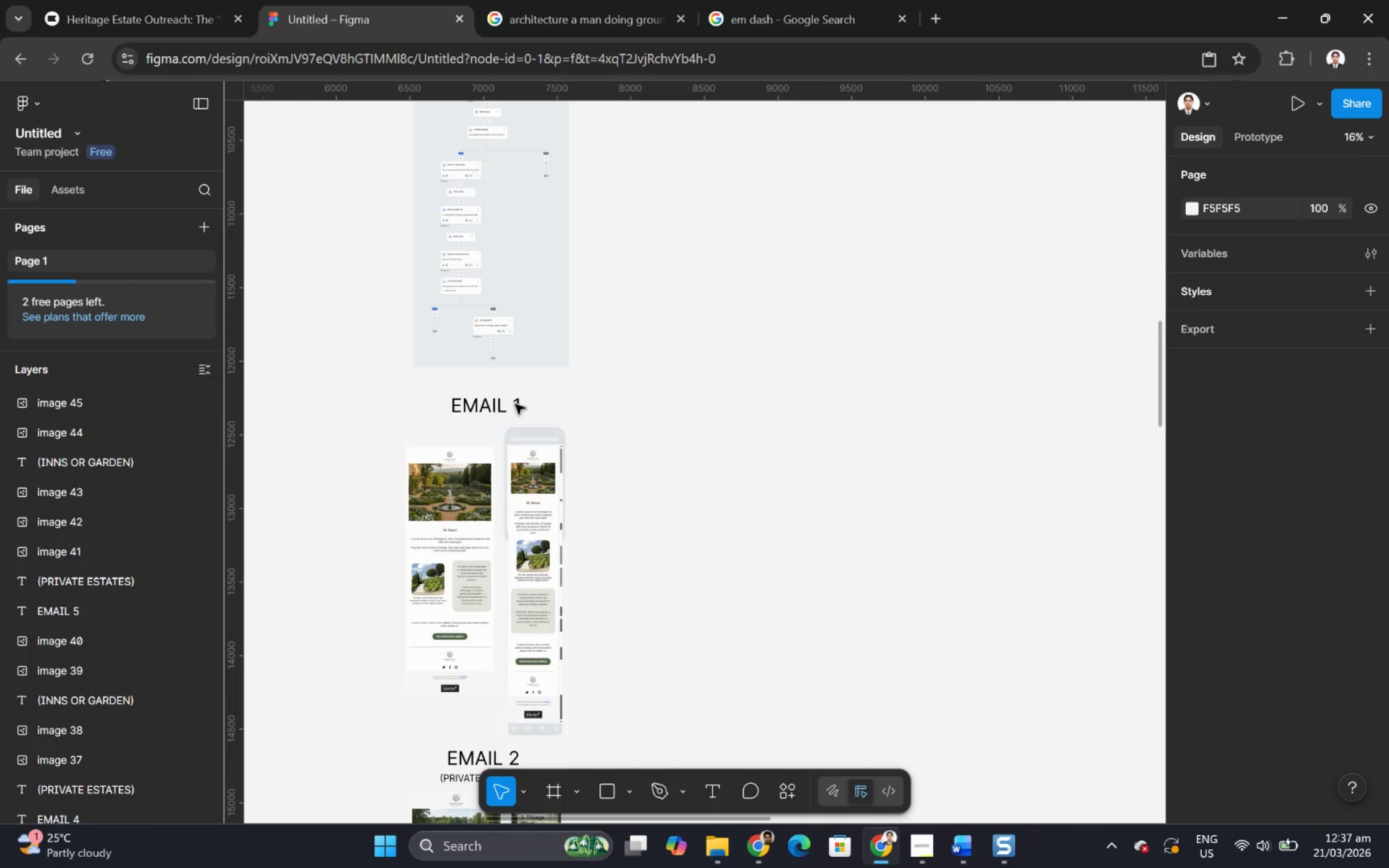 
left_click([499, 406])
 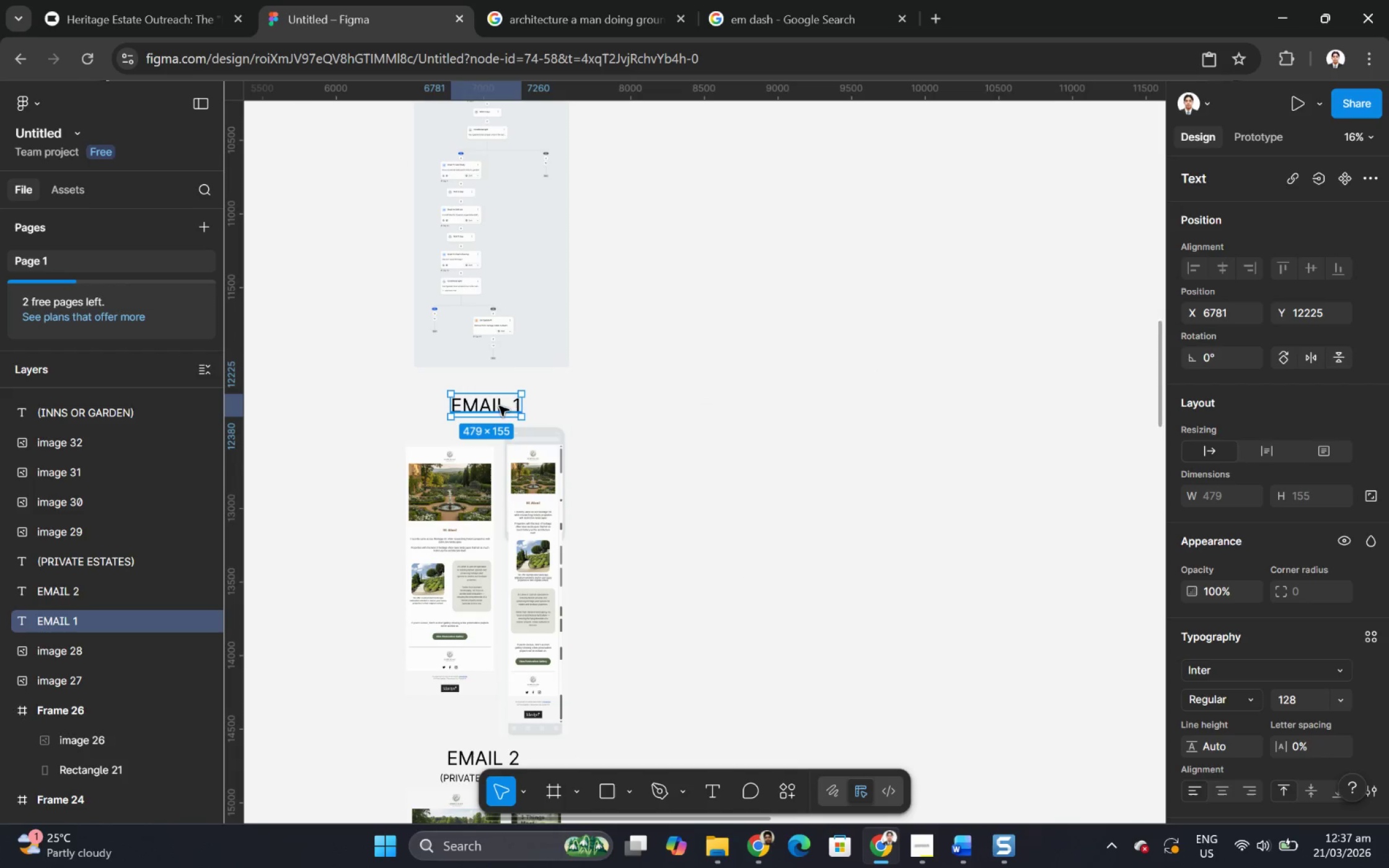 
key(Control+ControlLeft)
 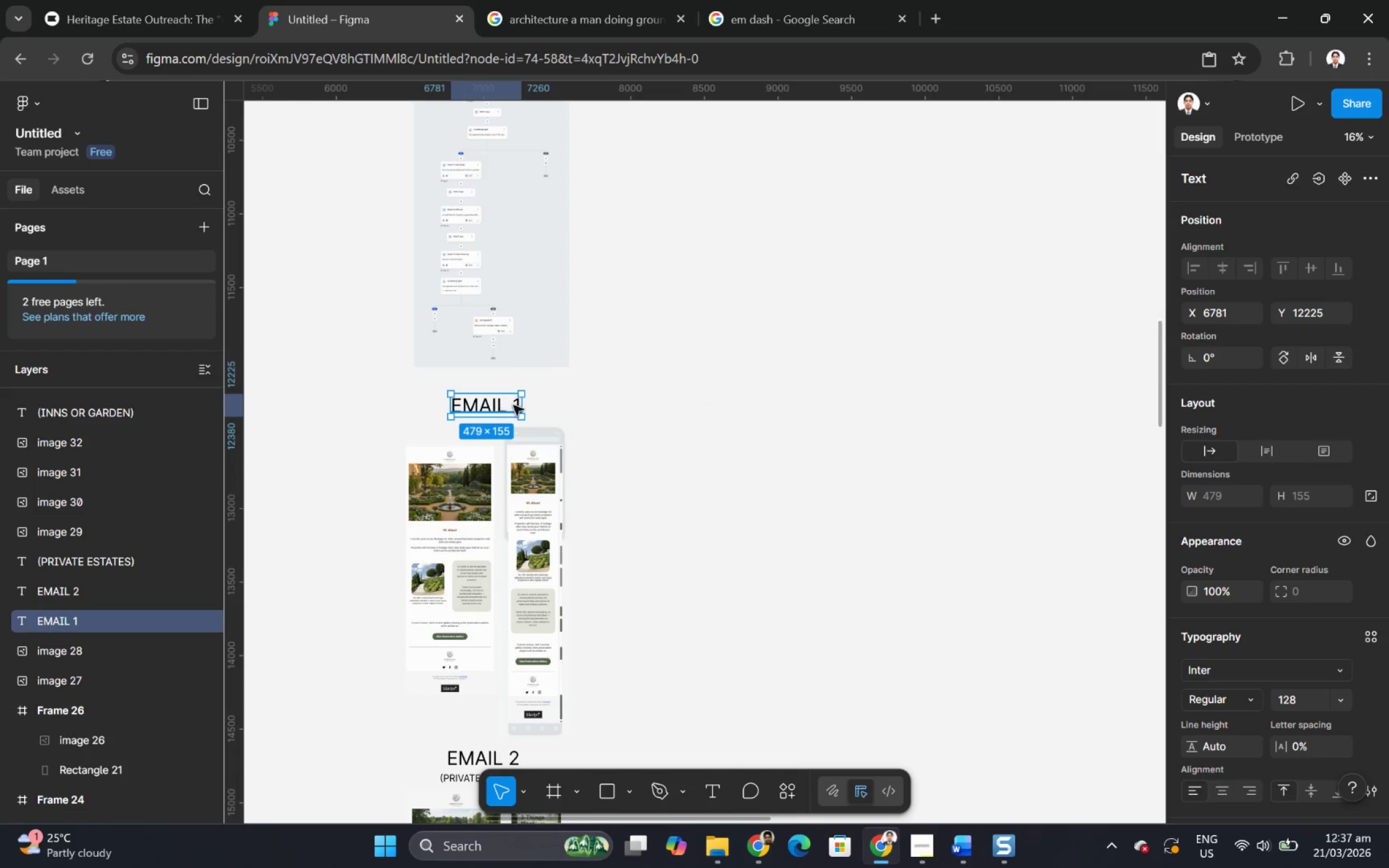 
key(Control+C)
 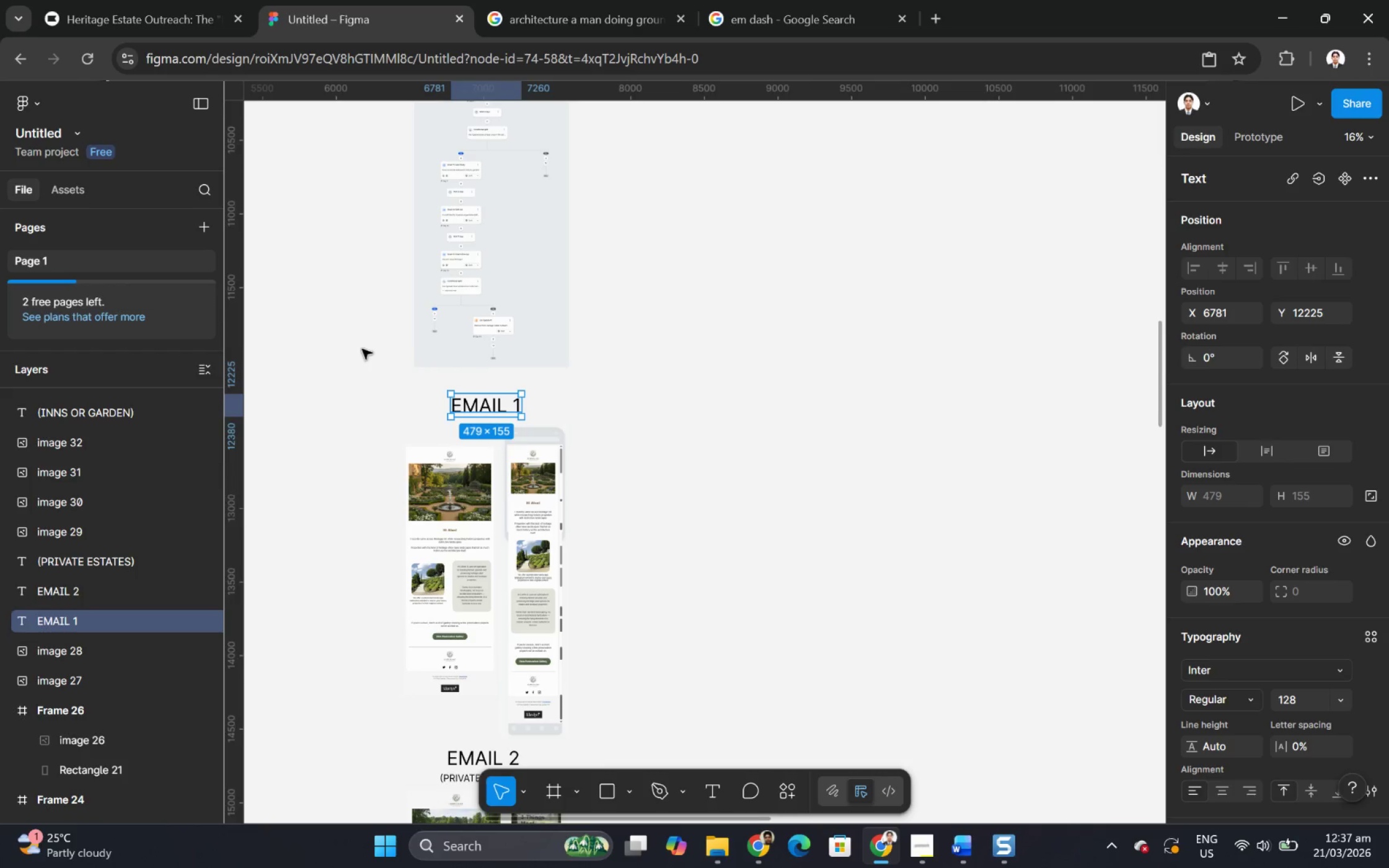 
scroll: coordinate [407, 342], scroll_direction: up, amount: 10.0
 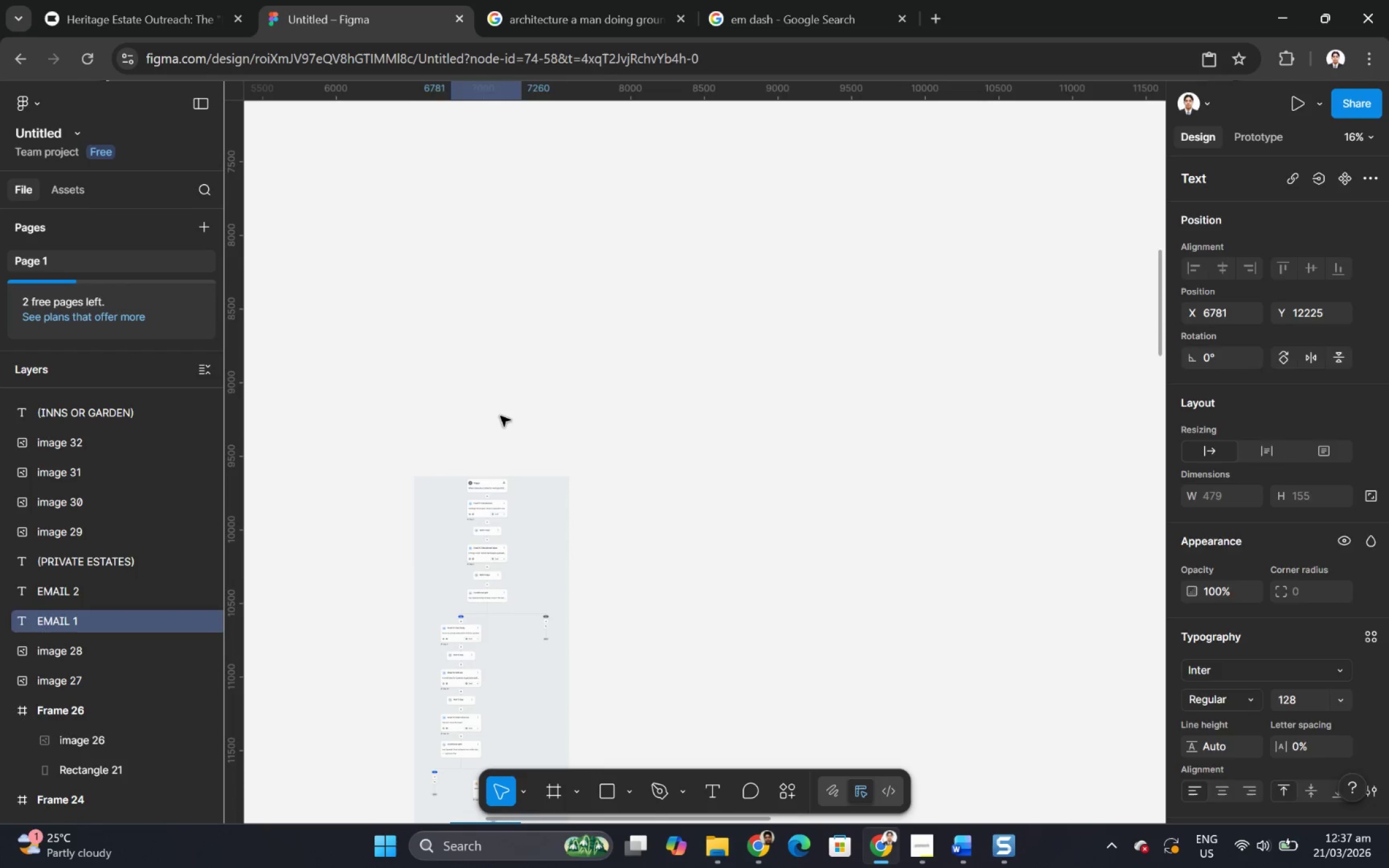 
key(Control+V)
 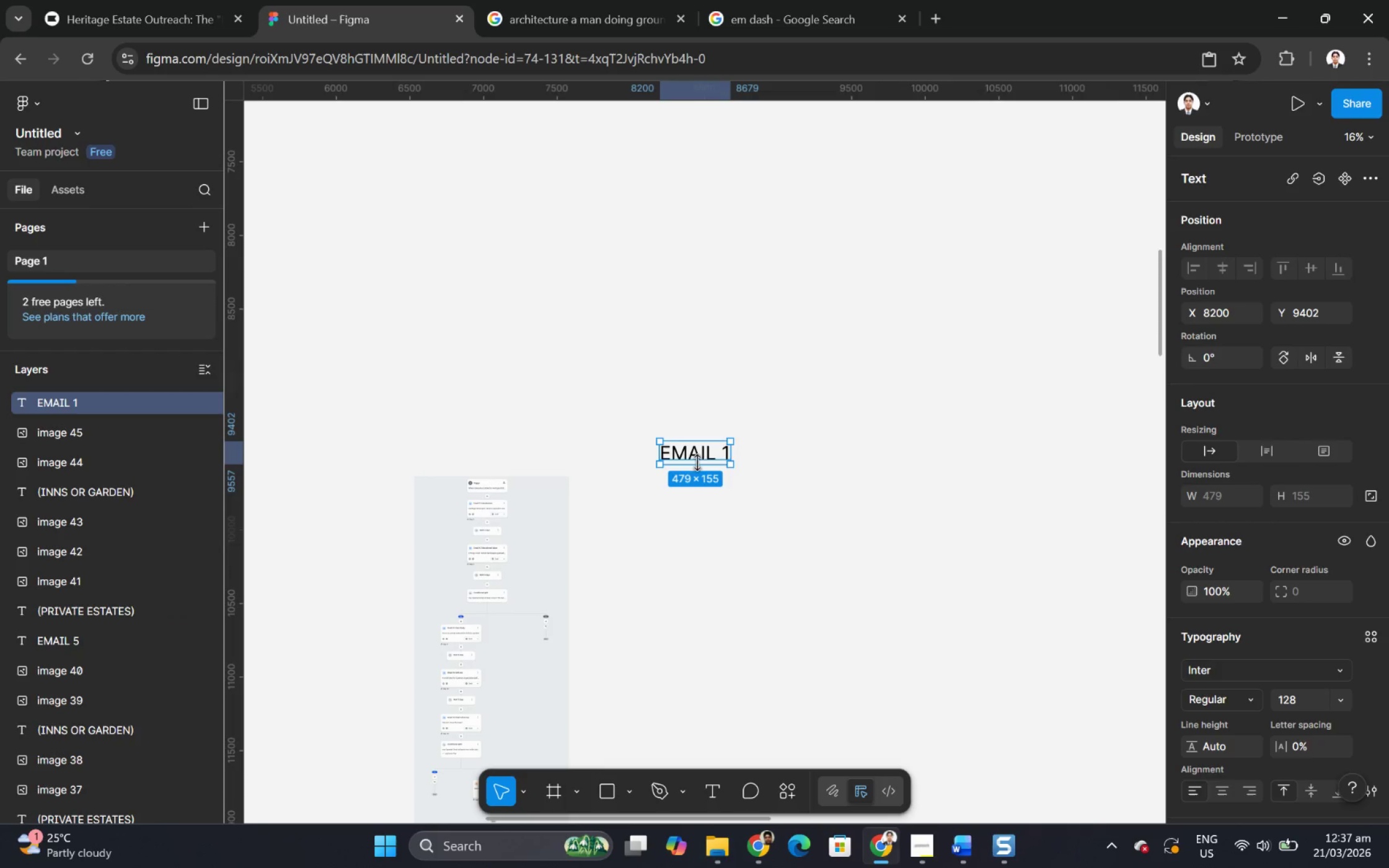 
left_click_drag(start_coordinate=[701, 452], to_coordinate=[505, 439])
 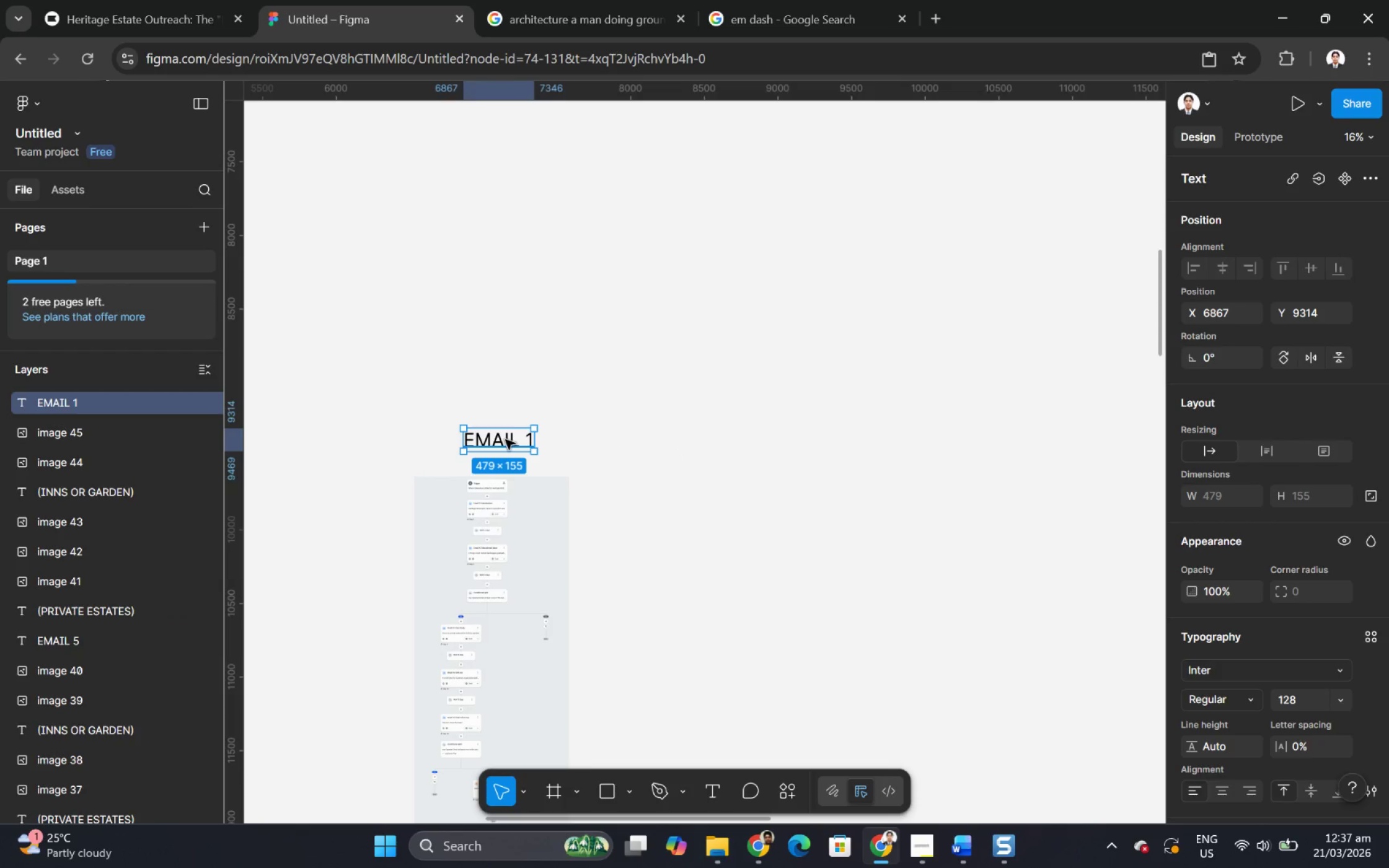 
double_click([505, 439])
 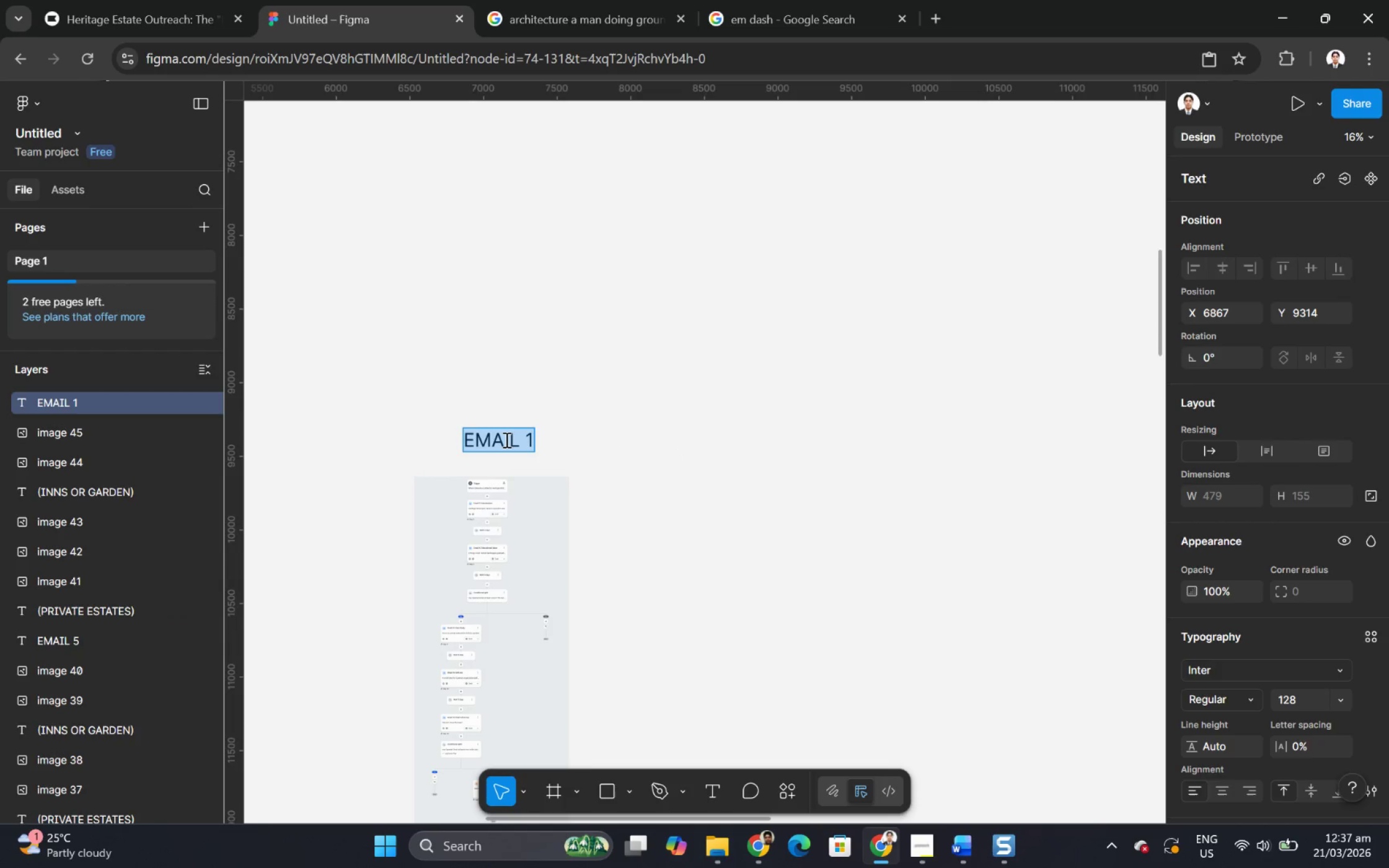 
type(CAMPAIGN FLOW)
 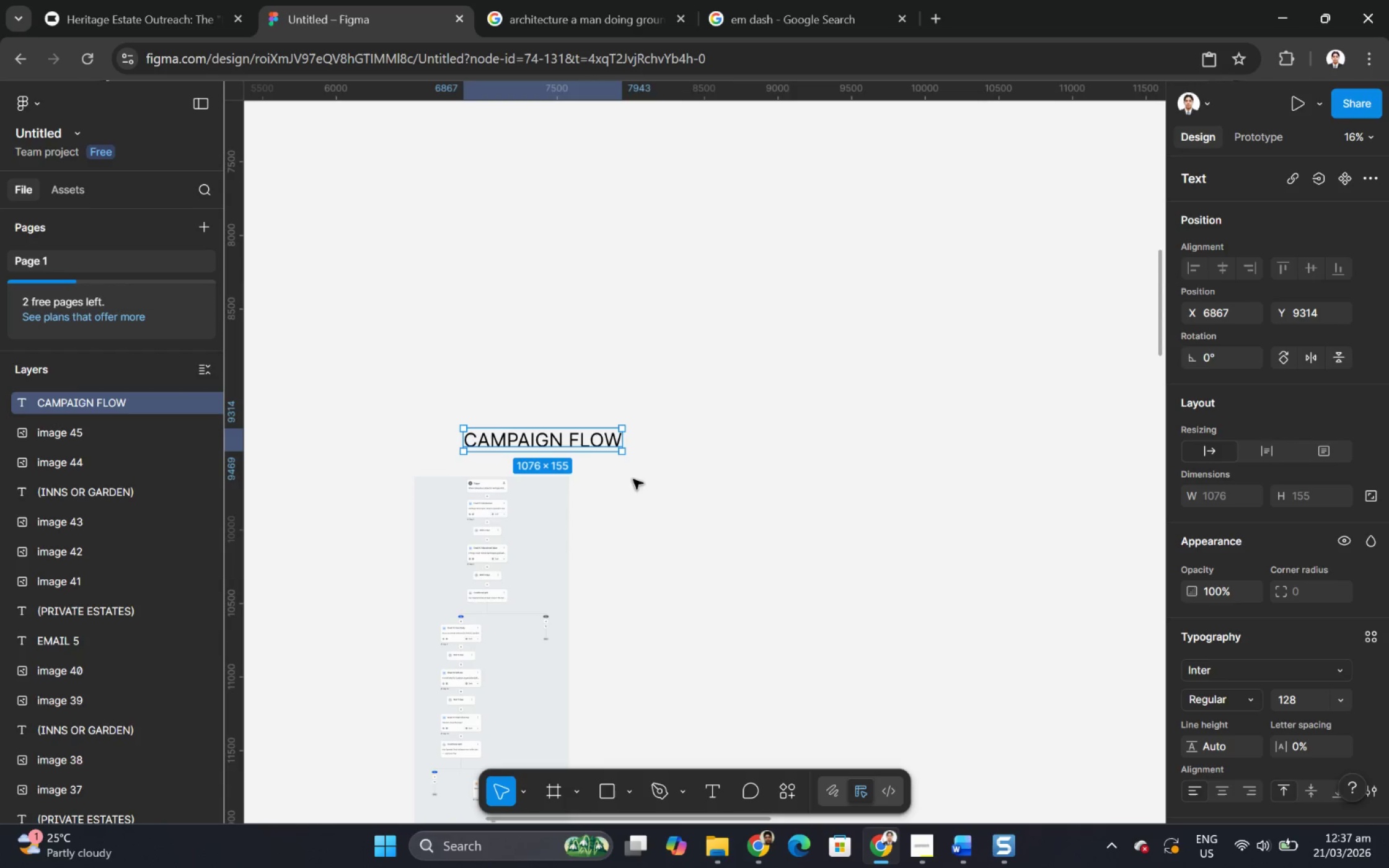 
left_click_drag(start_coordinate=[584, 438], to_coordinate=[534, 439])
 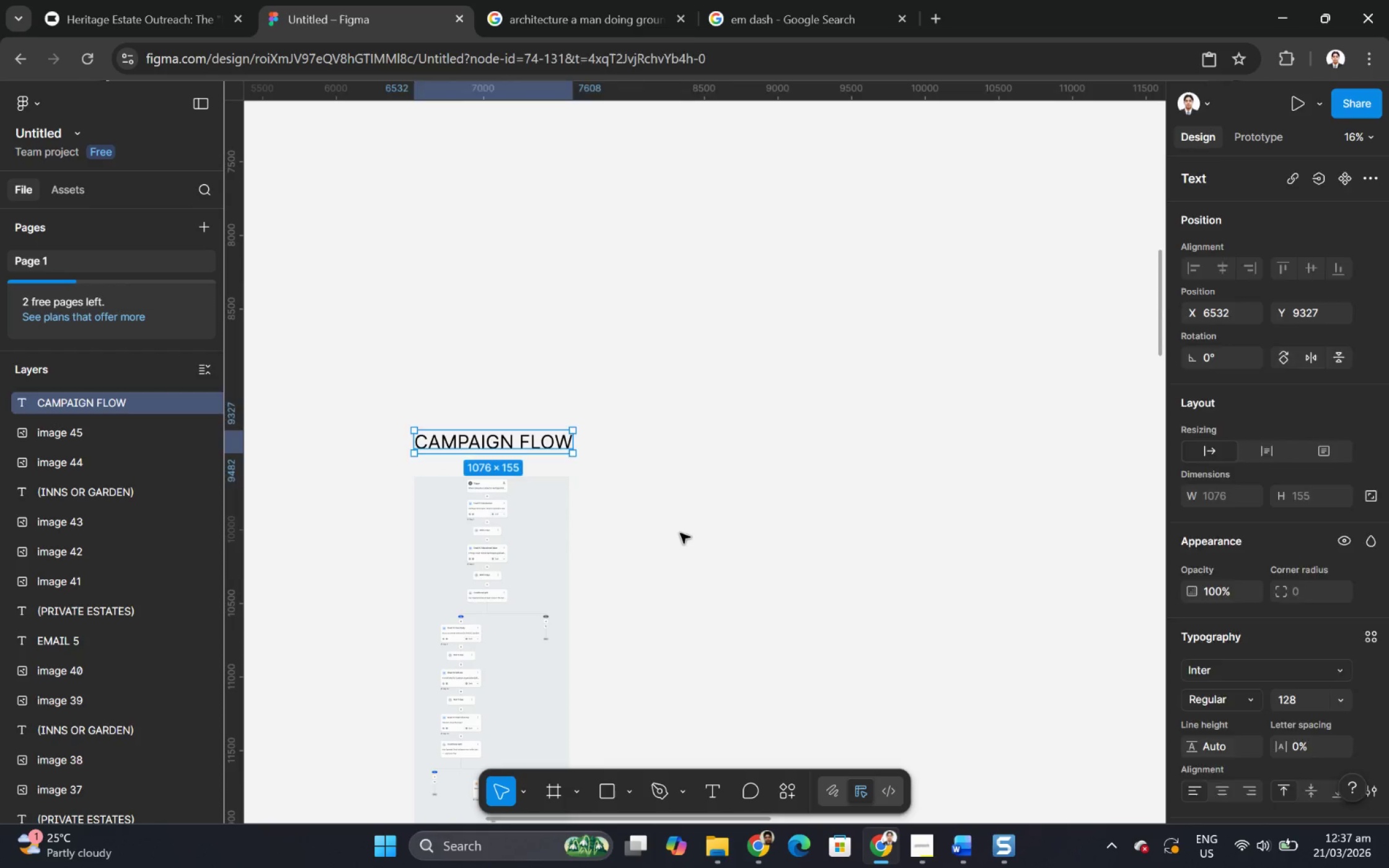 
left_click([680, 533])
 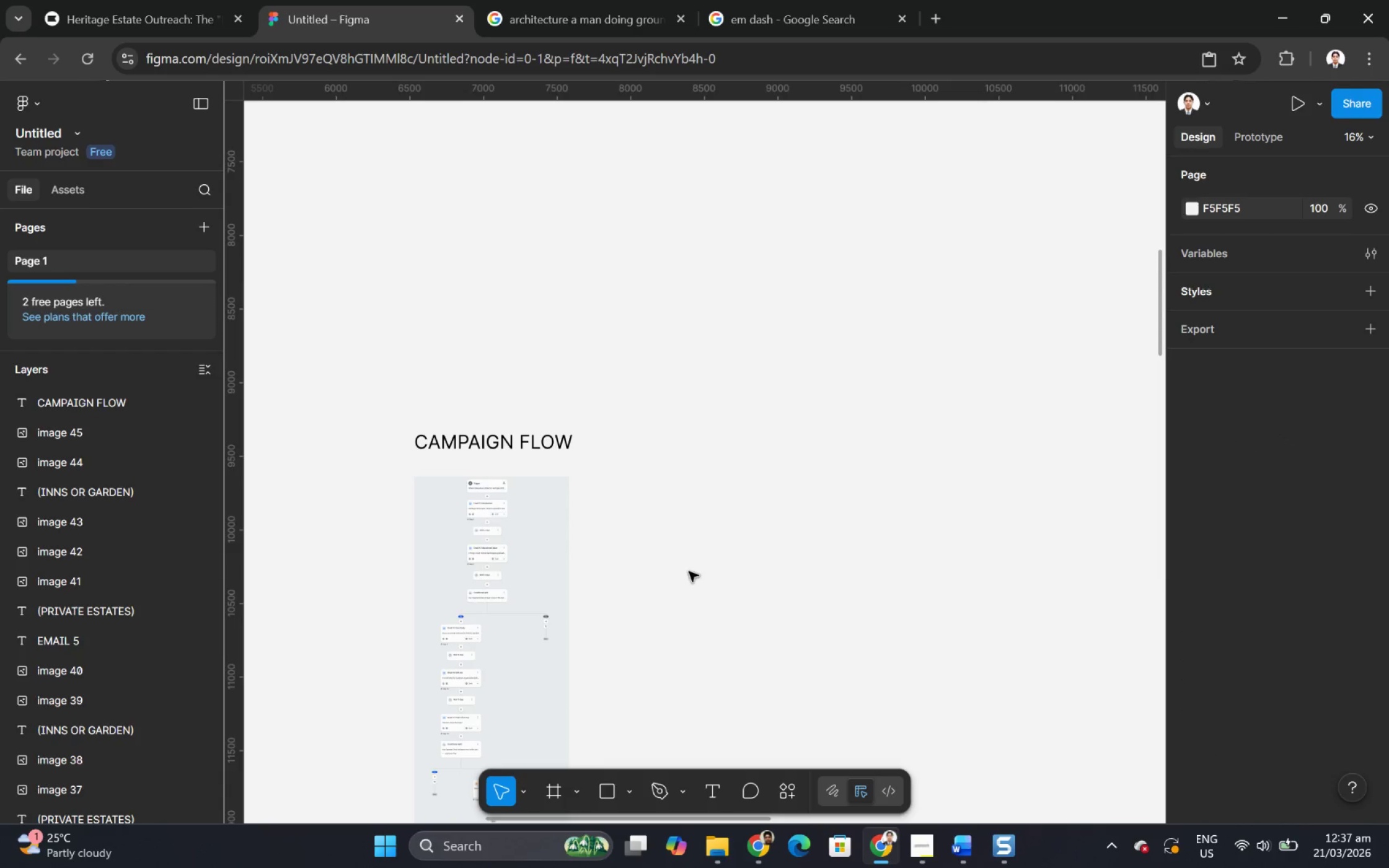 
hold_key(key=ControlLeft, duration=0.42)
scroll: coordinate [758, 630], scroll_direction: down, amount: 9.0
 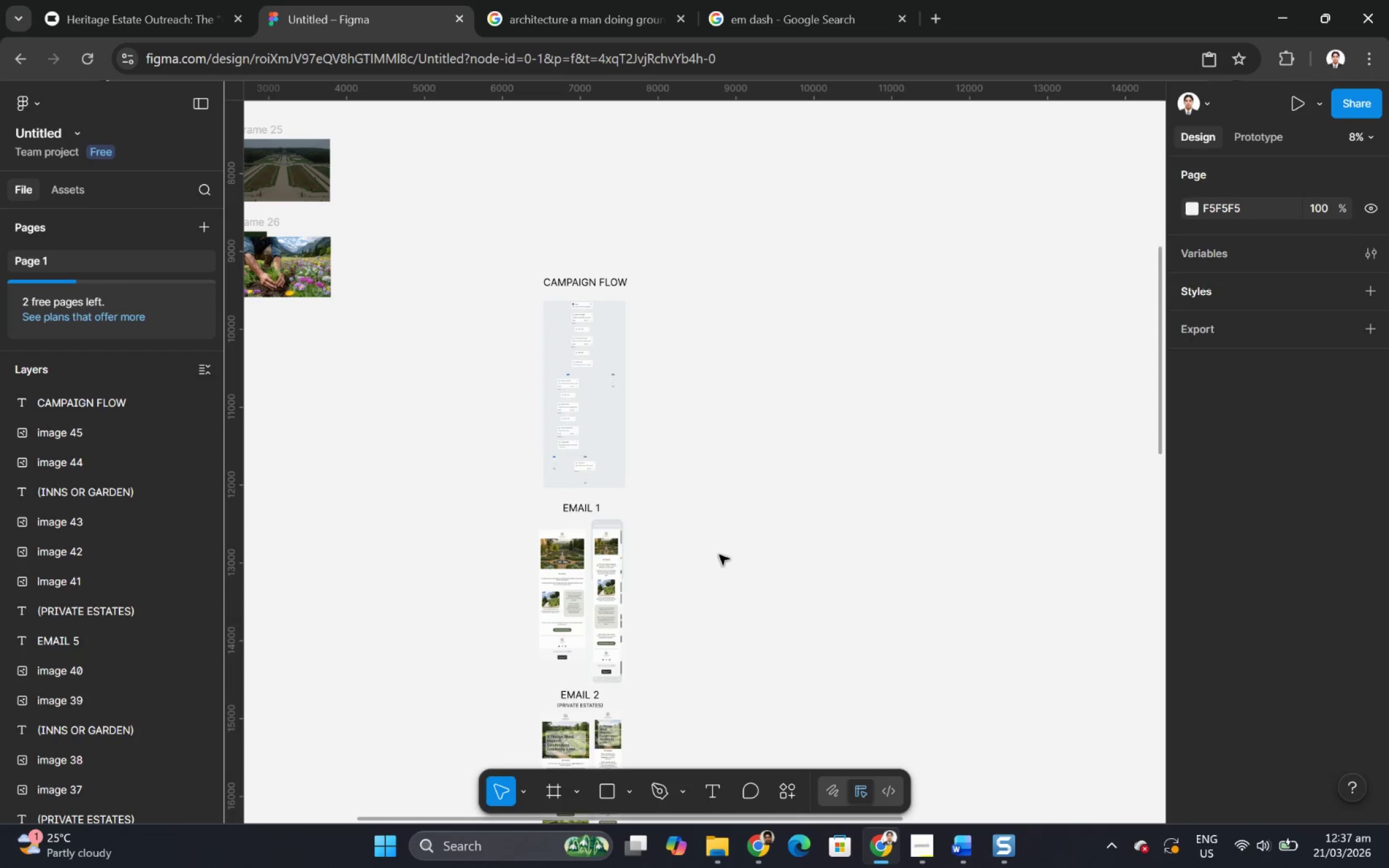 
hold_key(key=ControlLeft, duration=1.05)
scroll: coordinate [641, 524], scroll_direction: up, amount: 7.0
 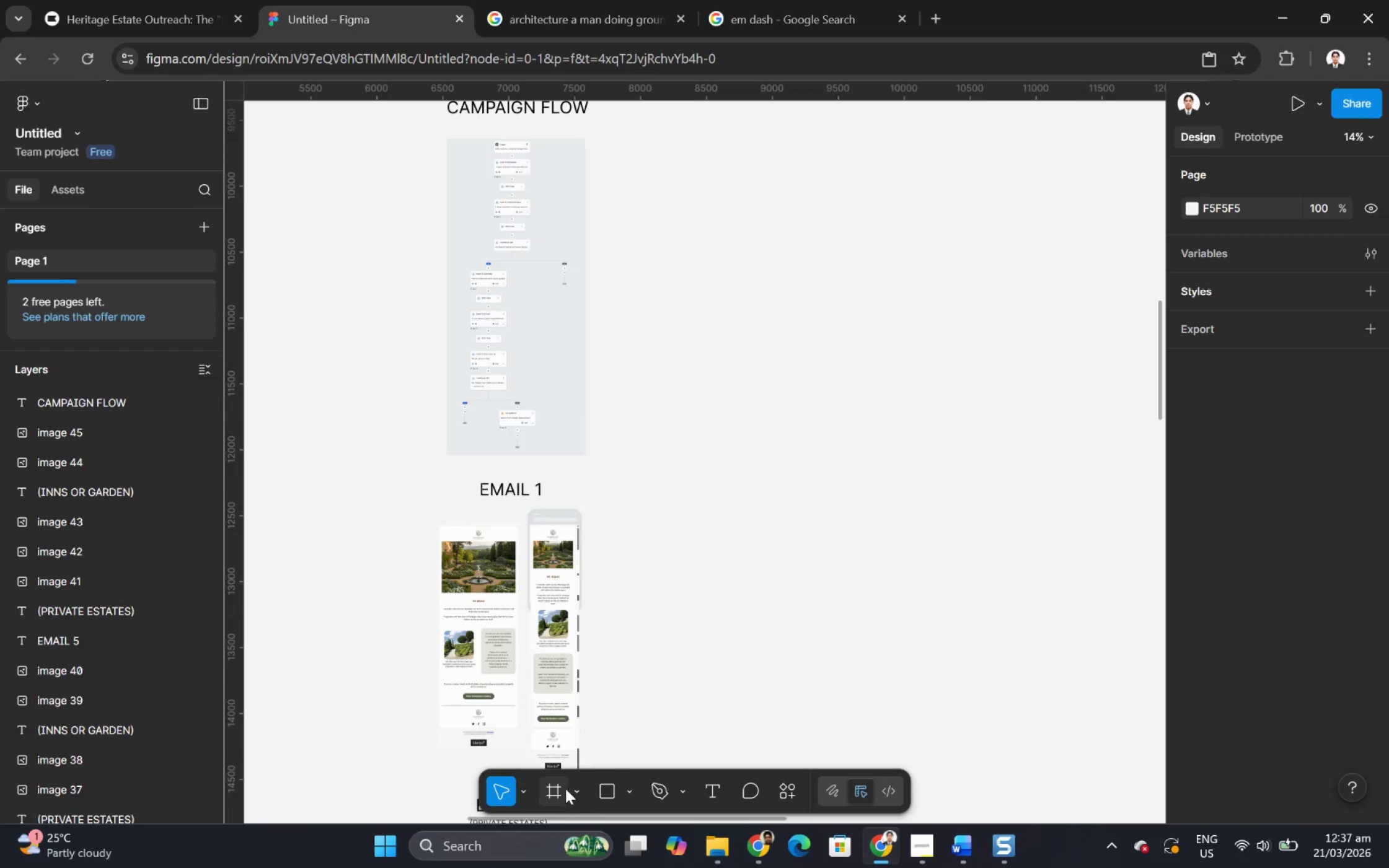 
left_click([558, 788])
 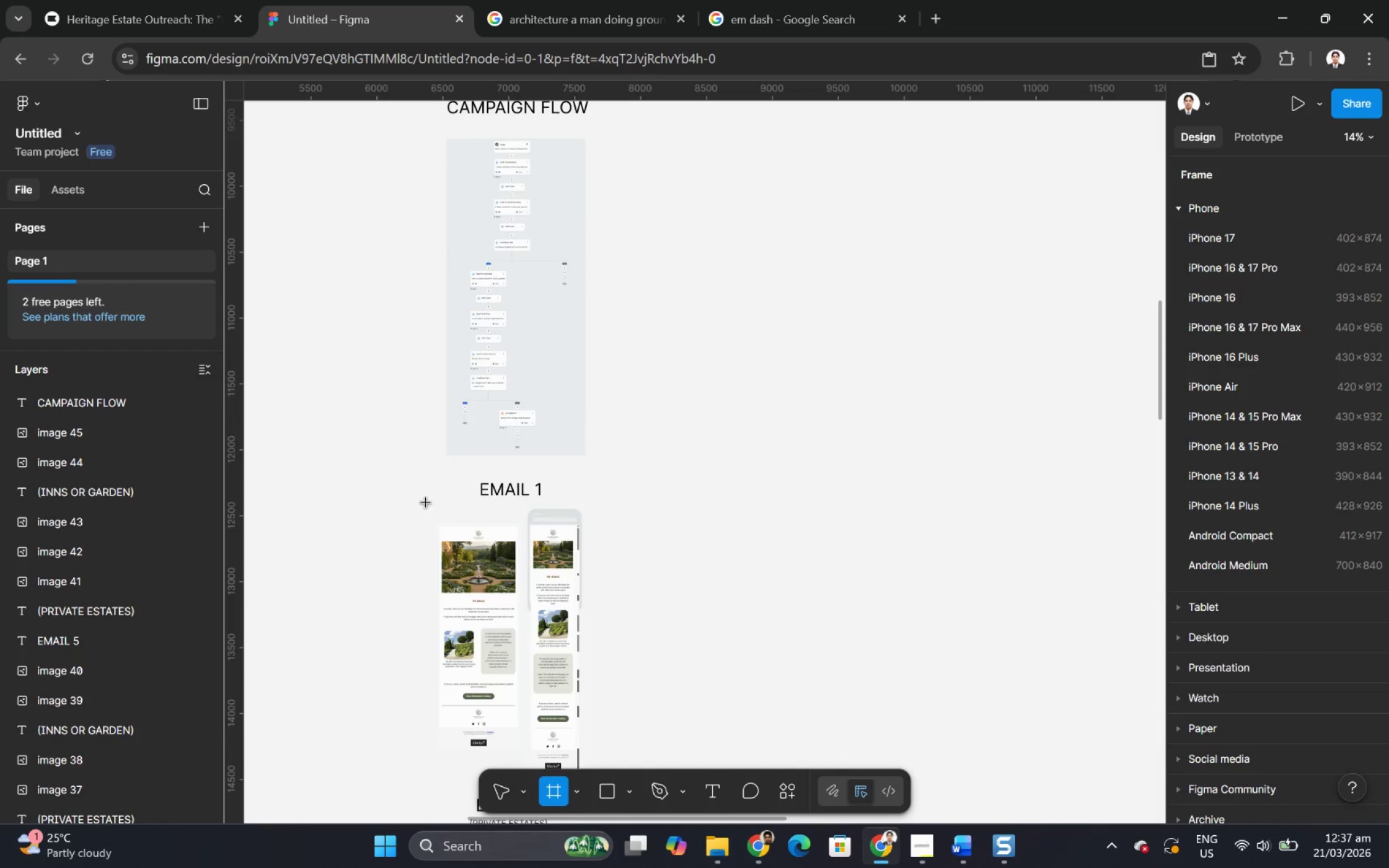 
hold_key(key=ControlLeft, duration=0.41)
 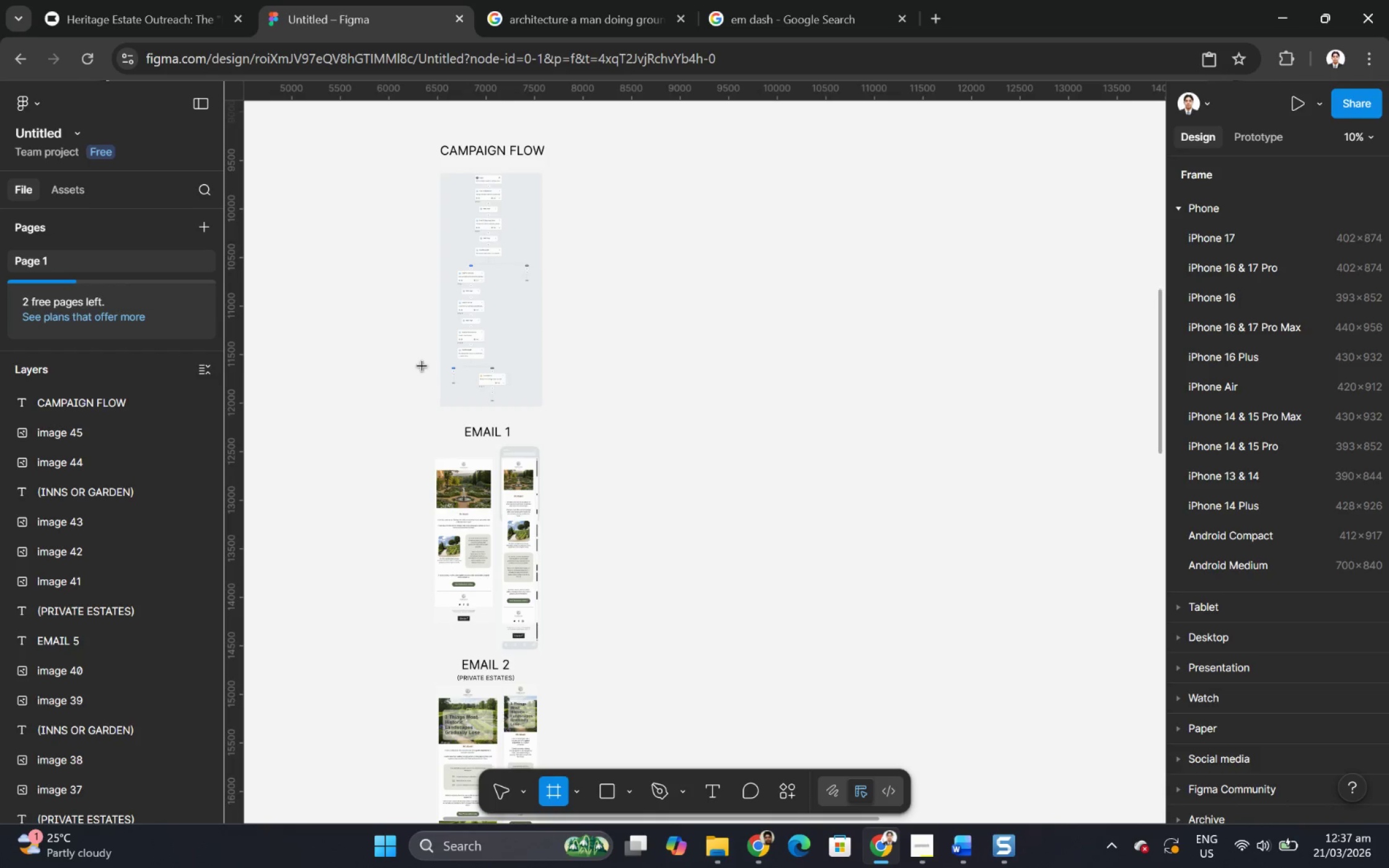 
scroll: coordinate [424, 500], scroll_direction: up, amount: 4.0
 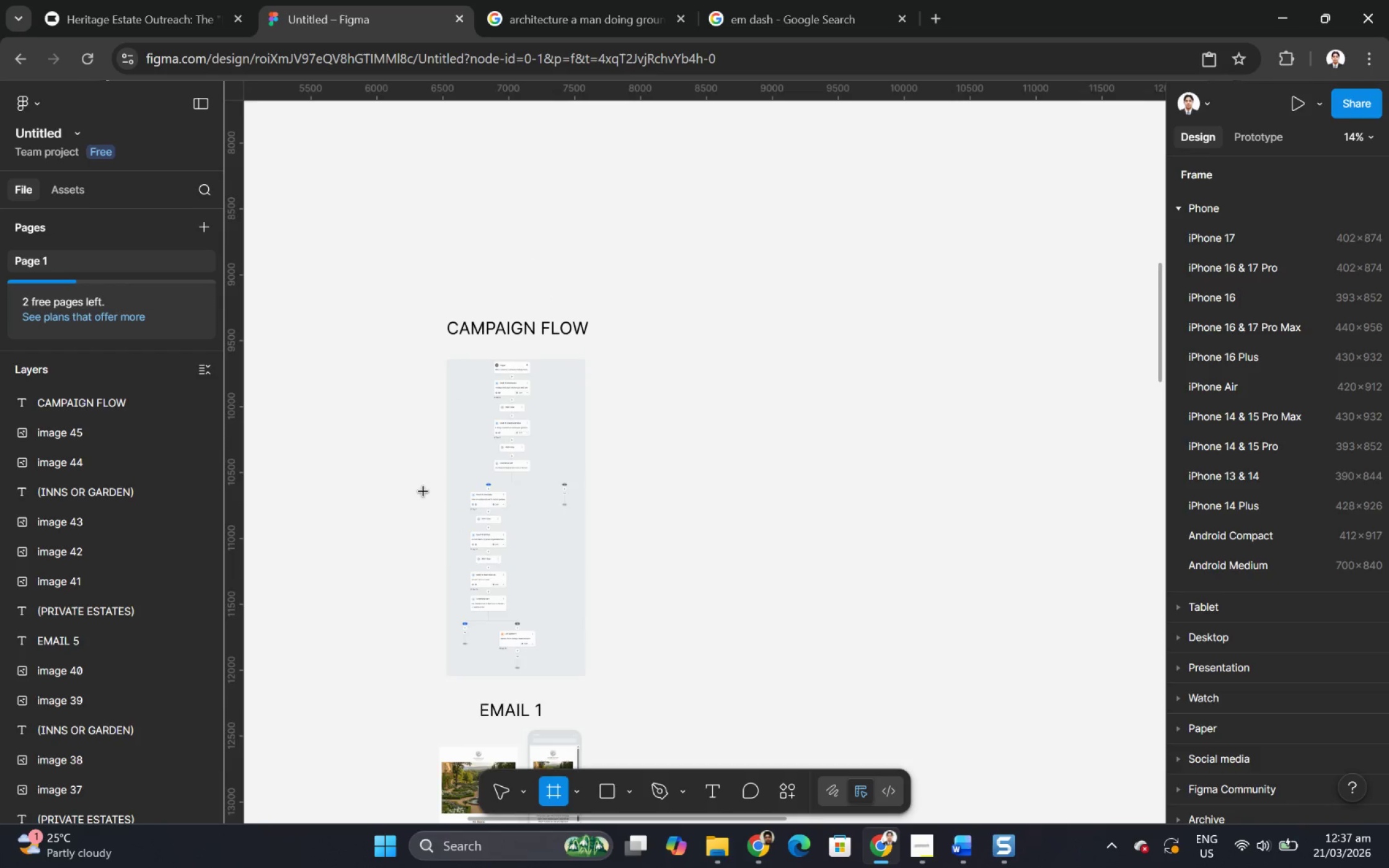 
scroll: coordinate [476, 494], scroll_direction: down, amount: 7.0
 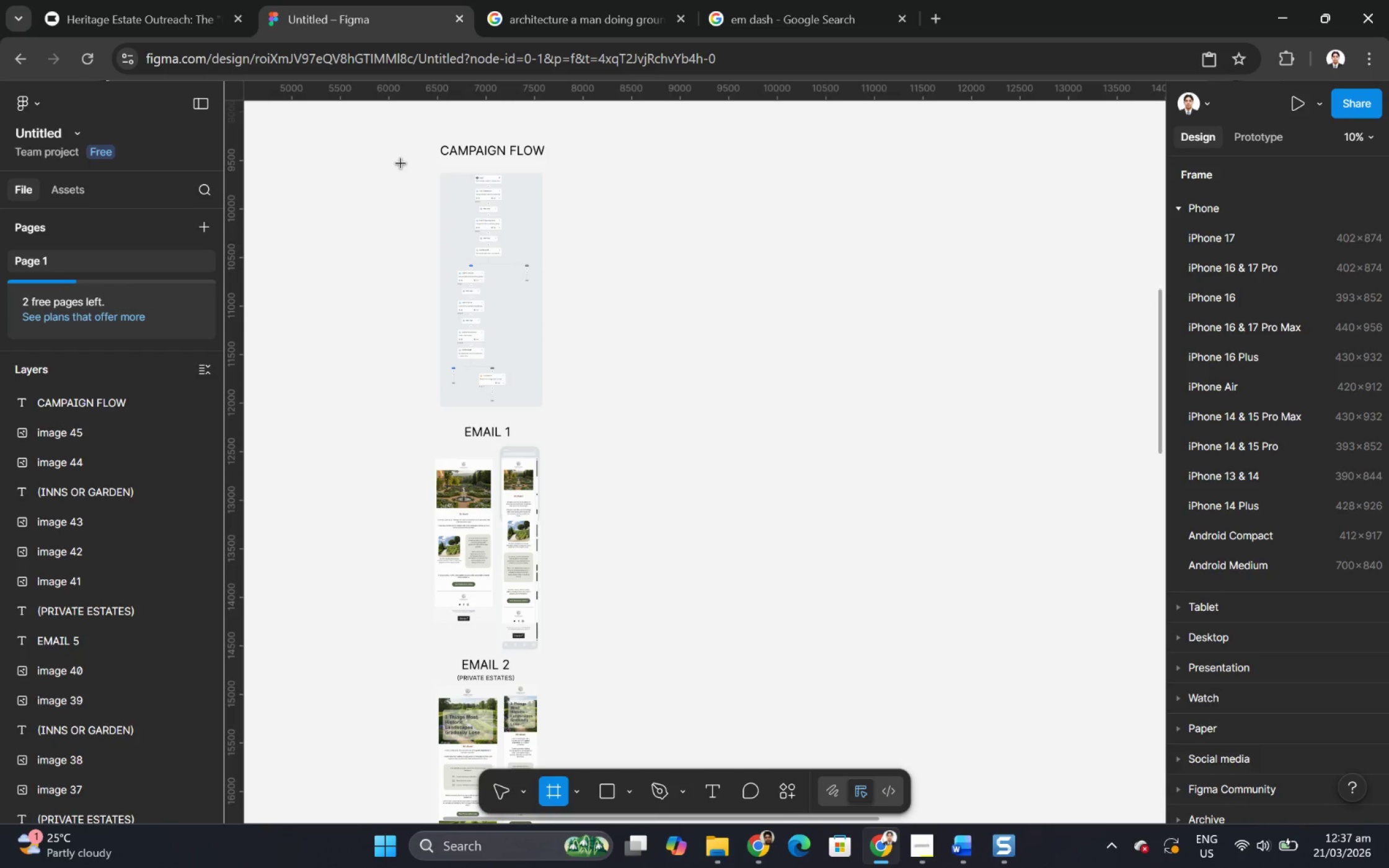 
key(Escape)
 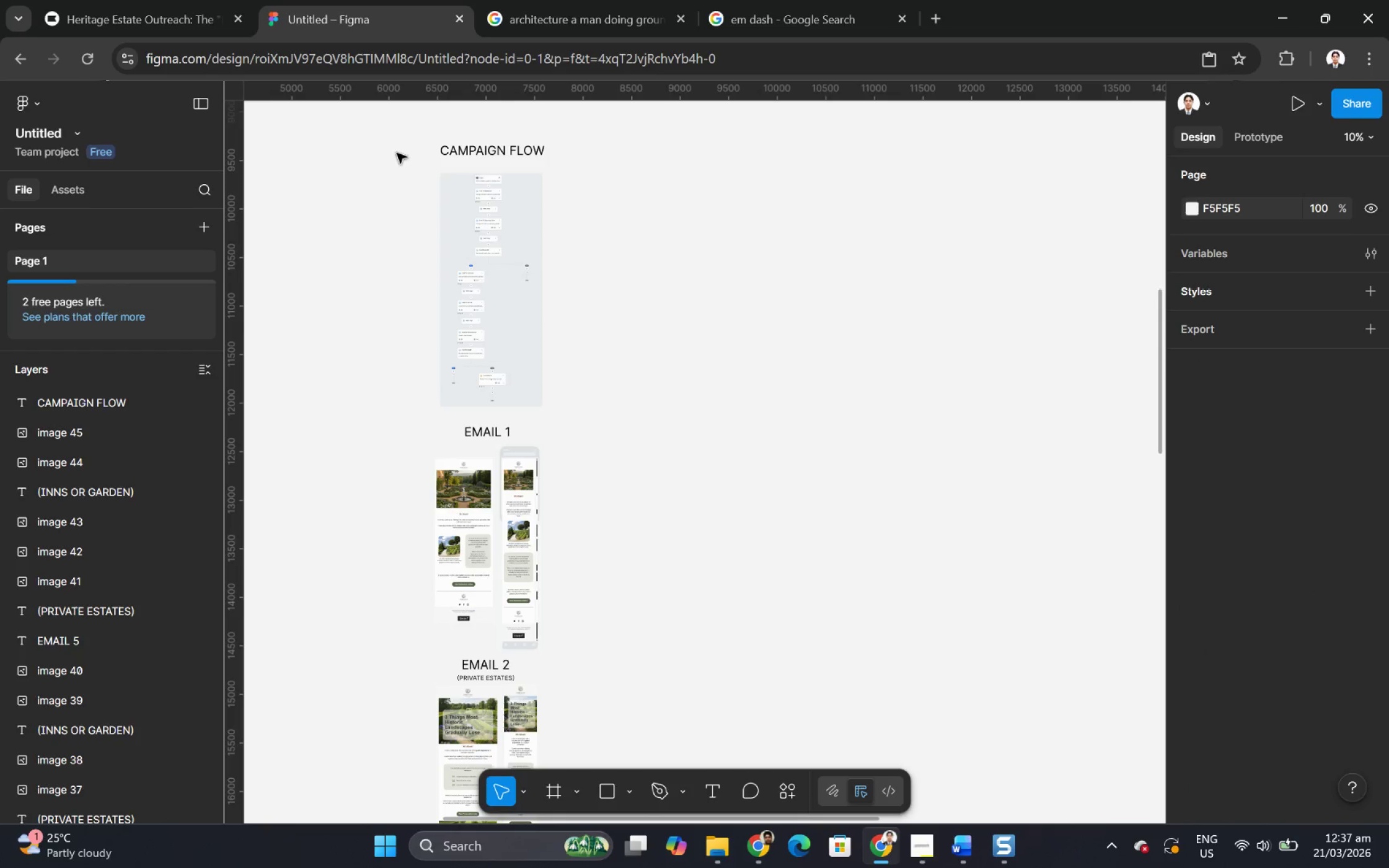 
left_click_drag(start_coordinate=[397, 153], to_coordinate=[573, 548])
 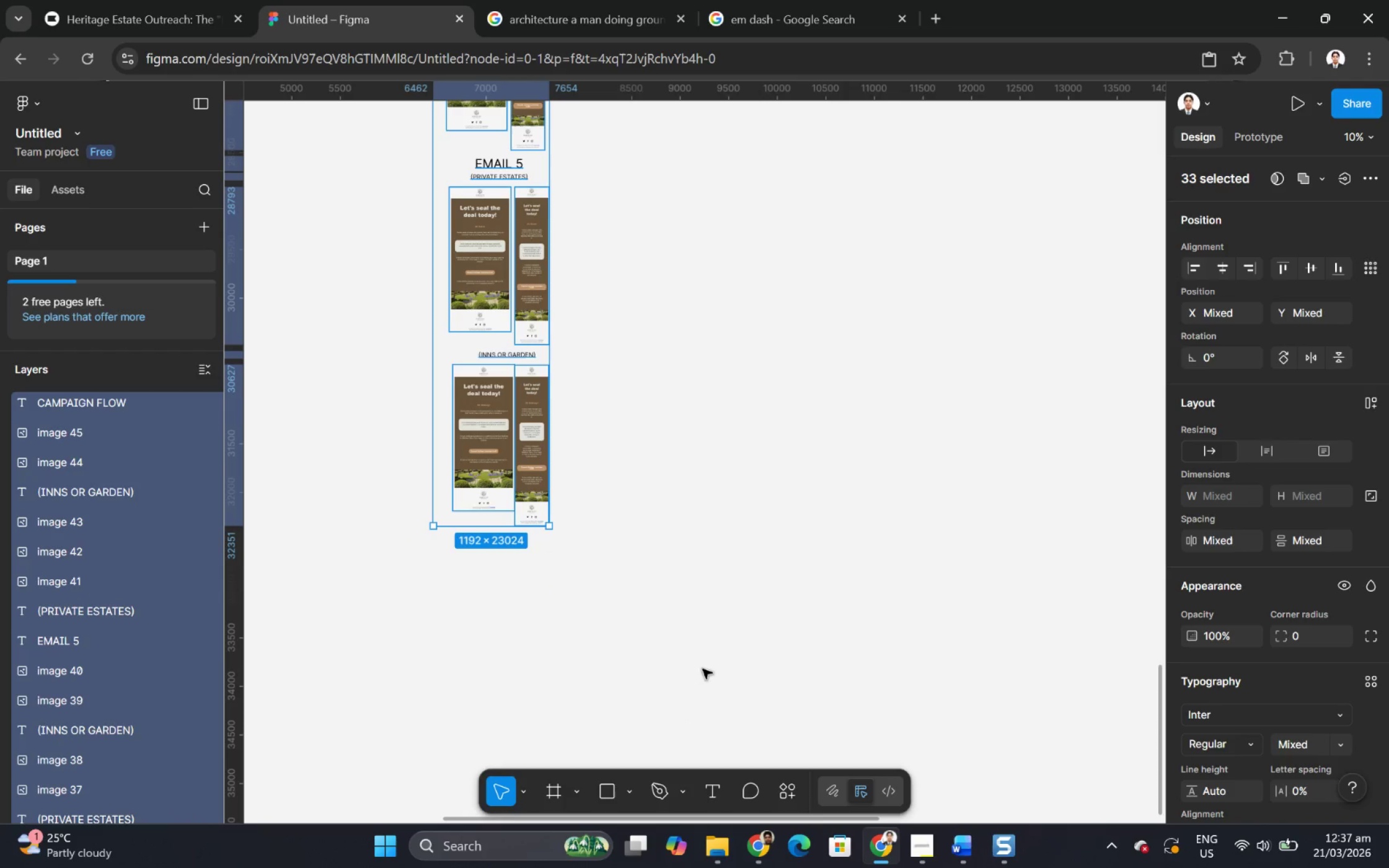 
scroll: coordinate [682, 630], scroll_direction: up, amount: 27.0
 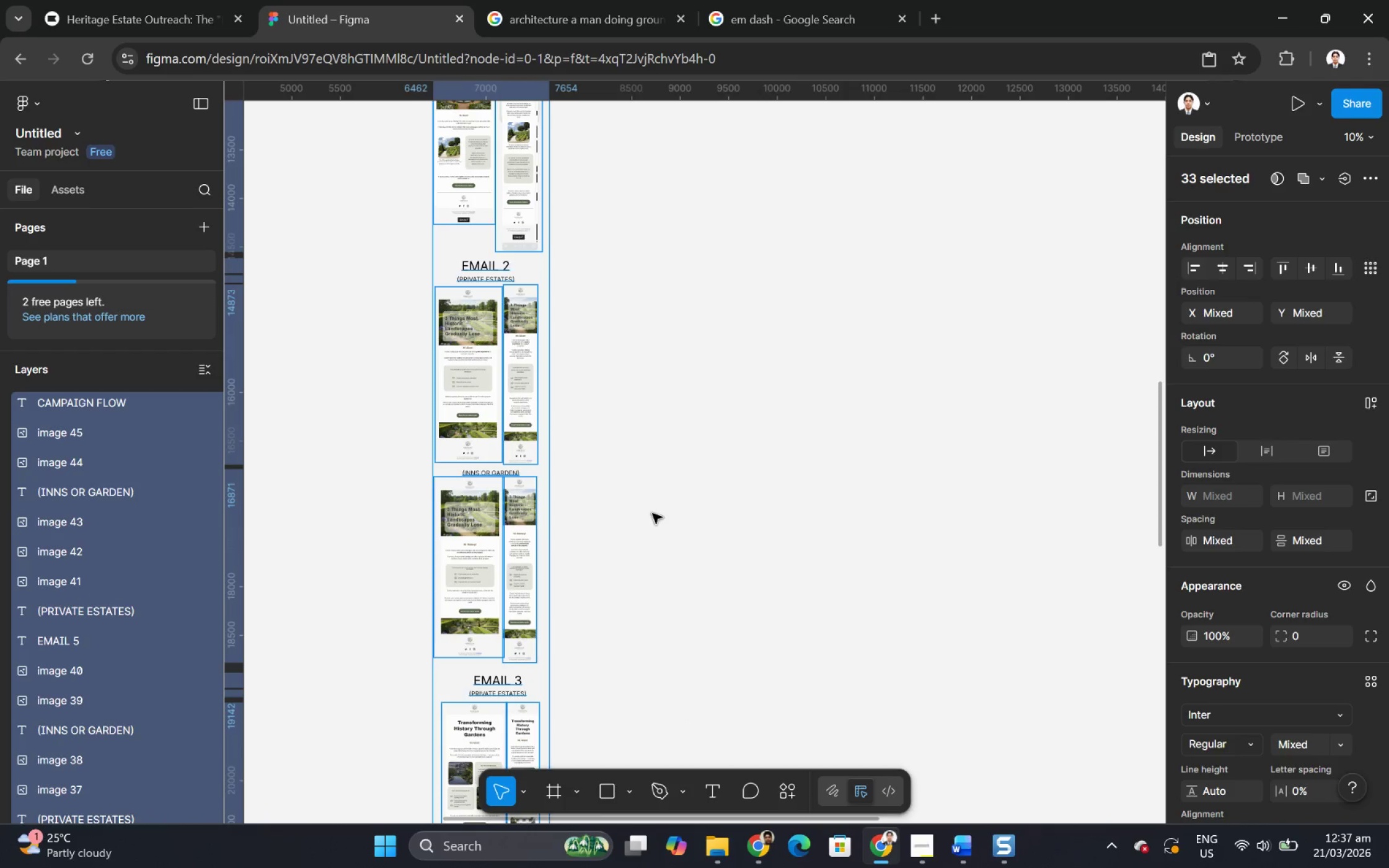 
left_click([655, 513])
 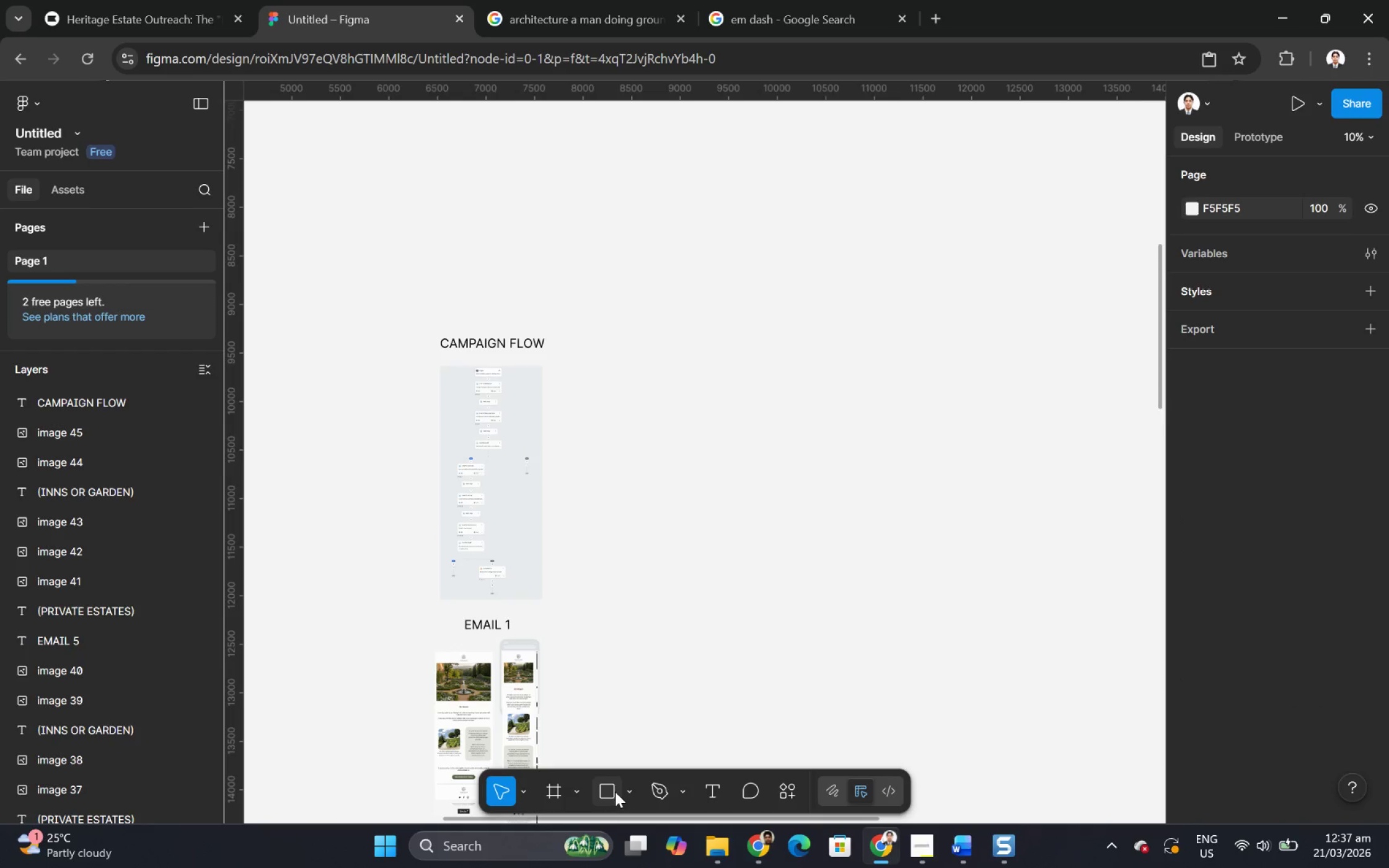 
scroll: coordinate [652, 513], scroll_direction: up, amount: 11.0
 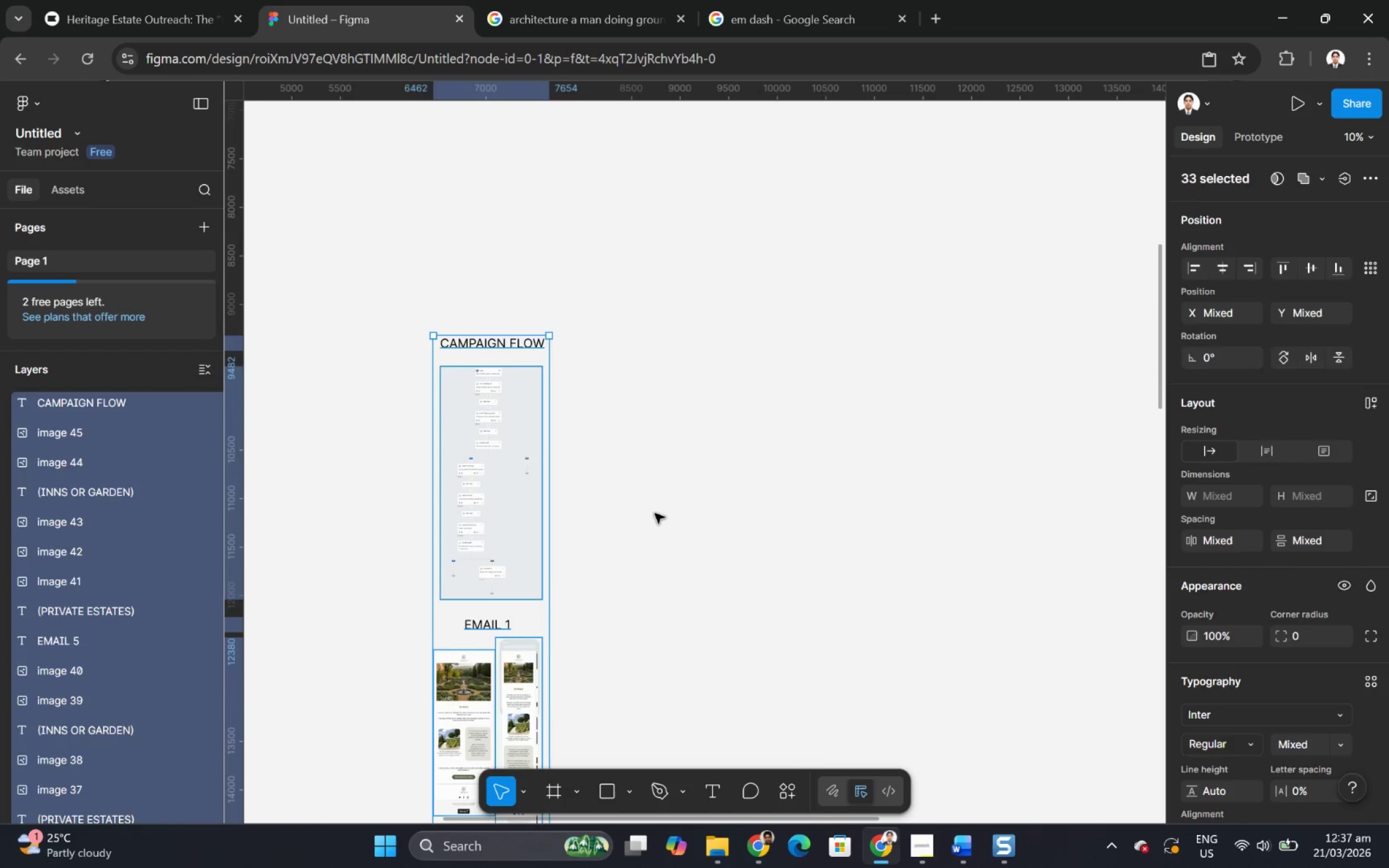 
left_click([611, 791])
 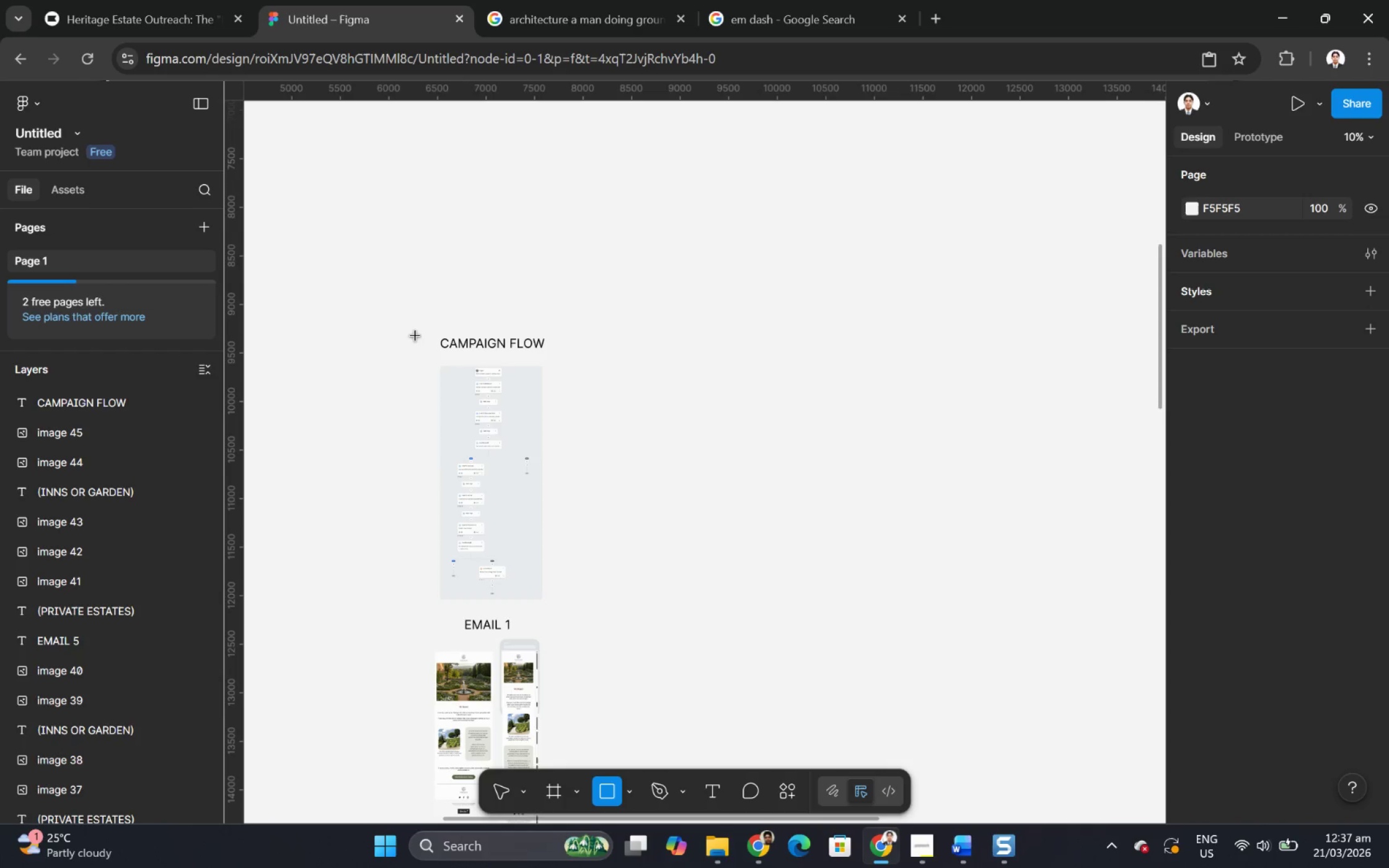 
left_click_drag(start_coordinate=[414, 333], to_coordinate=[567, 743])
 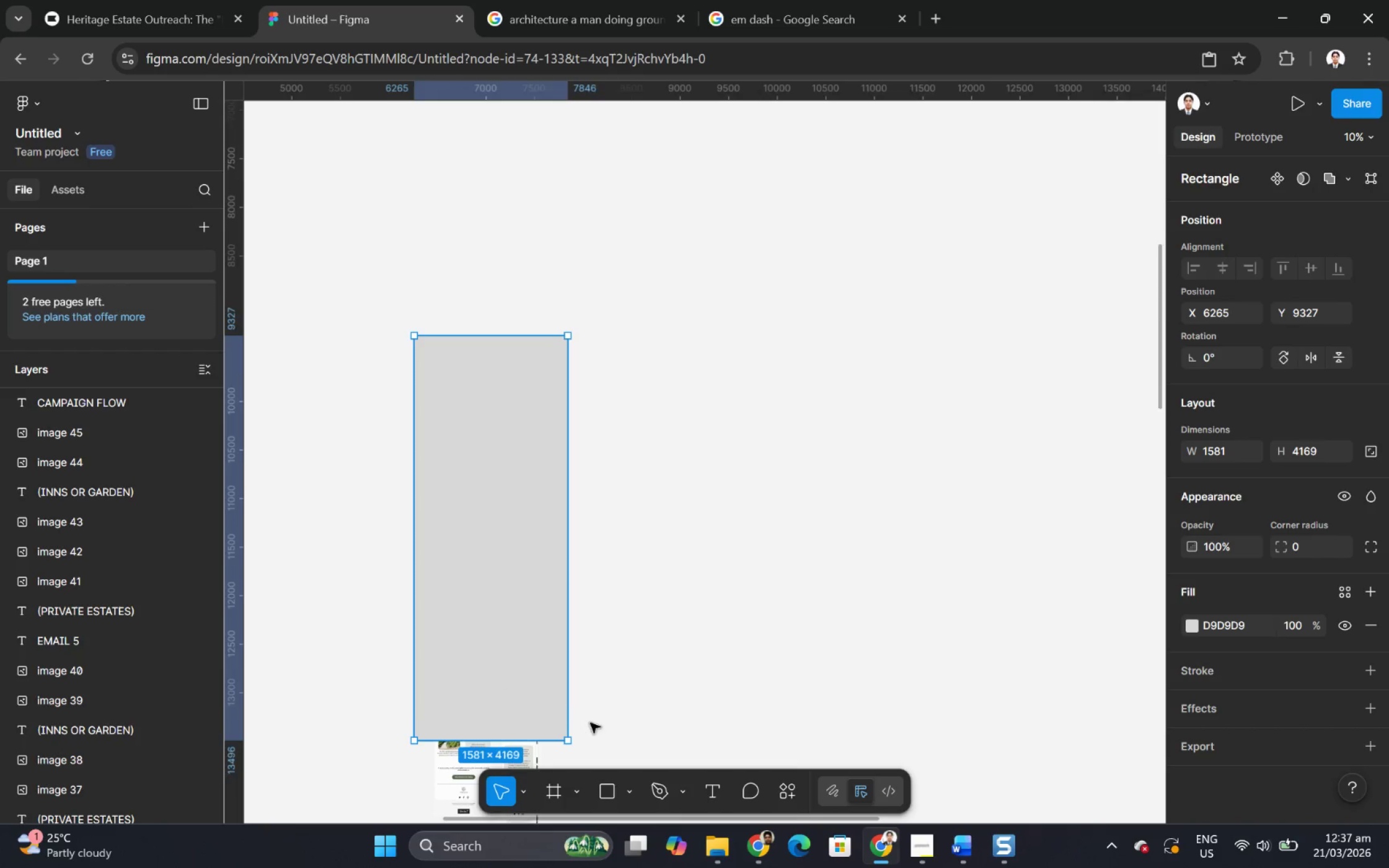 
scroll: coordinate [590, 706], scroll_direction: down, amount: 7.0
 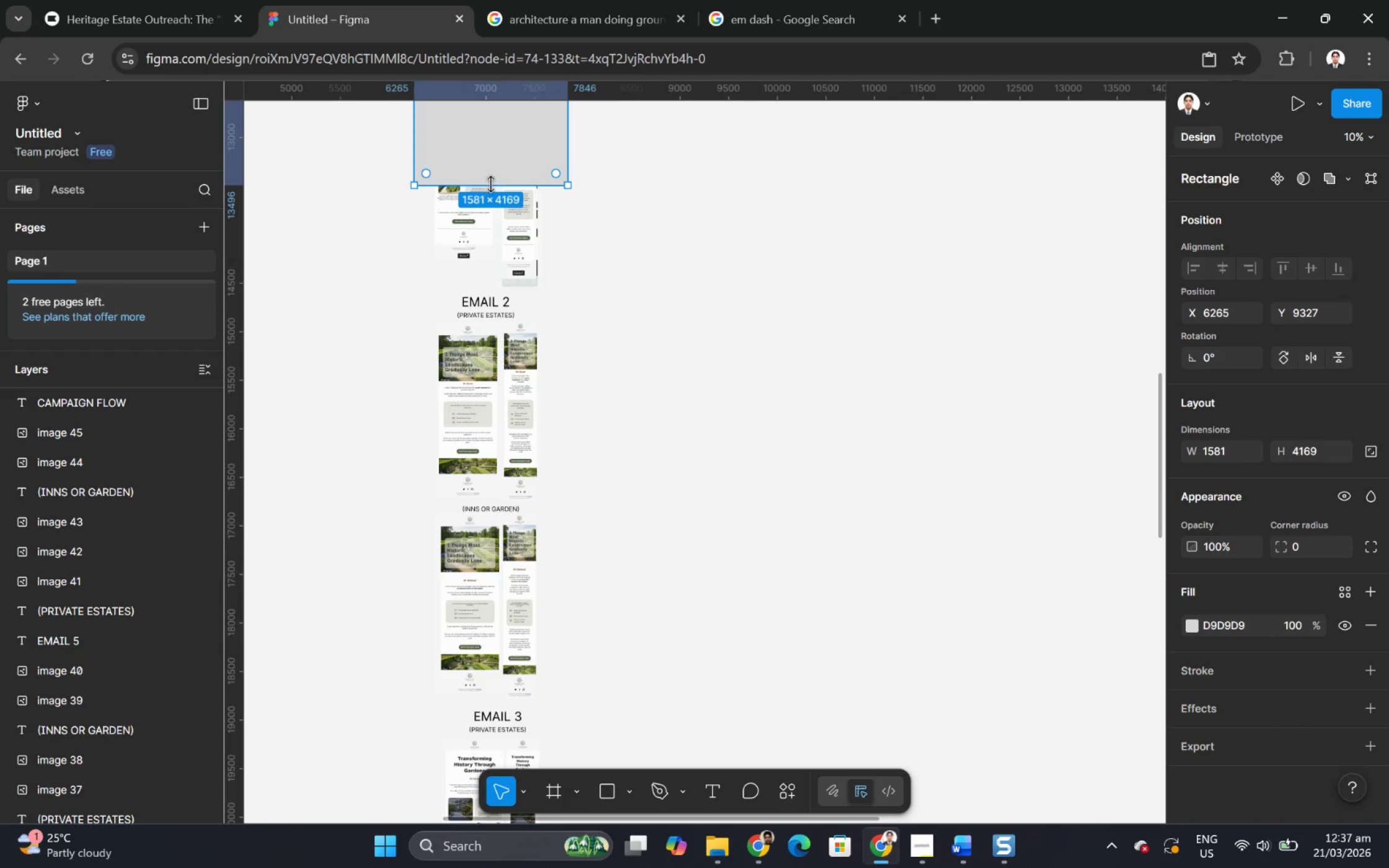 
left_click_drag(start_coordinate=[491, 184], to_coordinate=[521, 634])
 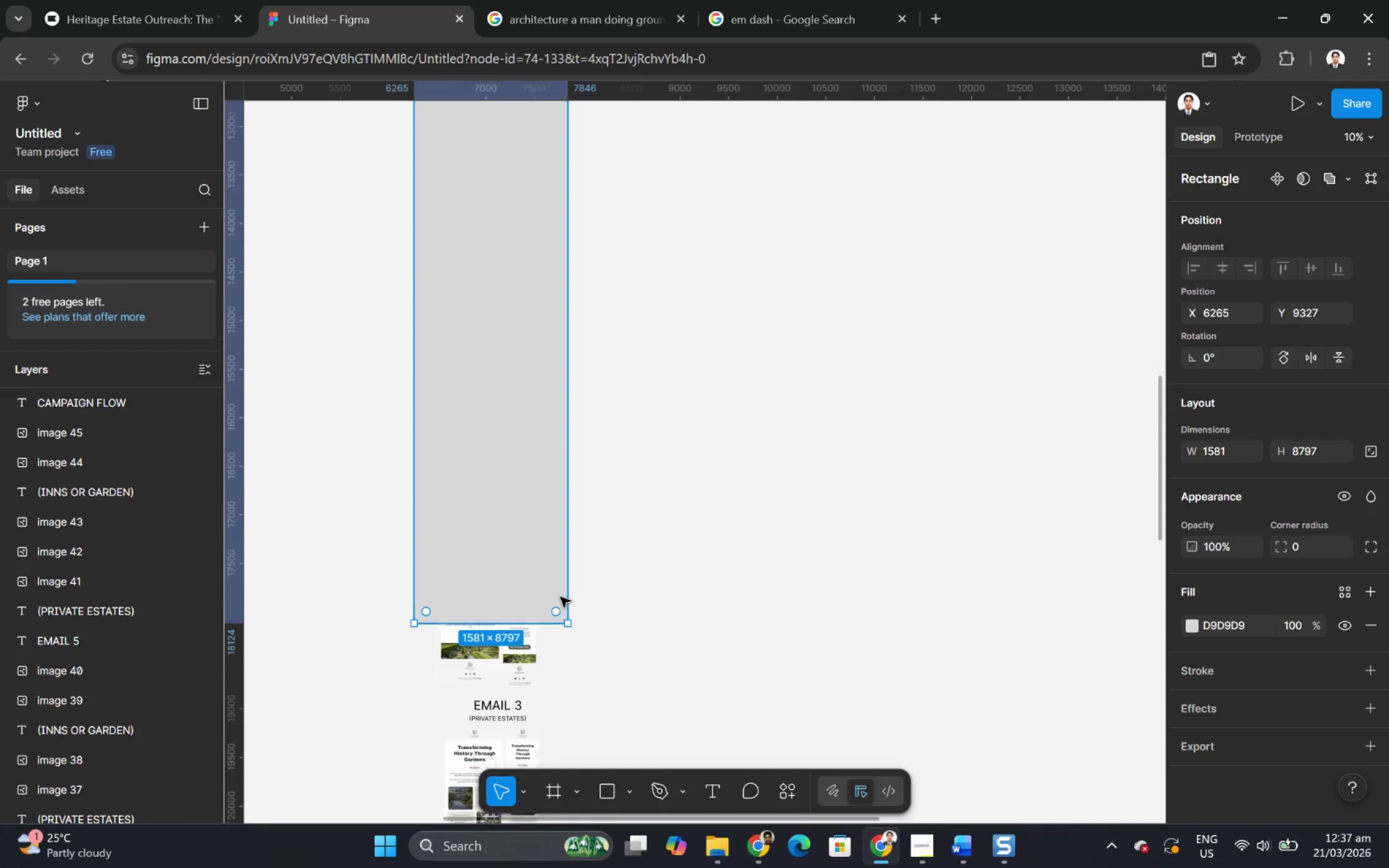 
scroll: coordinate [560, 596], scroll_direction: down, amount: 6.0
 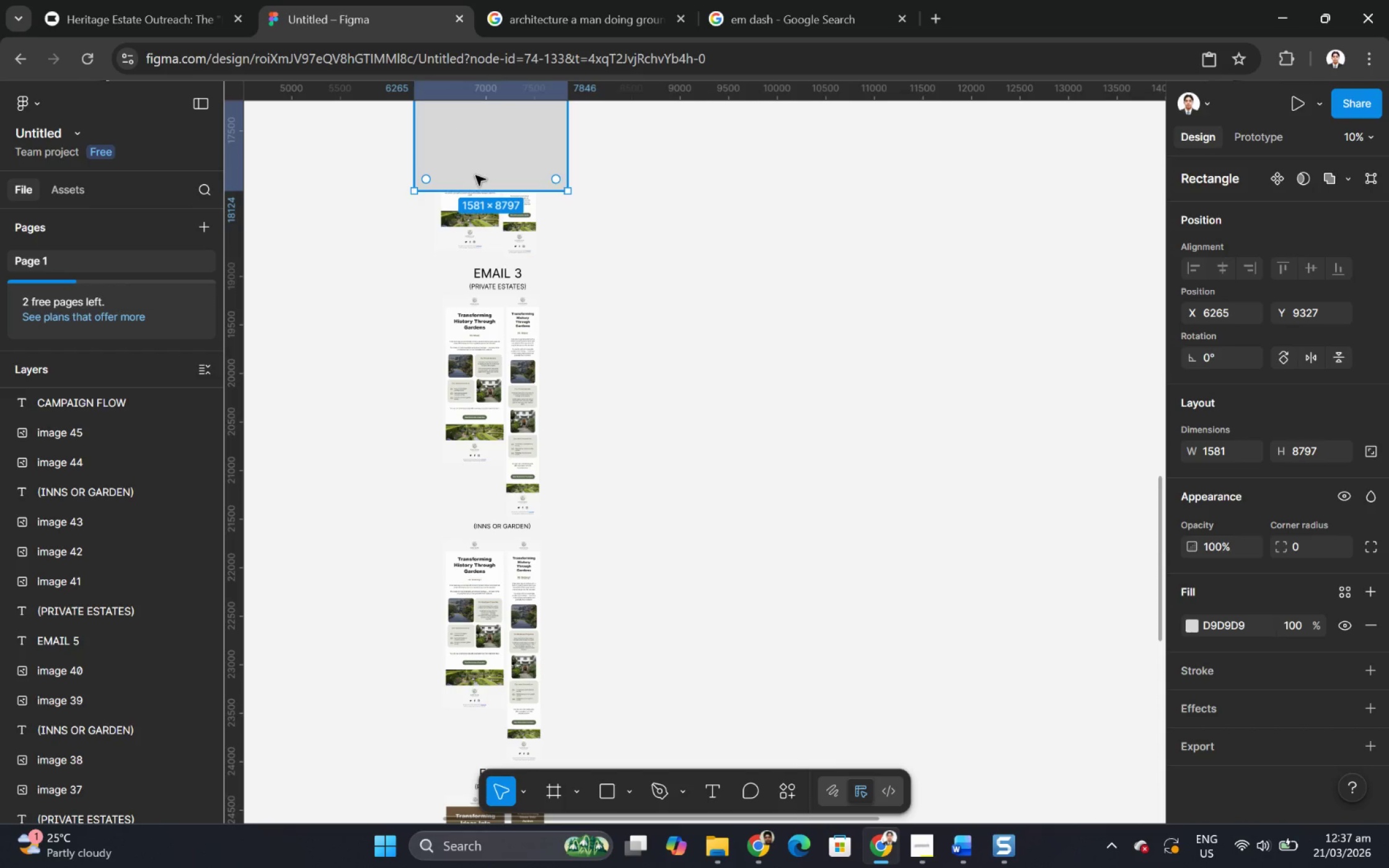 
left_click_drag(start_coordinate=[477, 191], to_coordinate=[518, 489])
 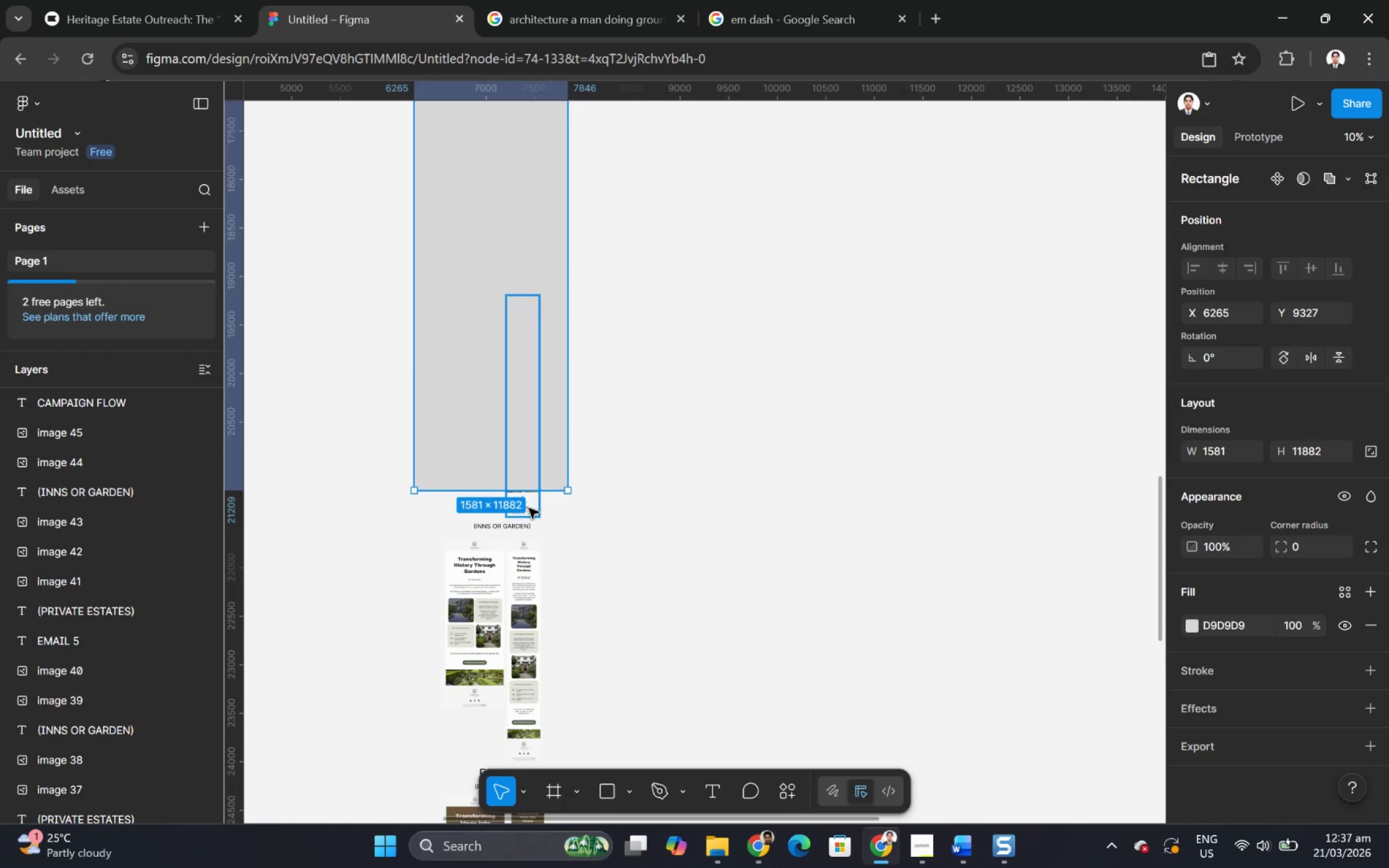 
scroll: coordinate [529, 507], scroll_direction: down, amount: 4.0
 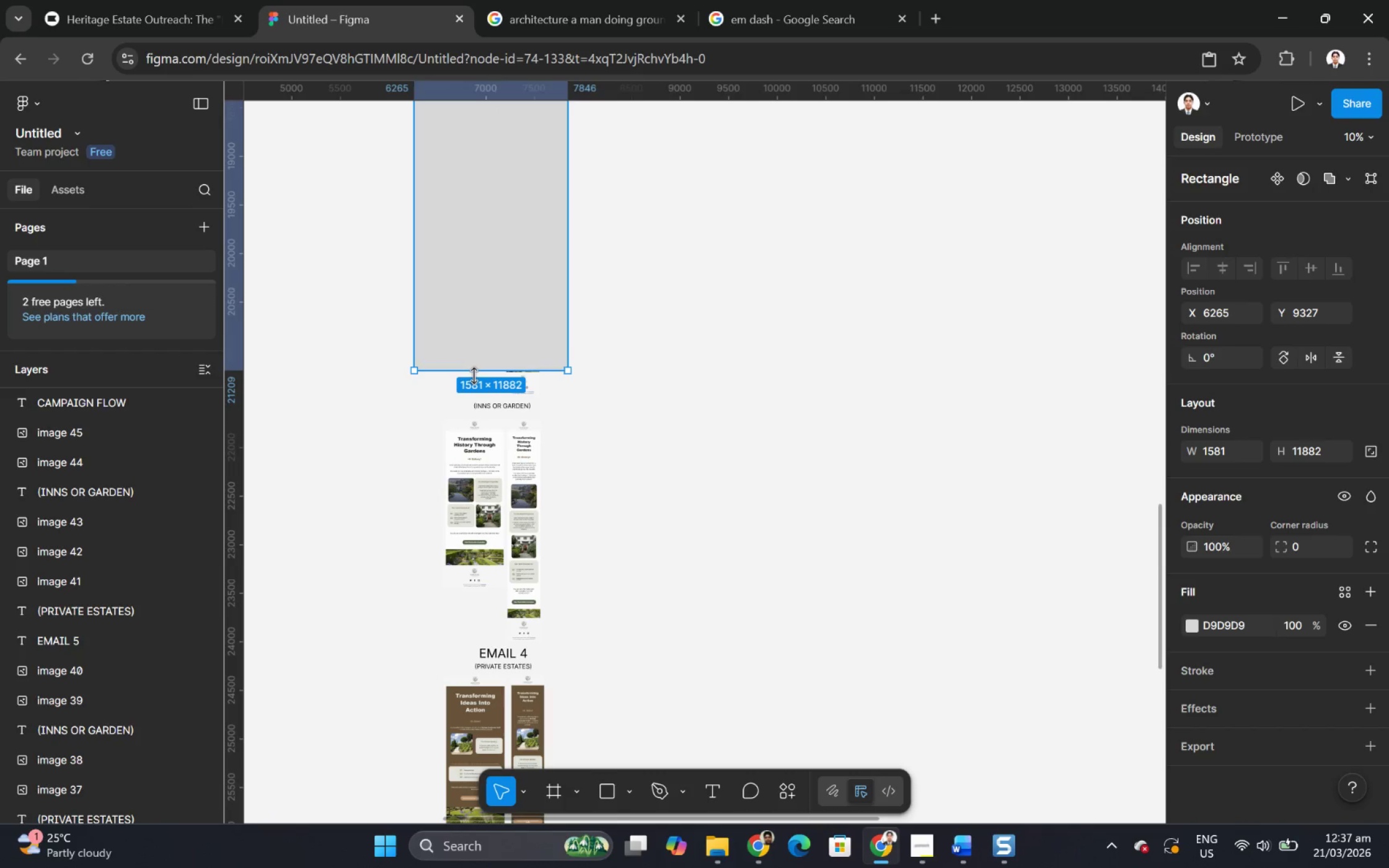 
left_click_drag(start_coordinate=[474, 375], to_coordinate=[501, 737])
 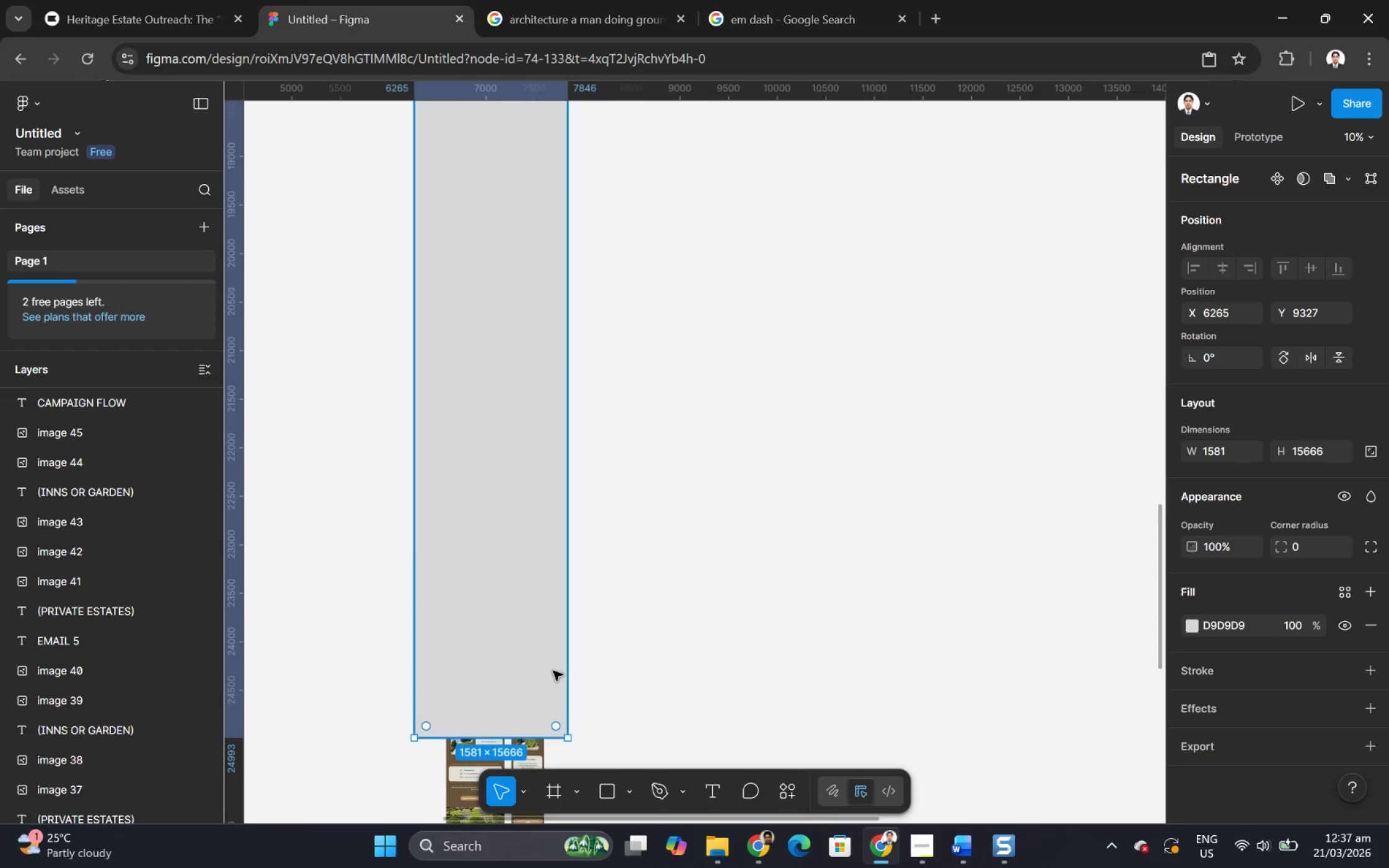 
scroll: coordinate [553, 667], scroll_direction: down, amount: 5.0
 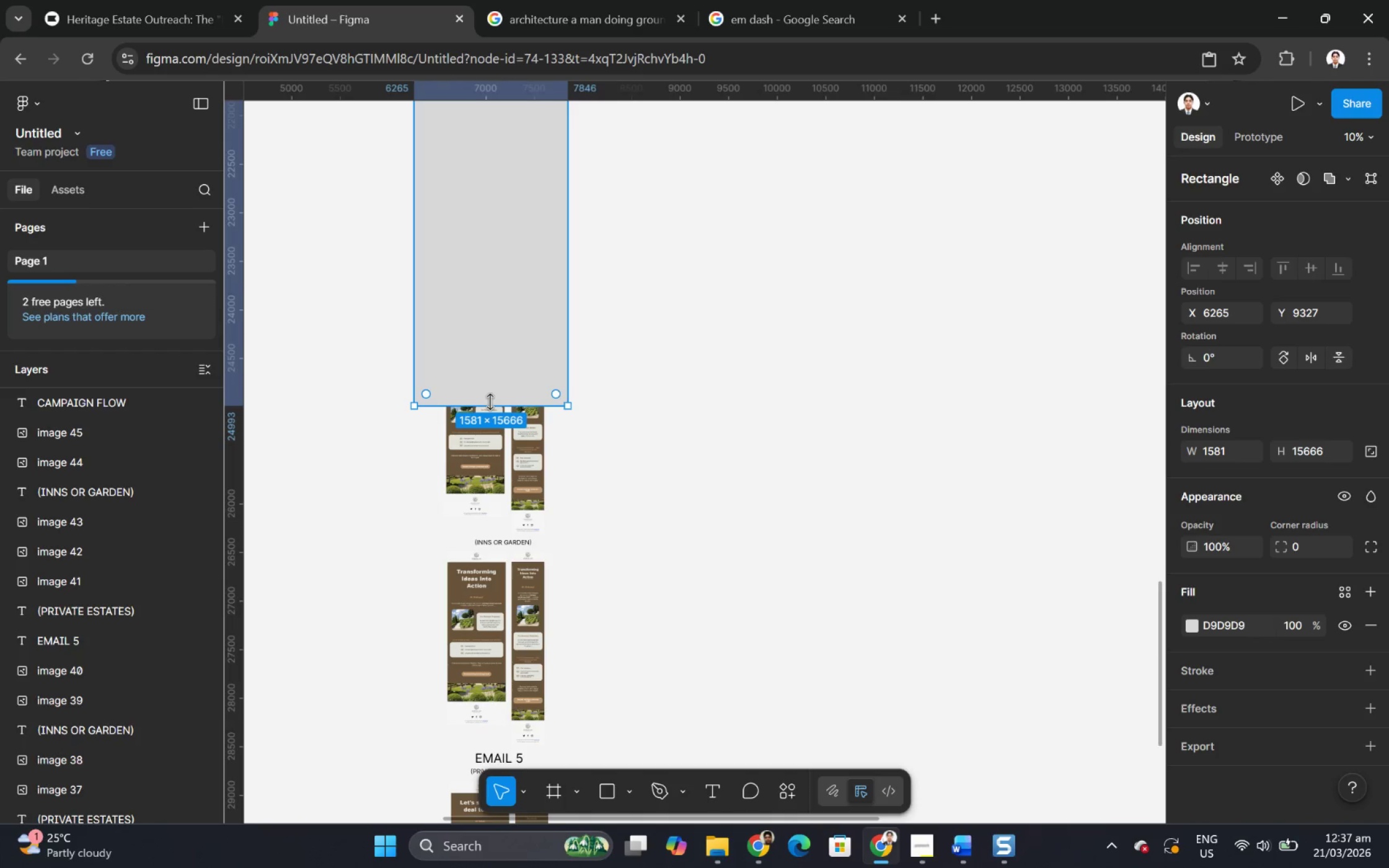 
left_click_drag(start_coordinate=[491, 403], to_coordinate=[487, 705])
 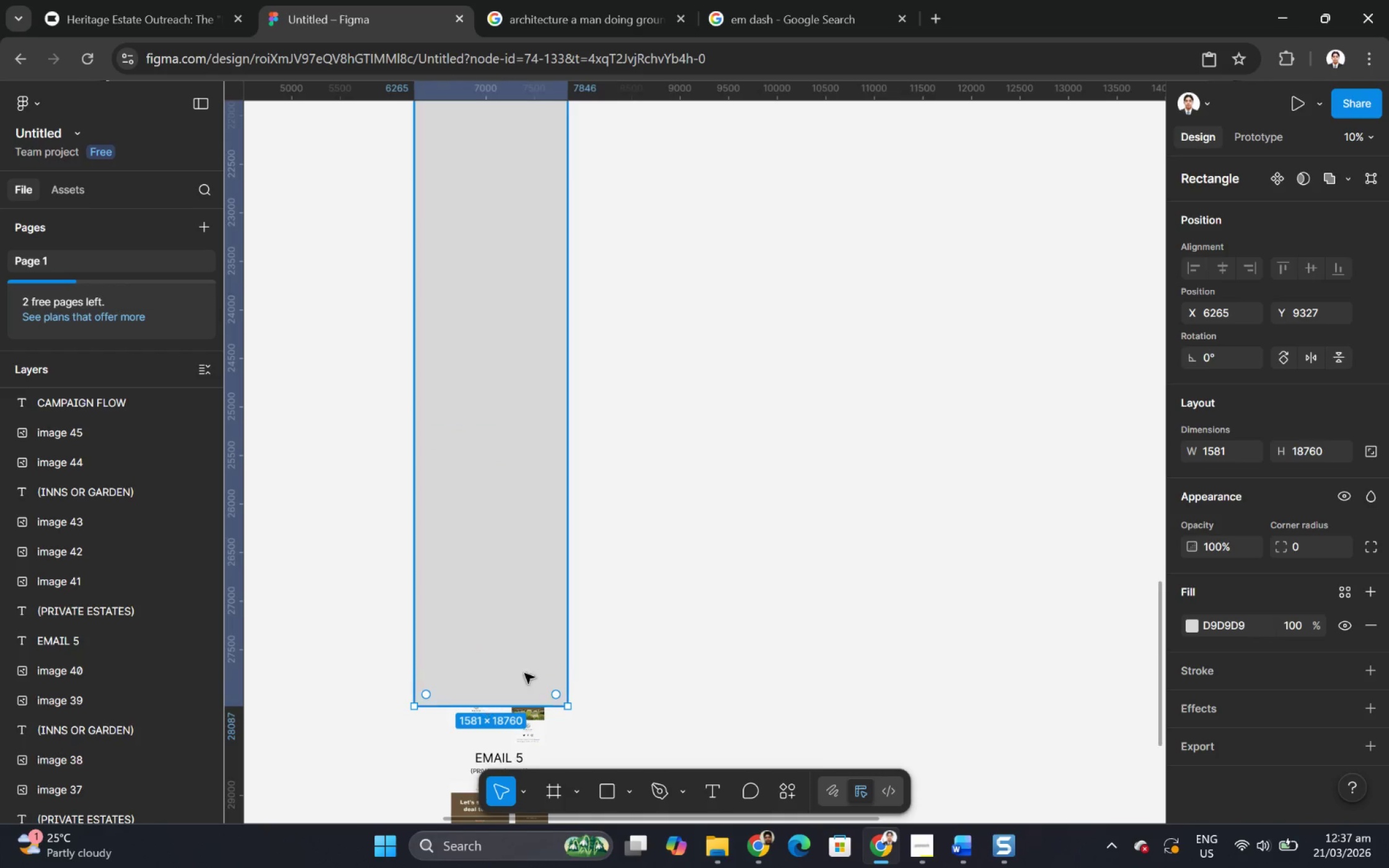 
scroll: coordinate [529, 659], scroll_direction: down, amount: 4.0
 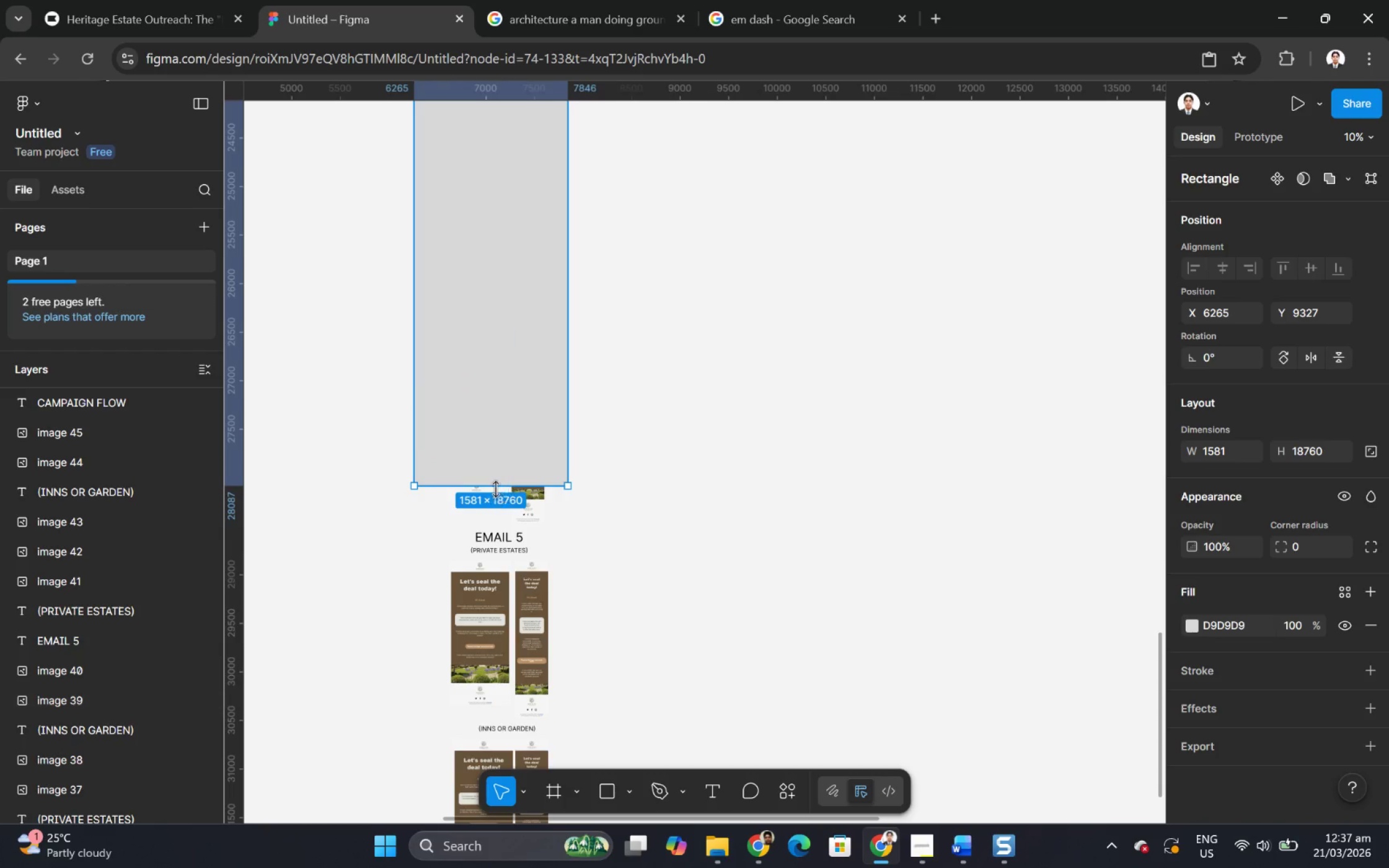 
left_click_drag(start_coordinate=[495, 484], to_coordinate=[526, 727])
 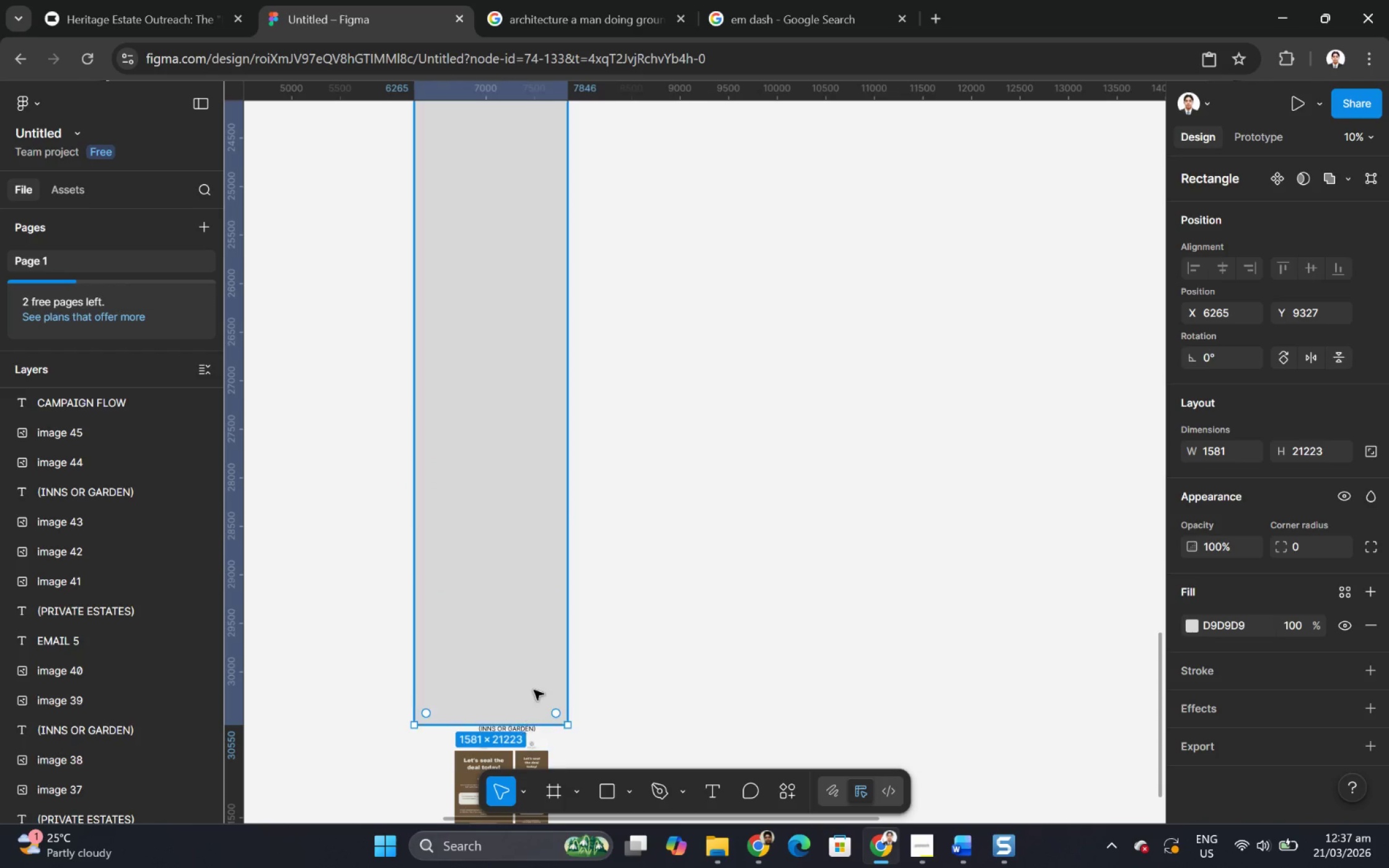 
scroll: coordinate [533, 686], scroll_direction: down, amount: 6.0
 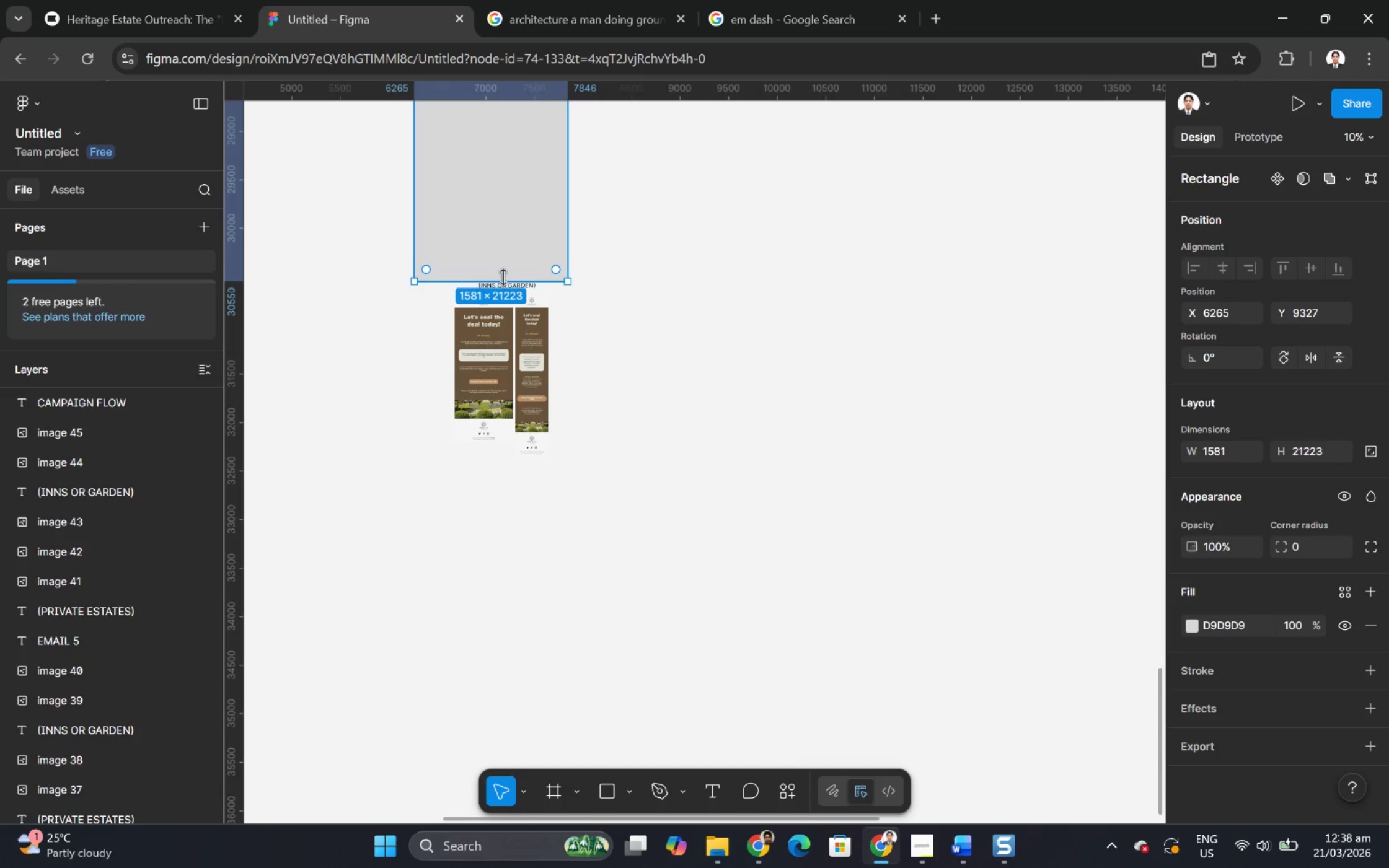 
left_click_drag(start_coordinate=[503, 277], to_coordinate=[516, 475])
 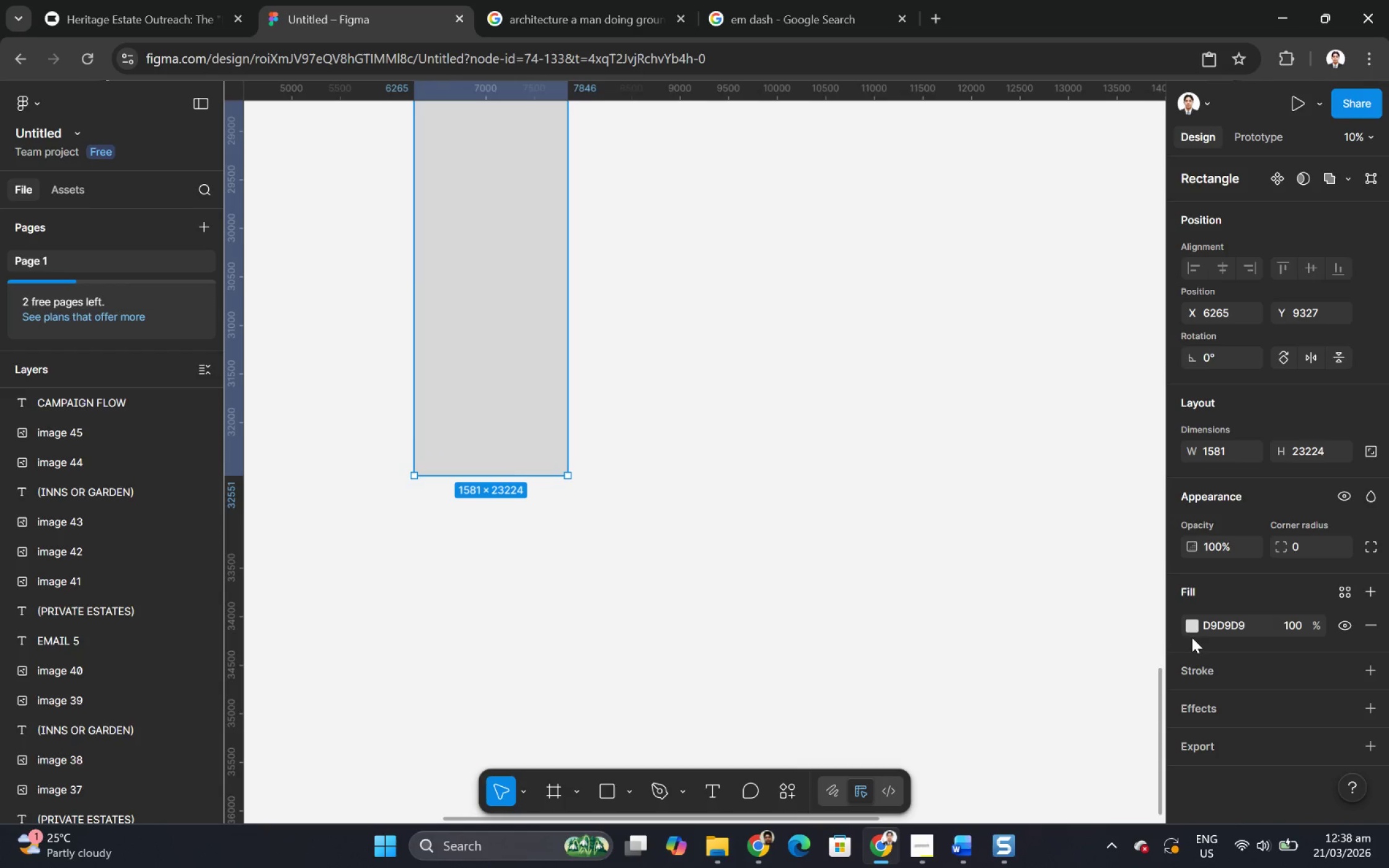 
left_click([1191, 624])
 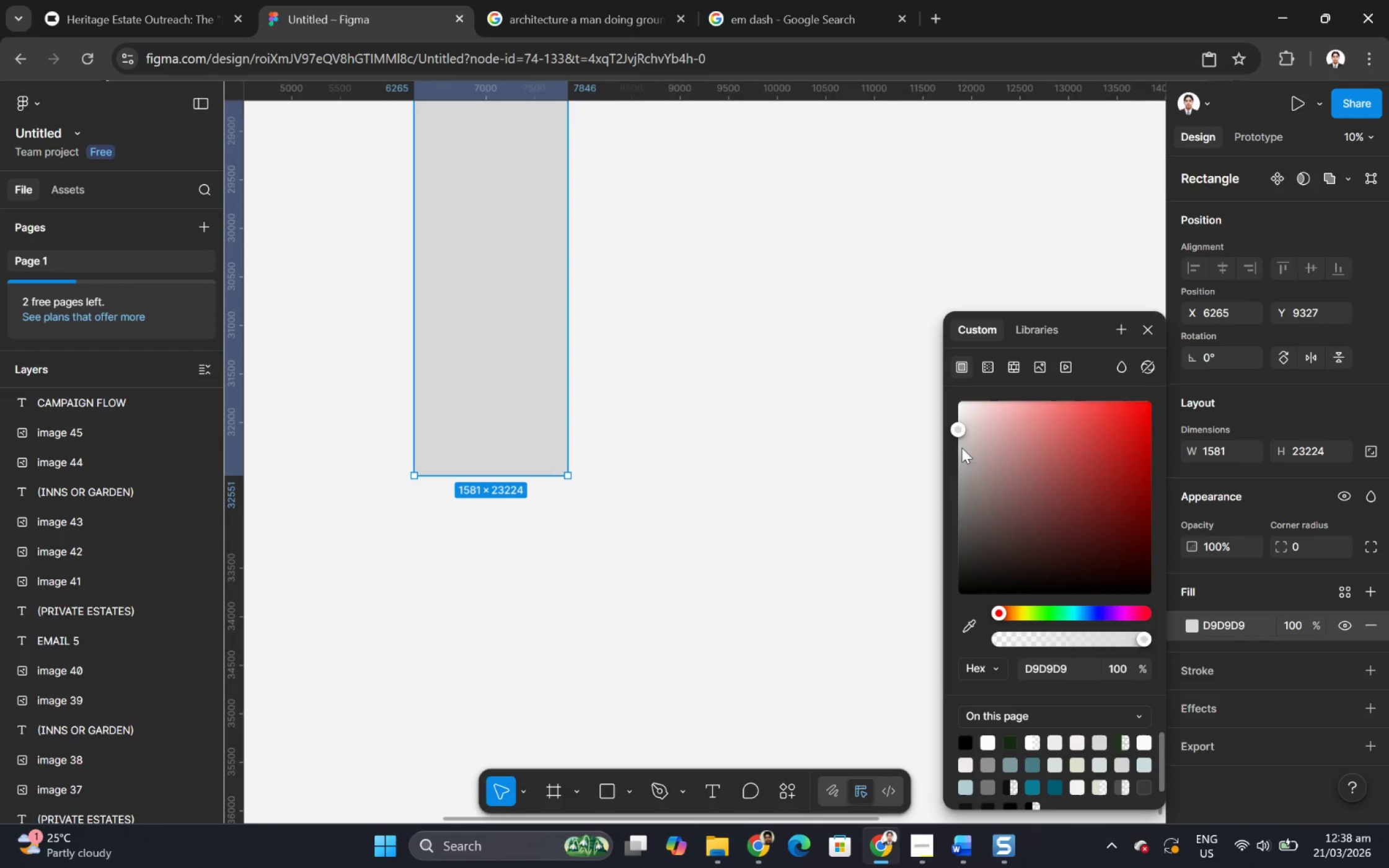 
left_click_drag(start_coordinate=[957, 429], to_coordinate=[948, 378])
 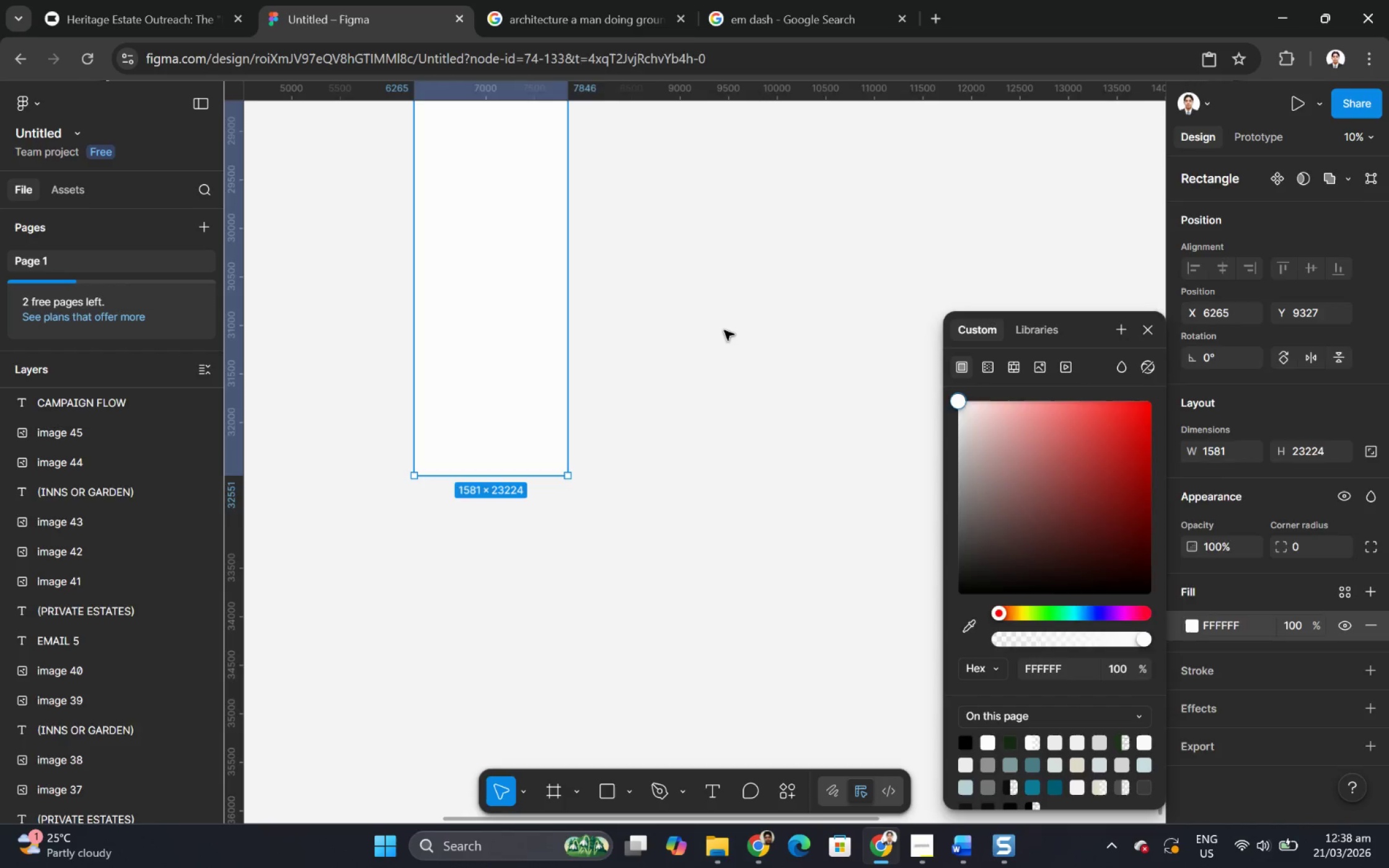 
left_click([724, 330])
 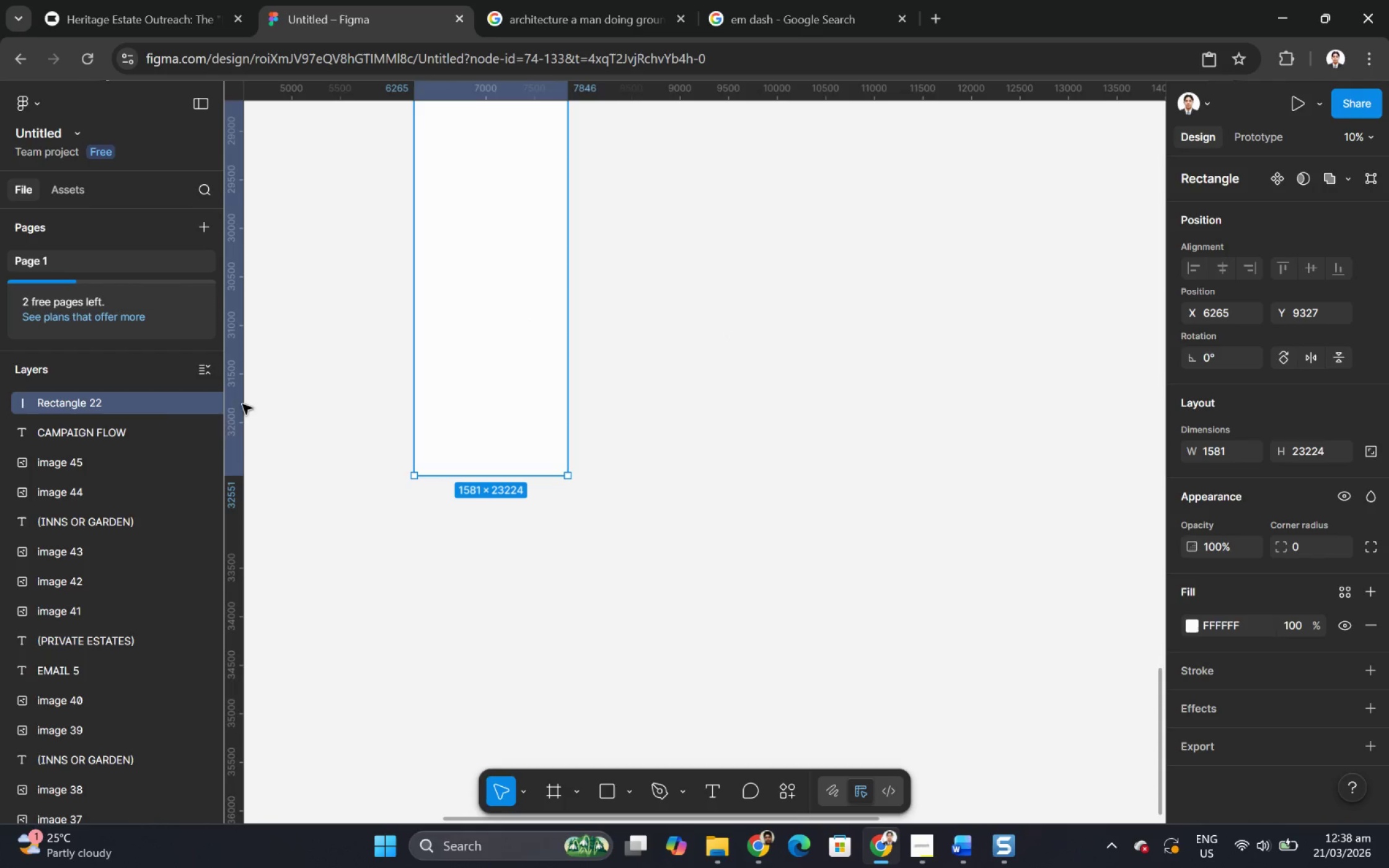 
left_click_drag(start_coordinate=[139, 404], to_coordinate=[125, 615])
 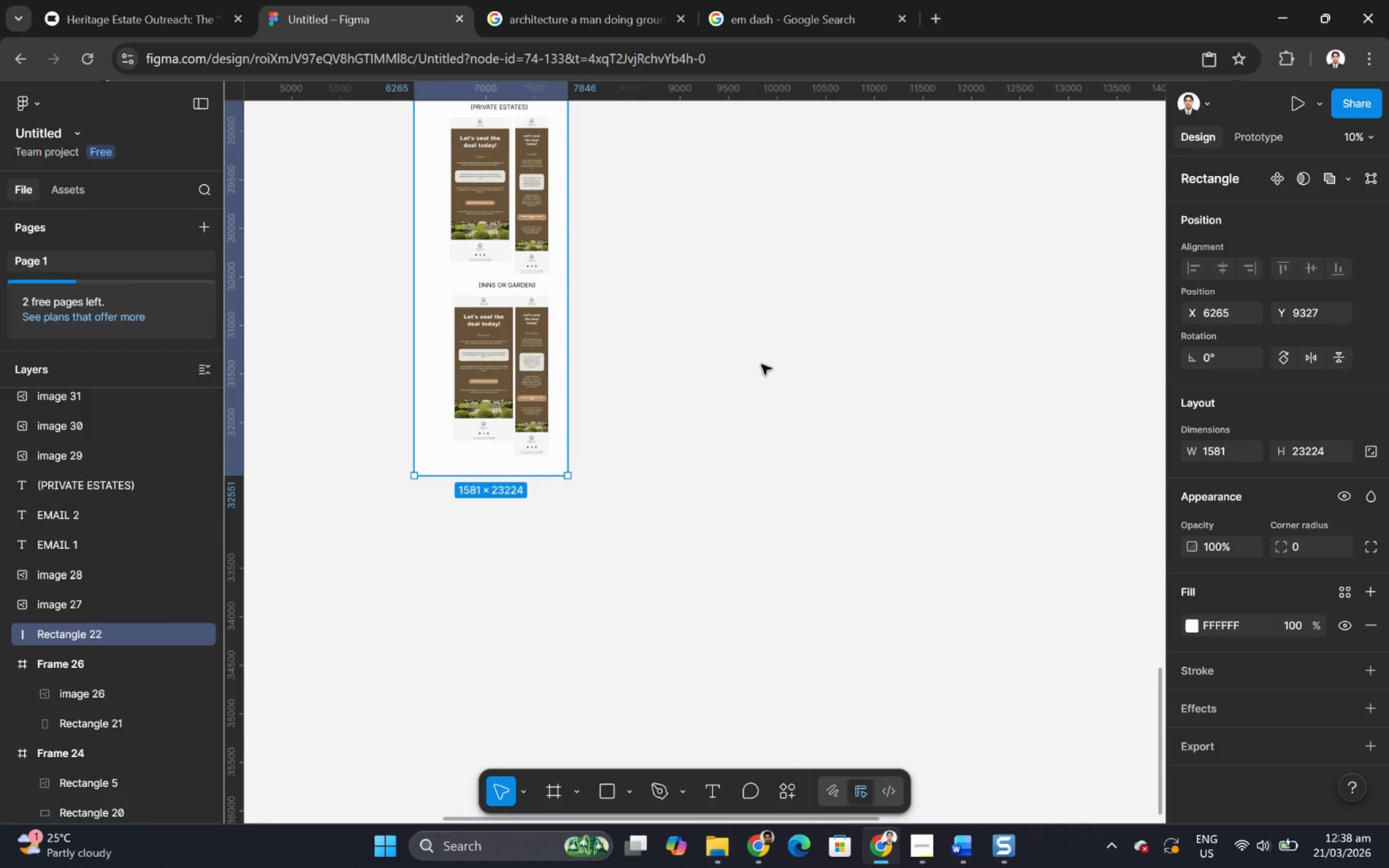 
left_click([675, 400])
 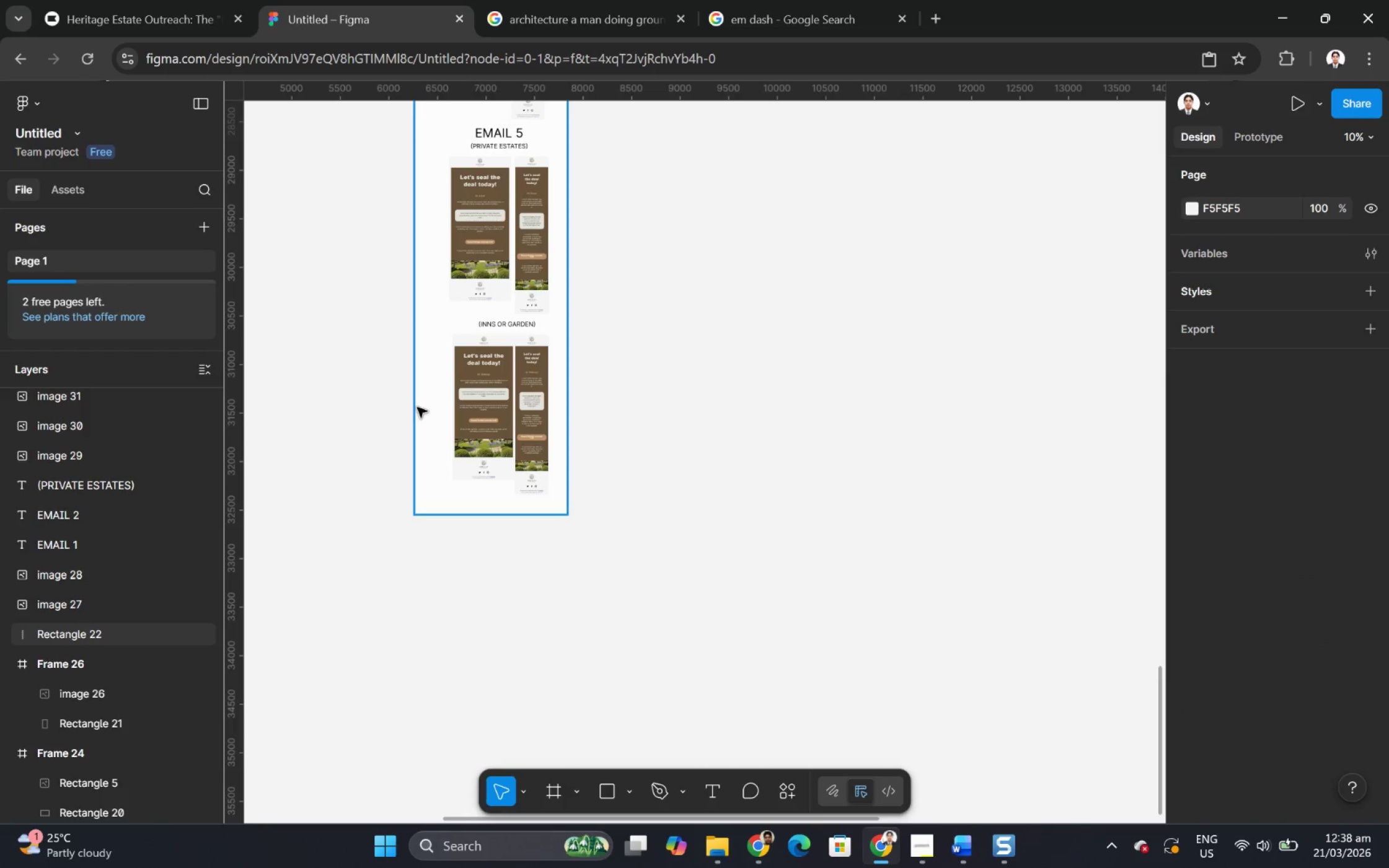 
scroll: coordinate [736, 359], scroll_direction: up, amount: 2.0
 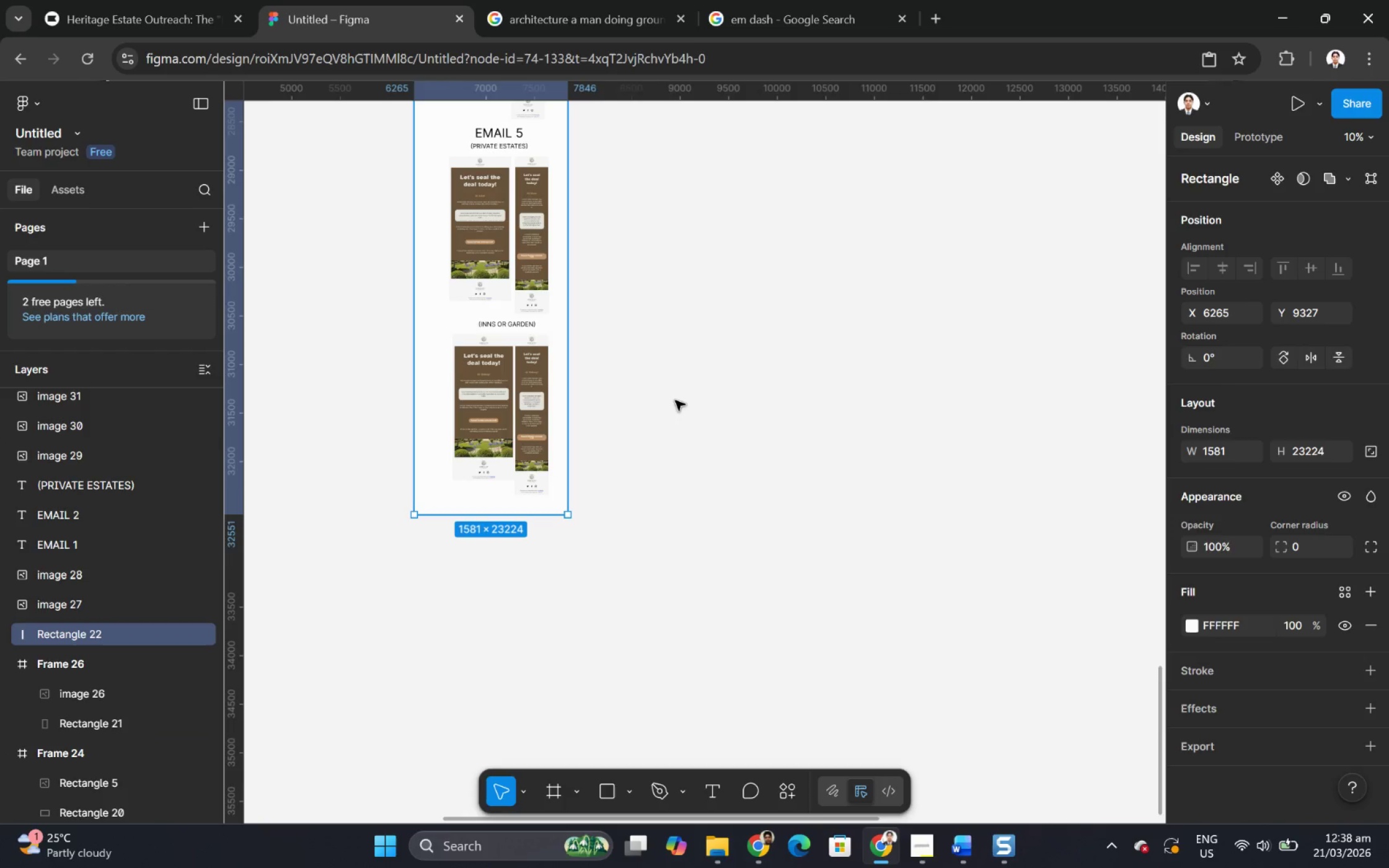 
left_click_drag(start_coordinate=[423, 405], to_coordinate=[431, 405])
 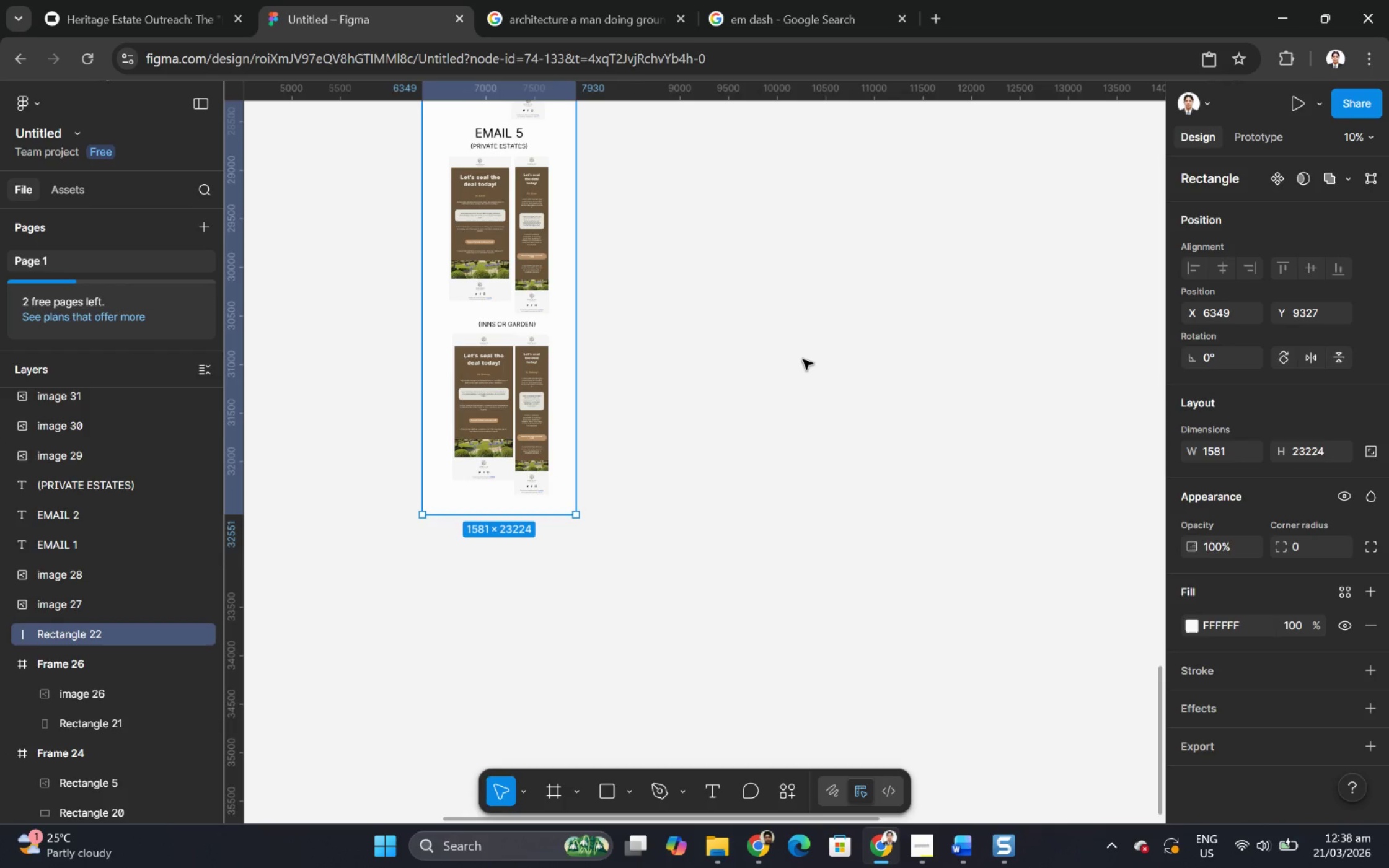 
left_click([803, 359])
 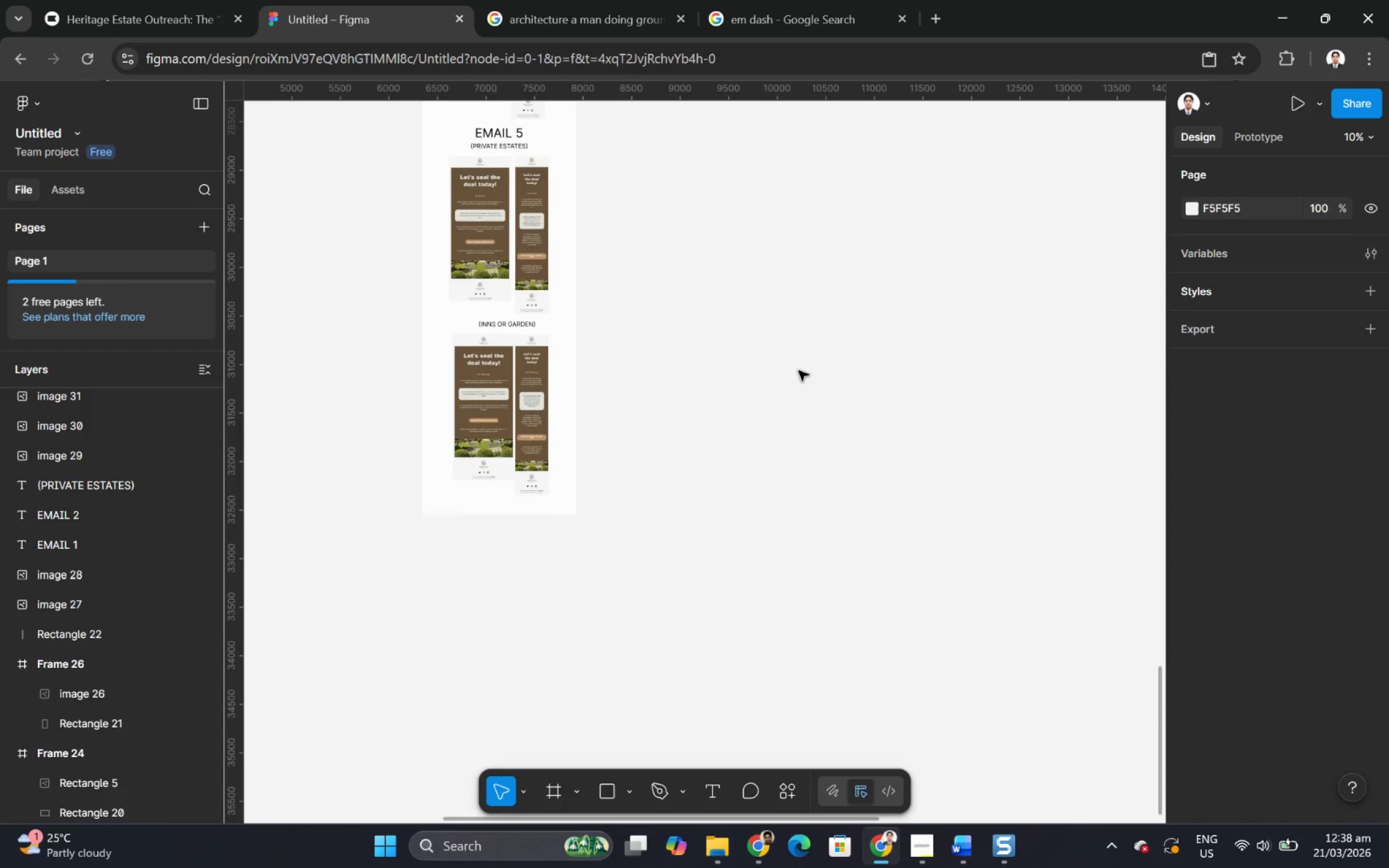 
scroll: coordinate [795, 427], scroll_direction: up, amount: 15.0
 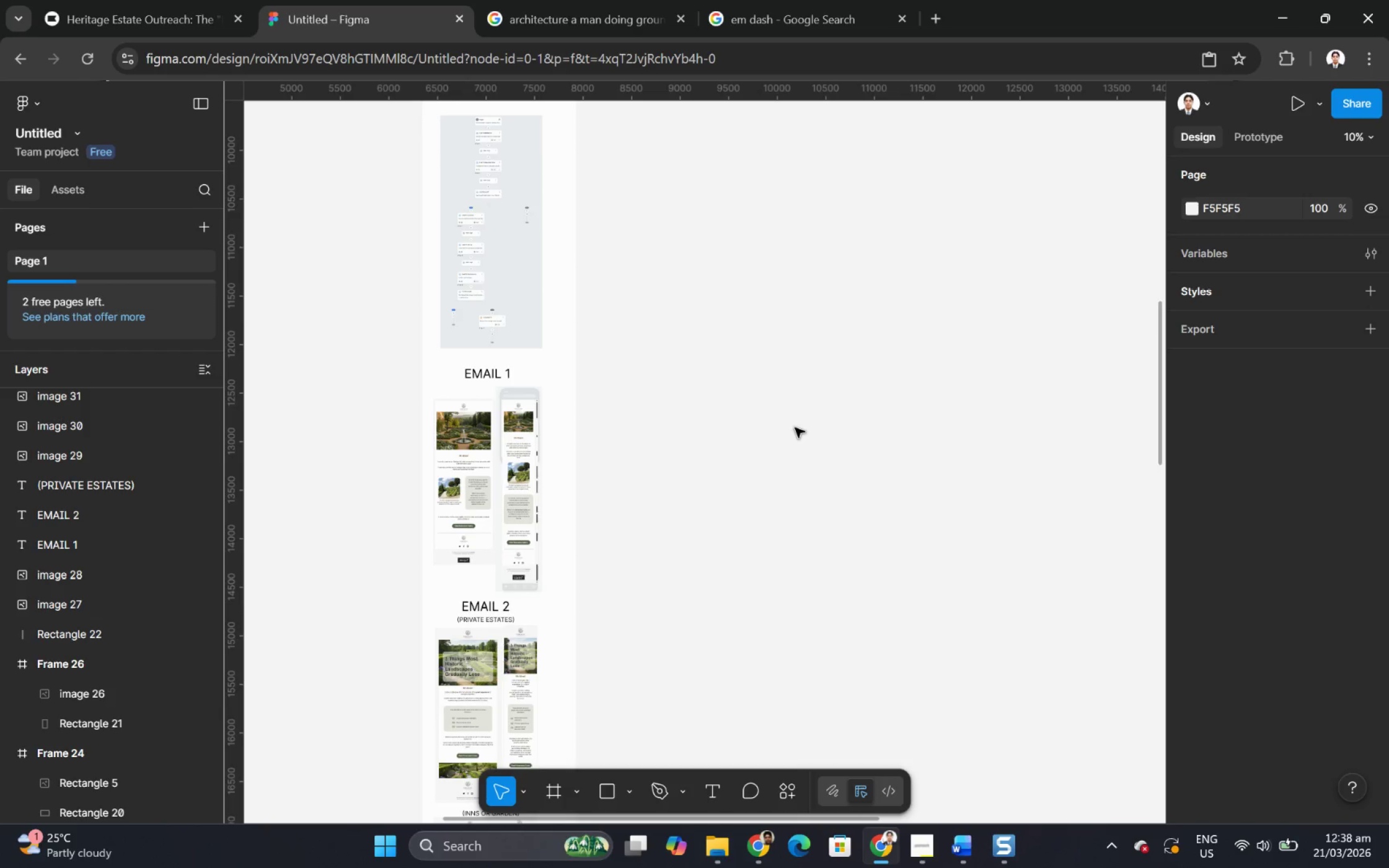 
hold_key(key=ControlLeft, duration=0.33)
scroll: coordinate [778, 509], scroll_direction: down, amount: 16.0
 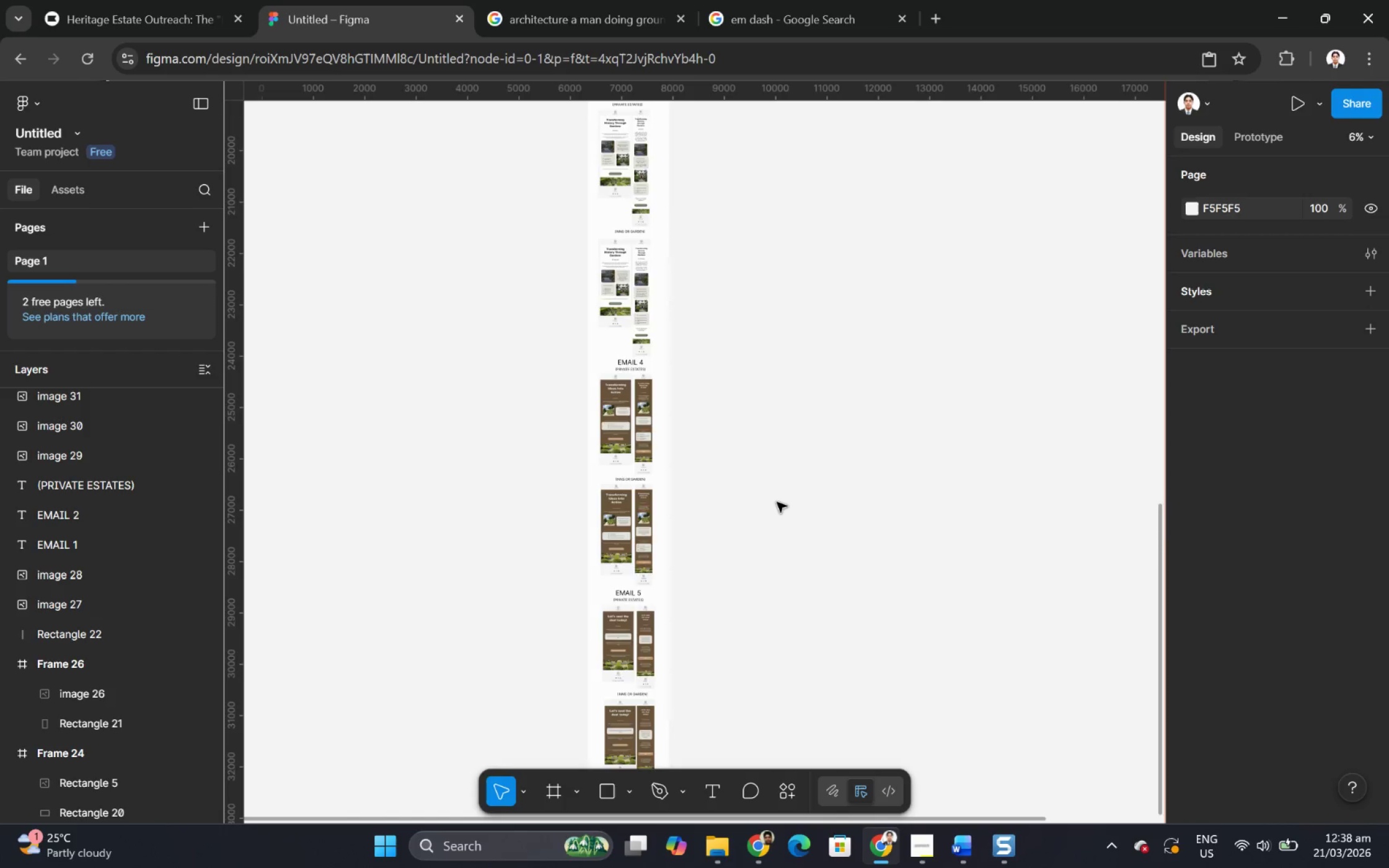 
hold_key(key=ControlLeft, duration=0.95)
scroll: coordinate [581, 314], scroll_direction: up, amount: 20.0
 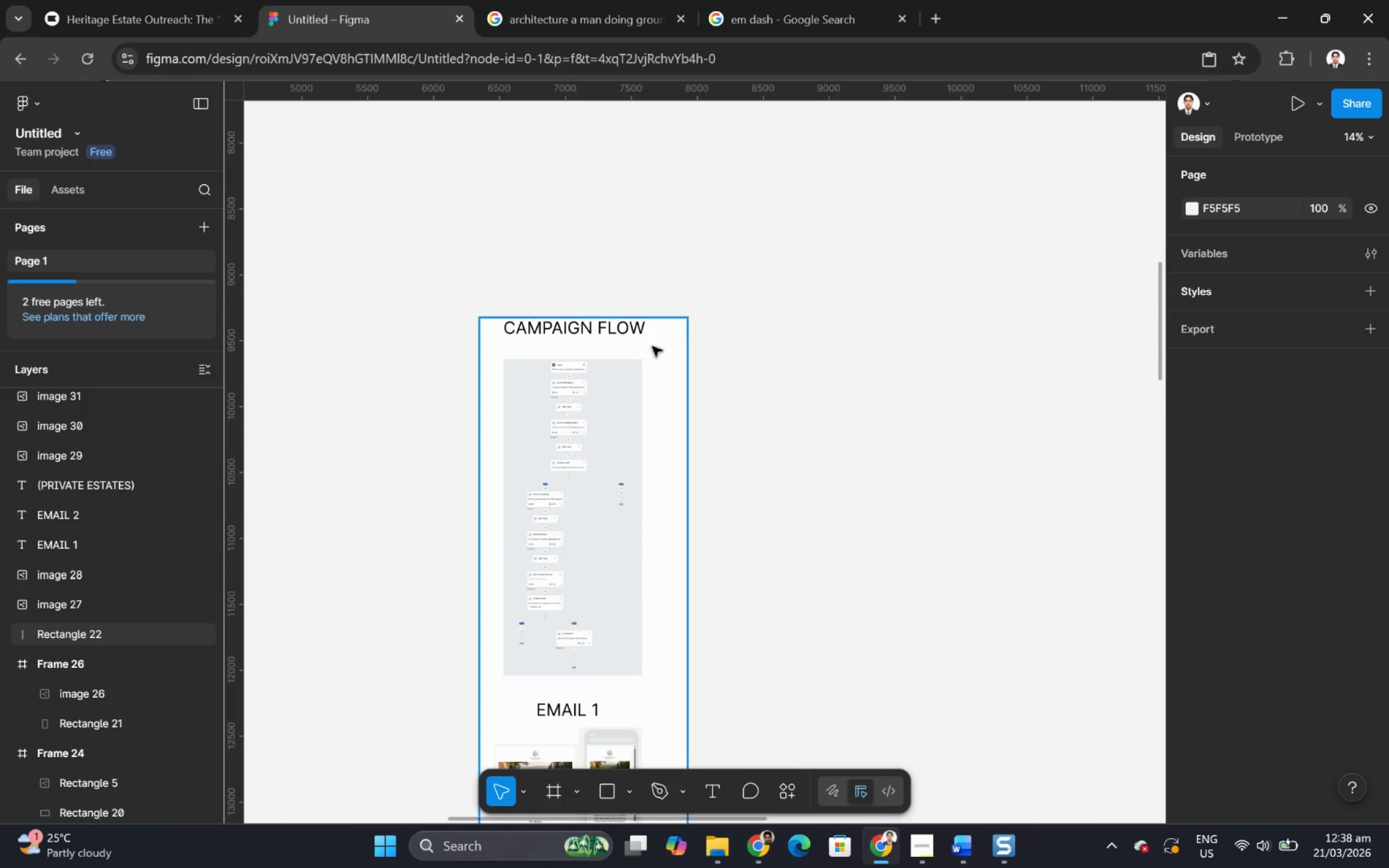 
left_click([663, 343])
 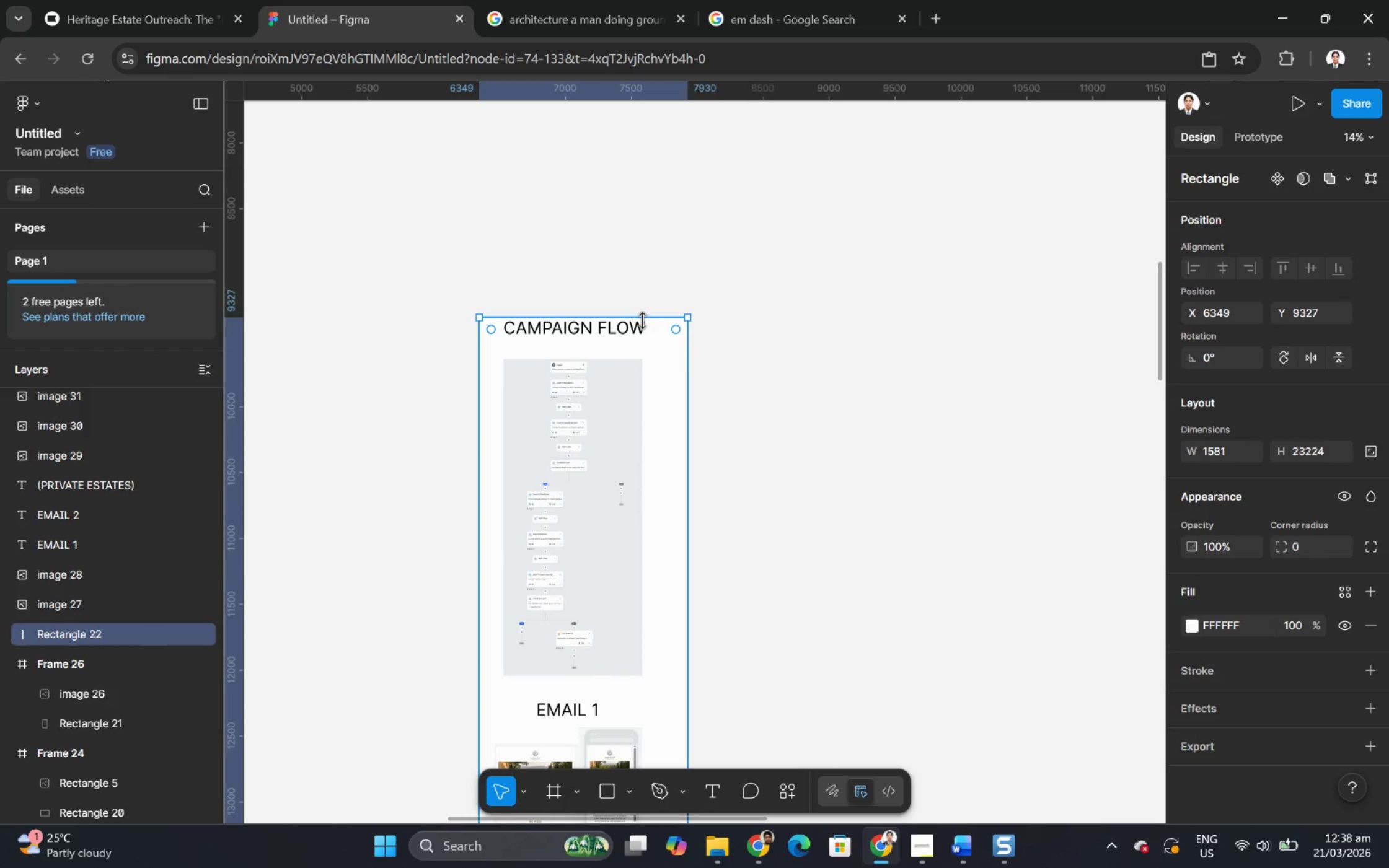 
left_click_drag(start_coordinate=[643, 320], to_coordinate=[643, 294])
 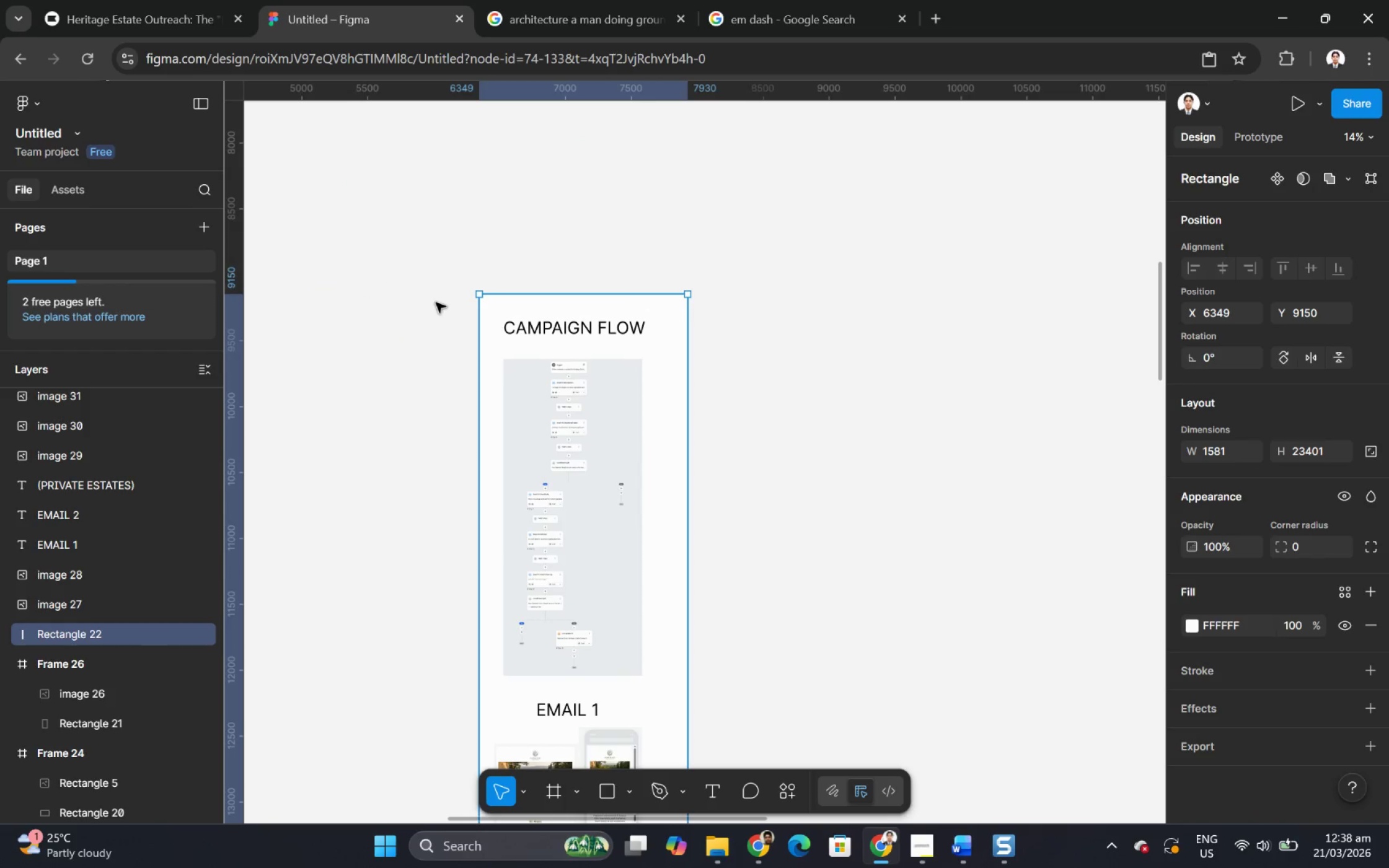 
left_click([431, 302])
 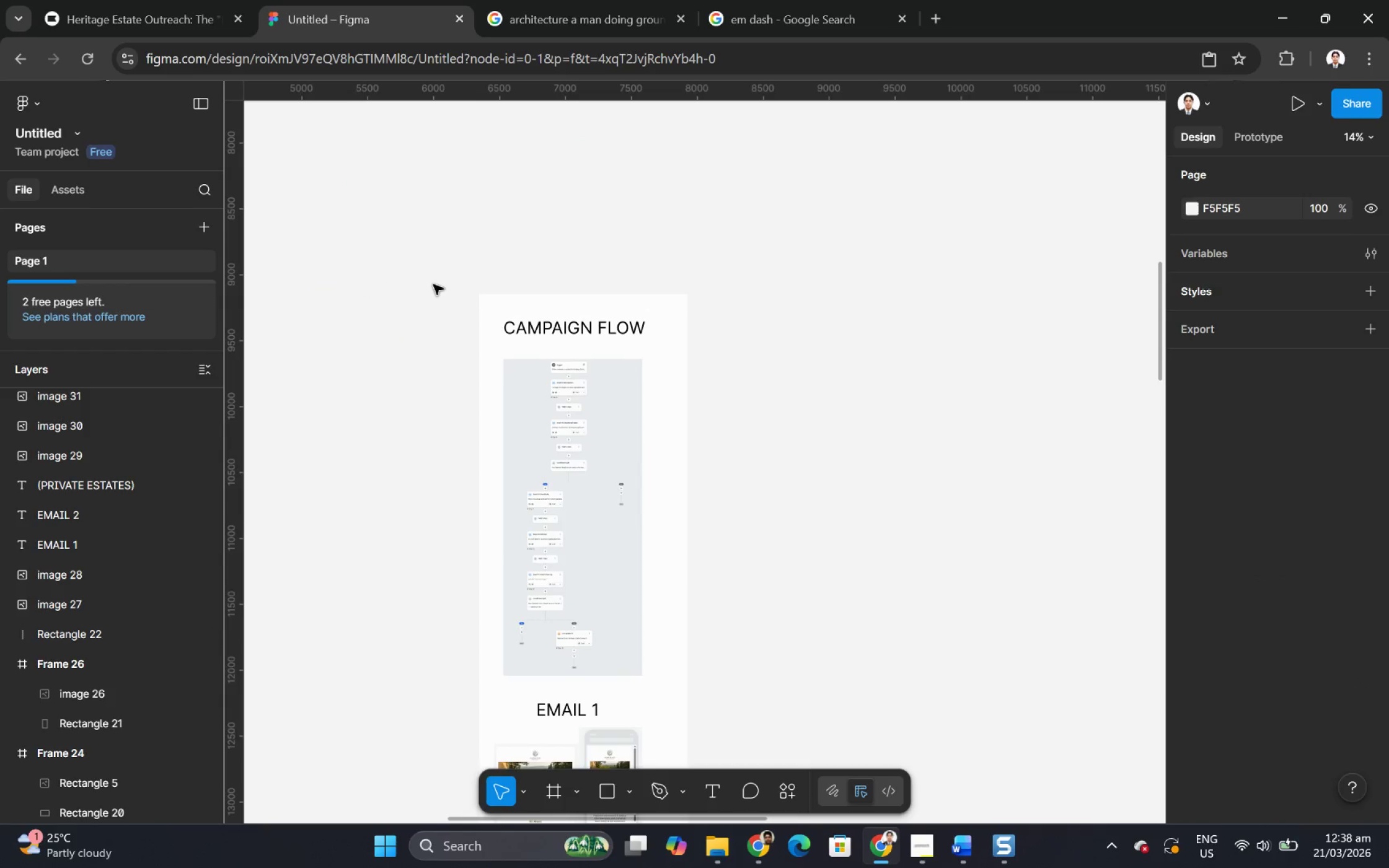 
hold_key(key=ControlLeft, duration=1.08)
scroll: coordinate [366, 296], scroll_direction: down, amount: 10.0
 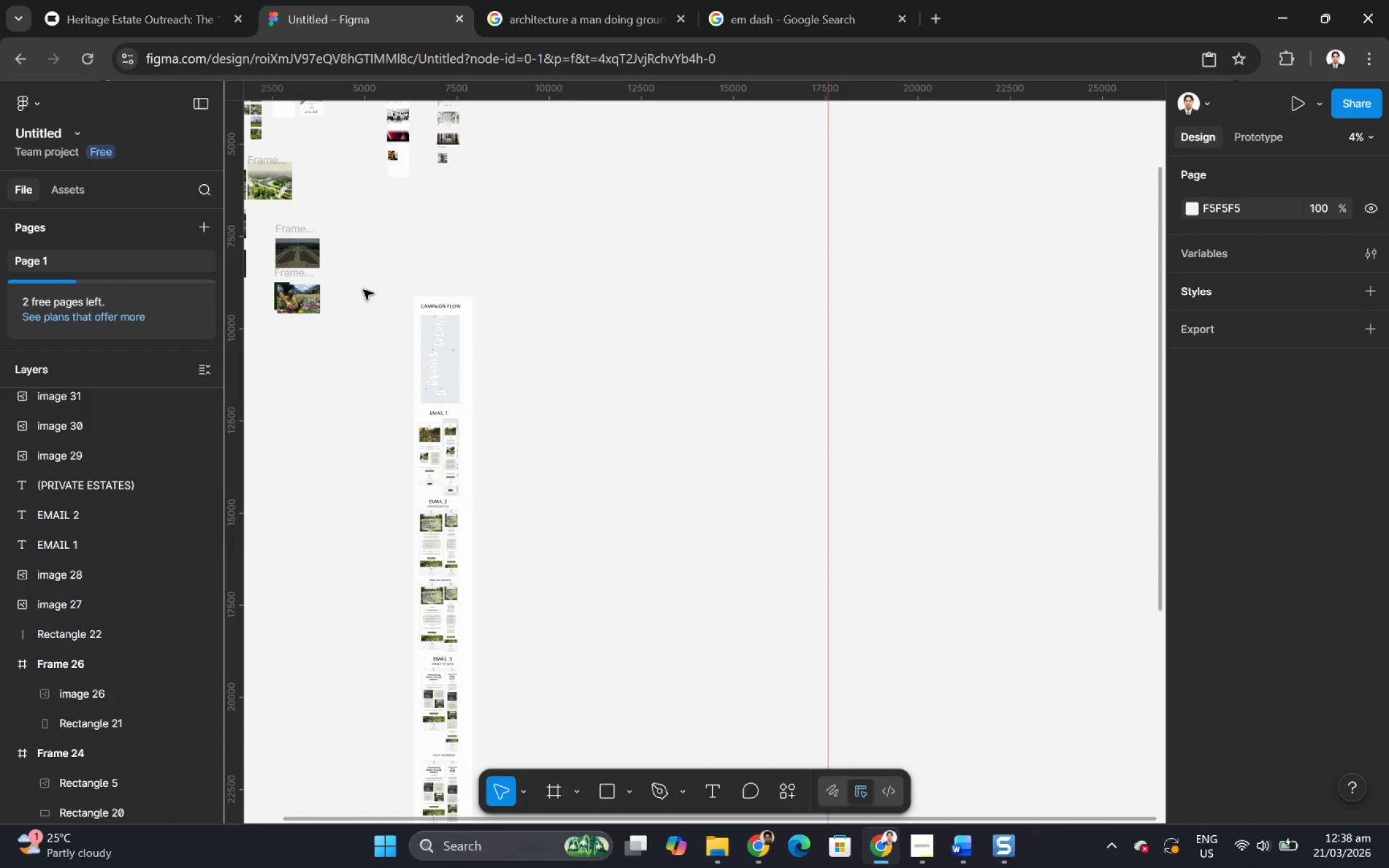 
left_click_drag(start_coordinate=[377, 285], to_coordinate=[511, 613])
 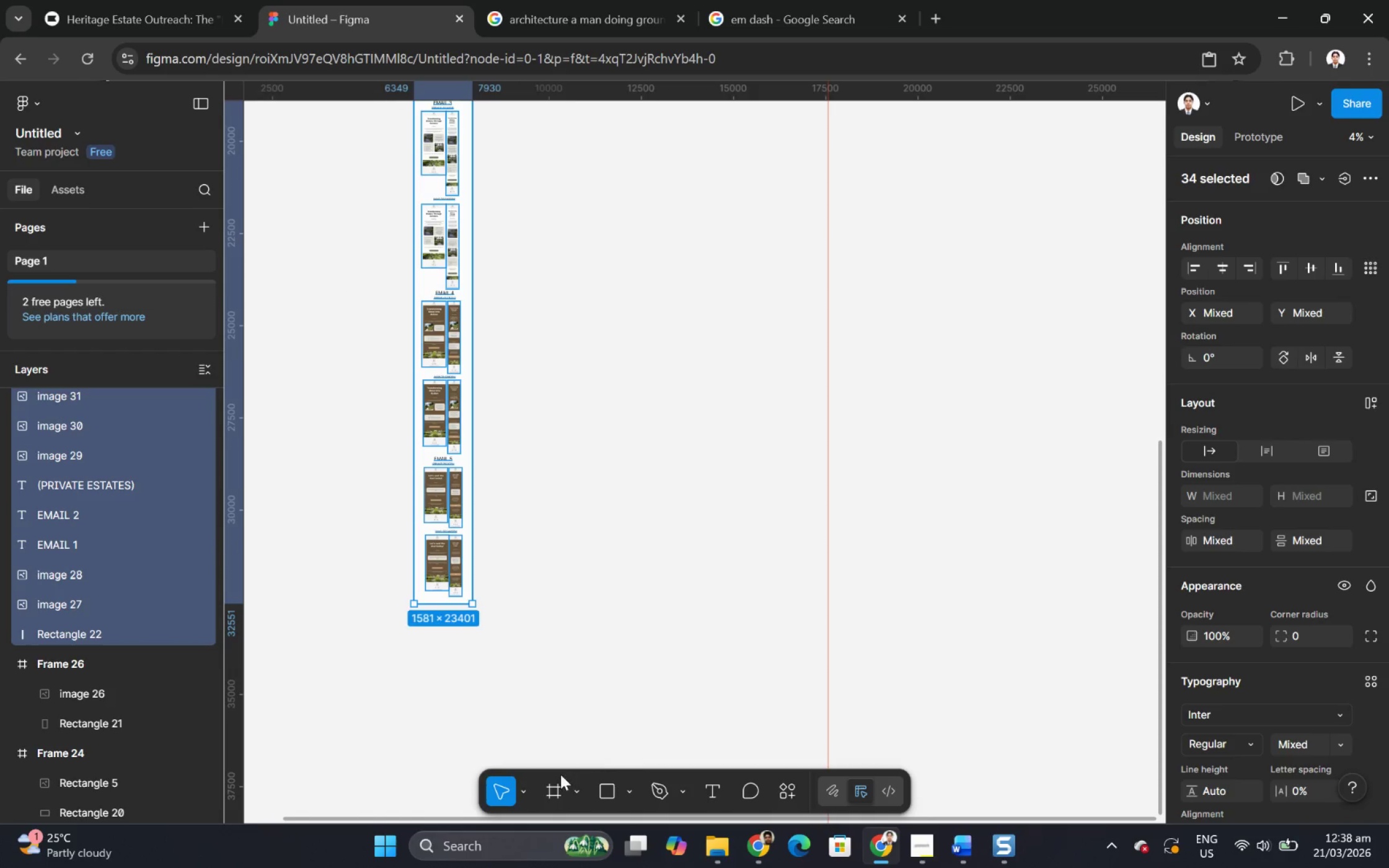 
right_click([452, 498])
 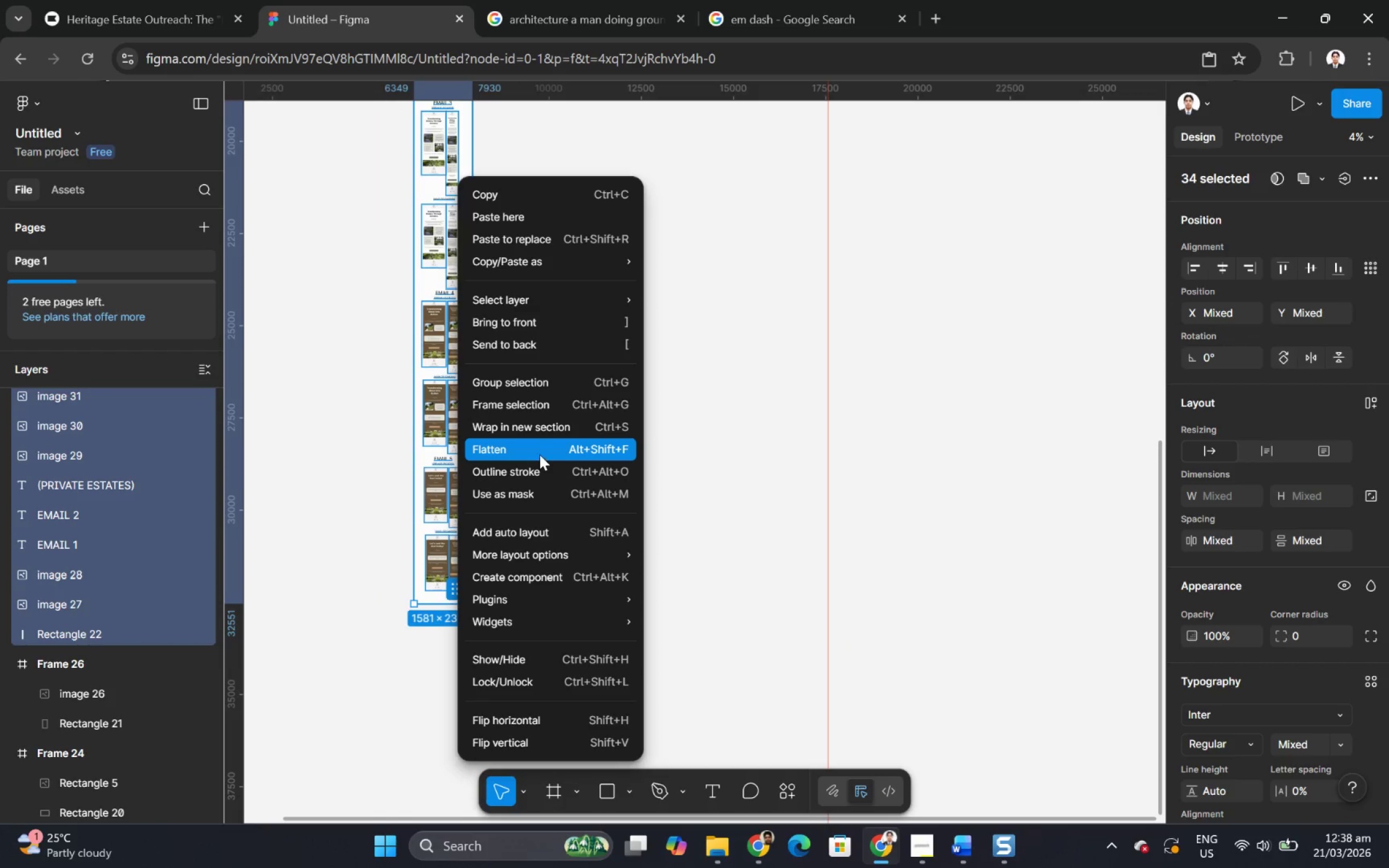 
left_click([541, 401])
 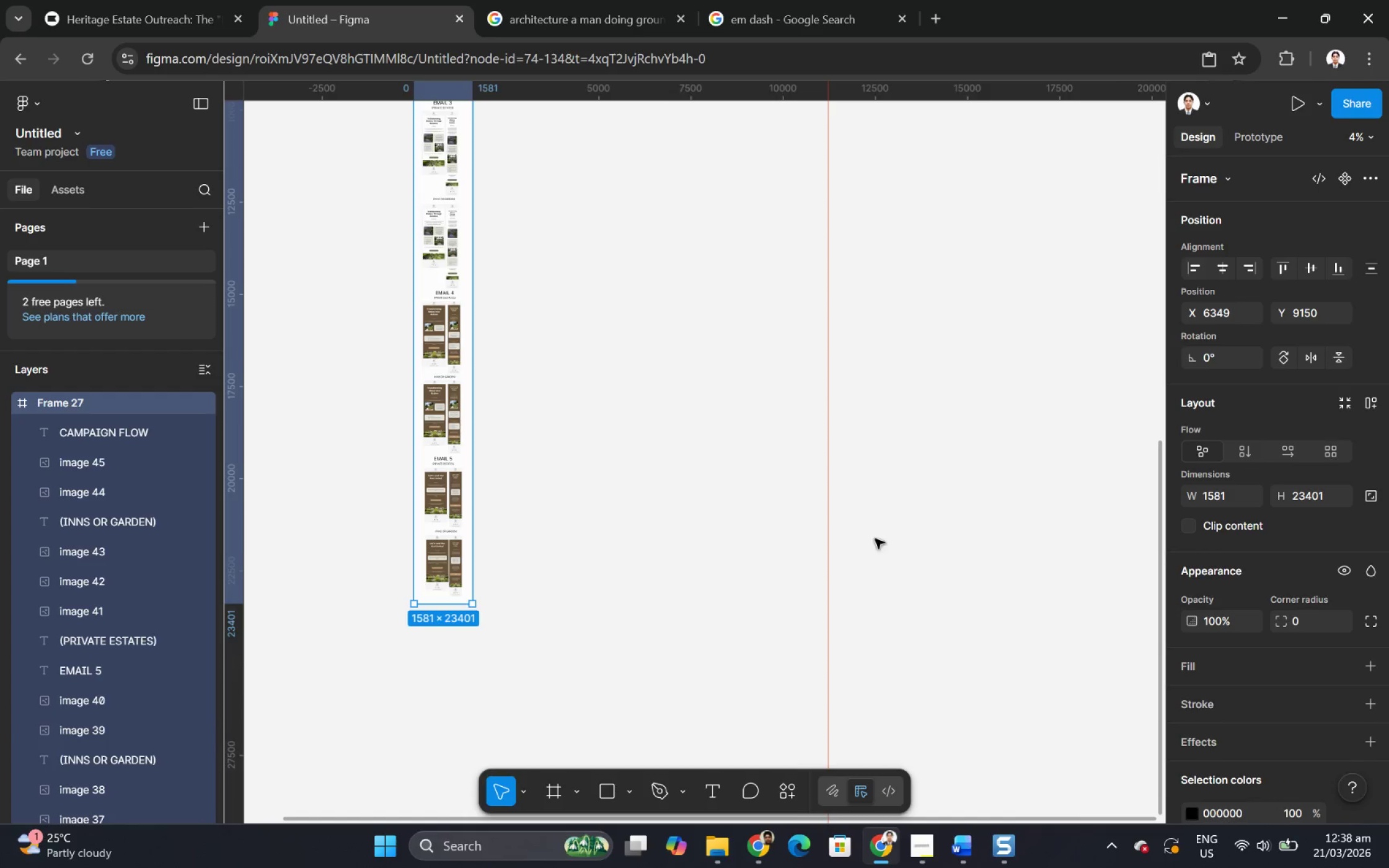 
scroll: coordinate [1300, 732], scroll_direction: down, amount: 5.0
 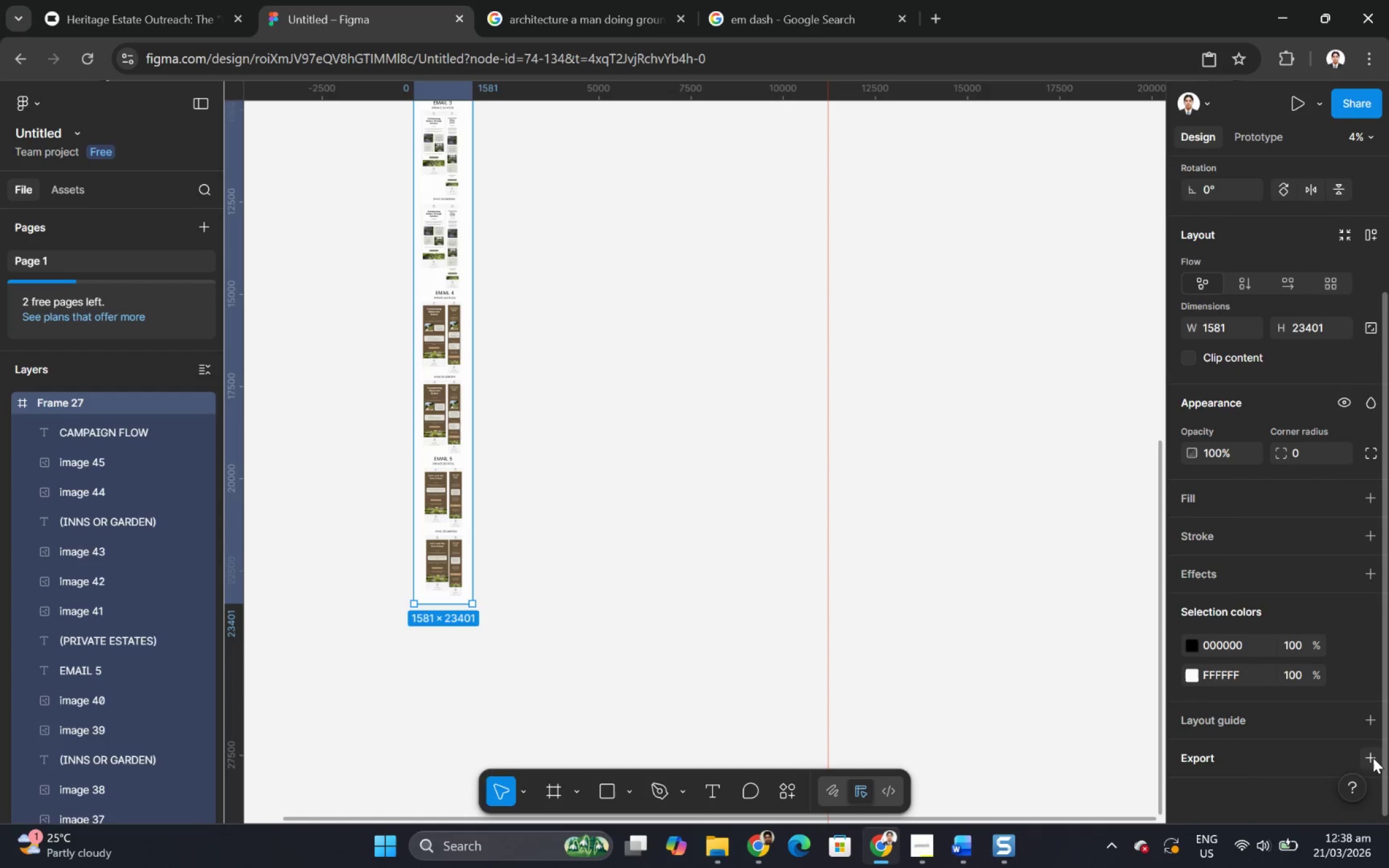 
left_click([1374, 757])
 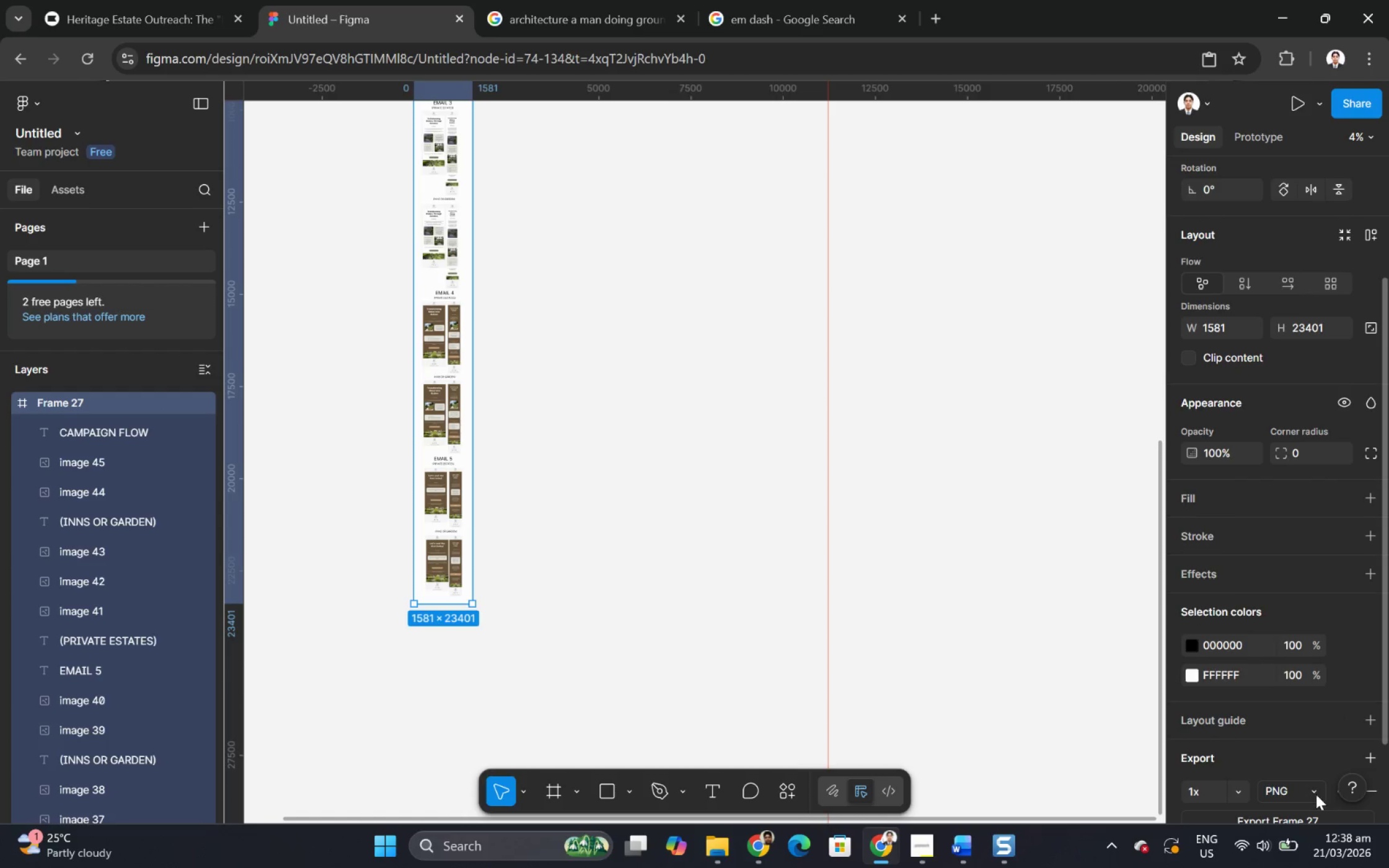 
left_click([1312, 794])
 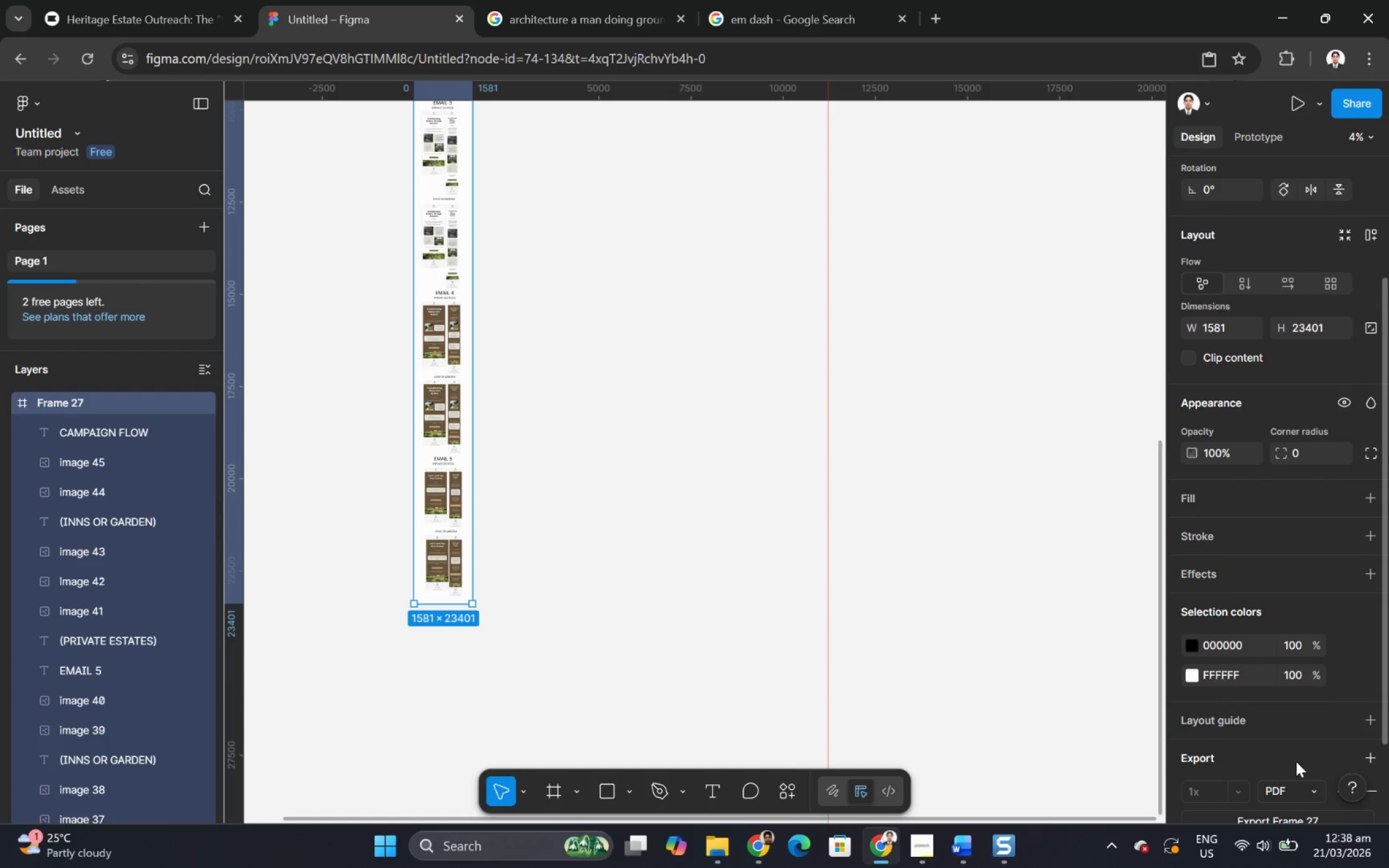 
scroll: coordinate [1311, 734], scroll_direction: down, amount: 4.0
 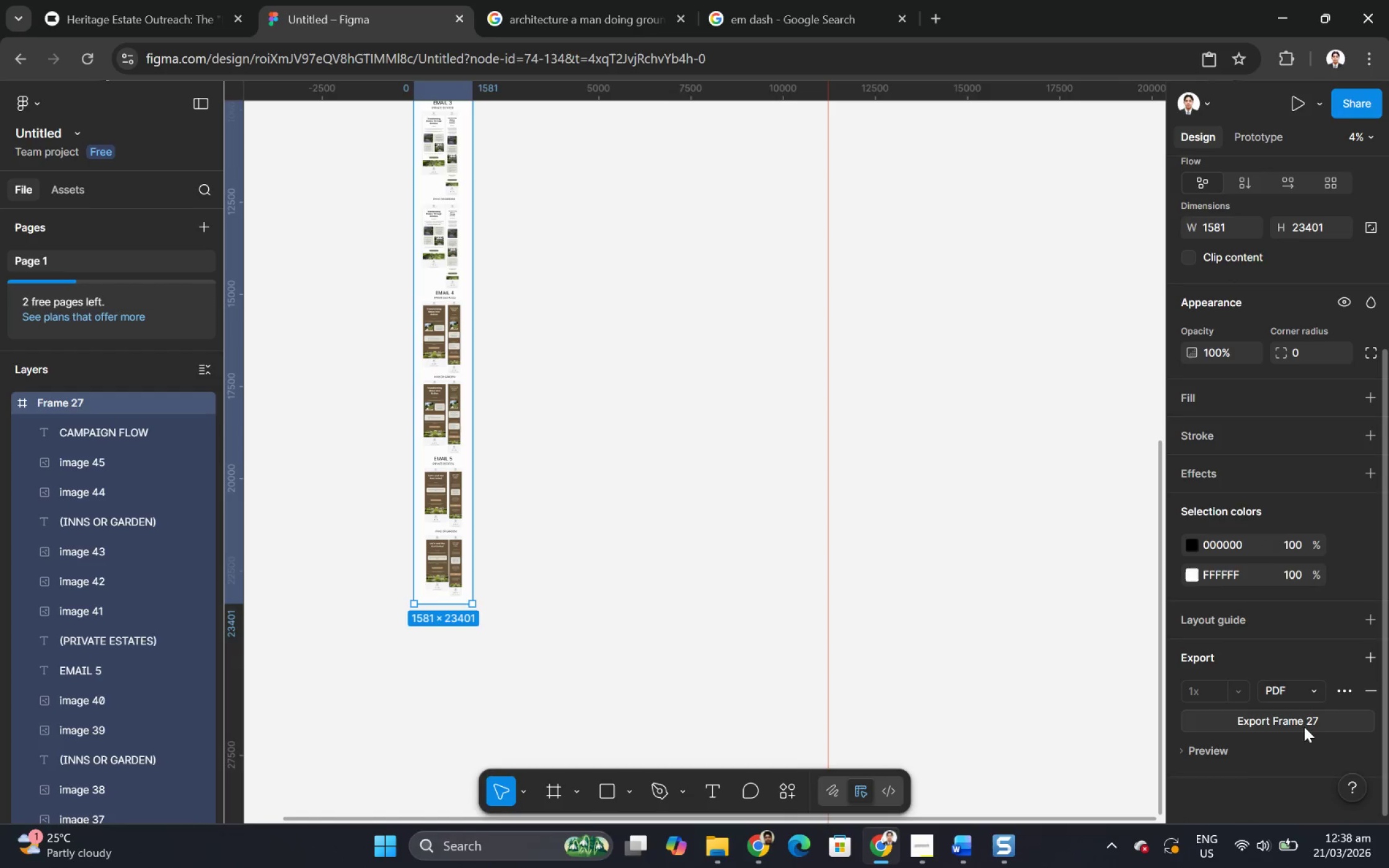 
left_click([1303, 725])
 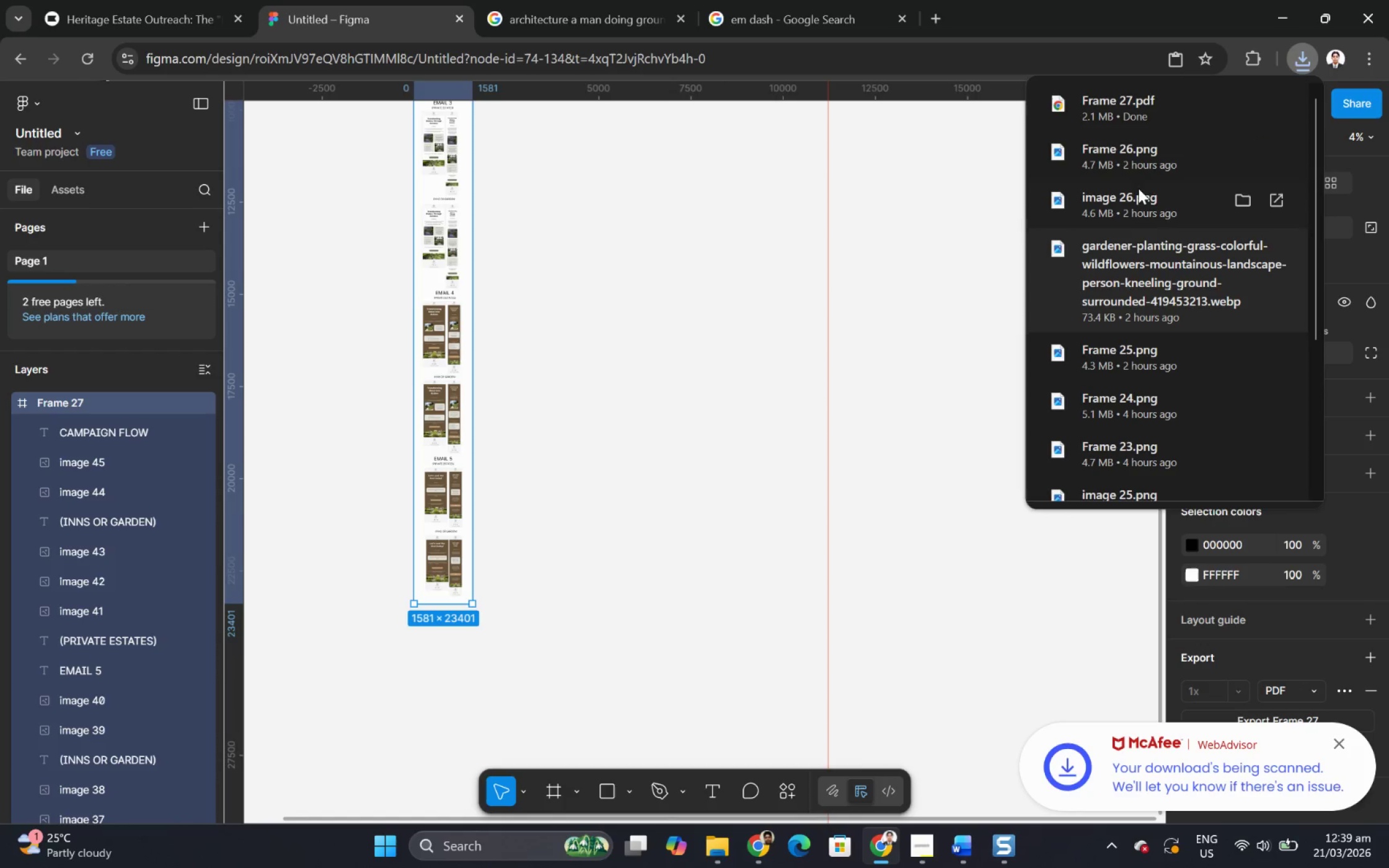 
left_click([1087, 114])
 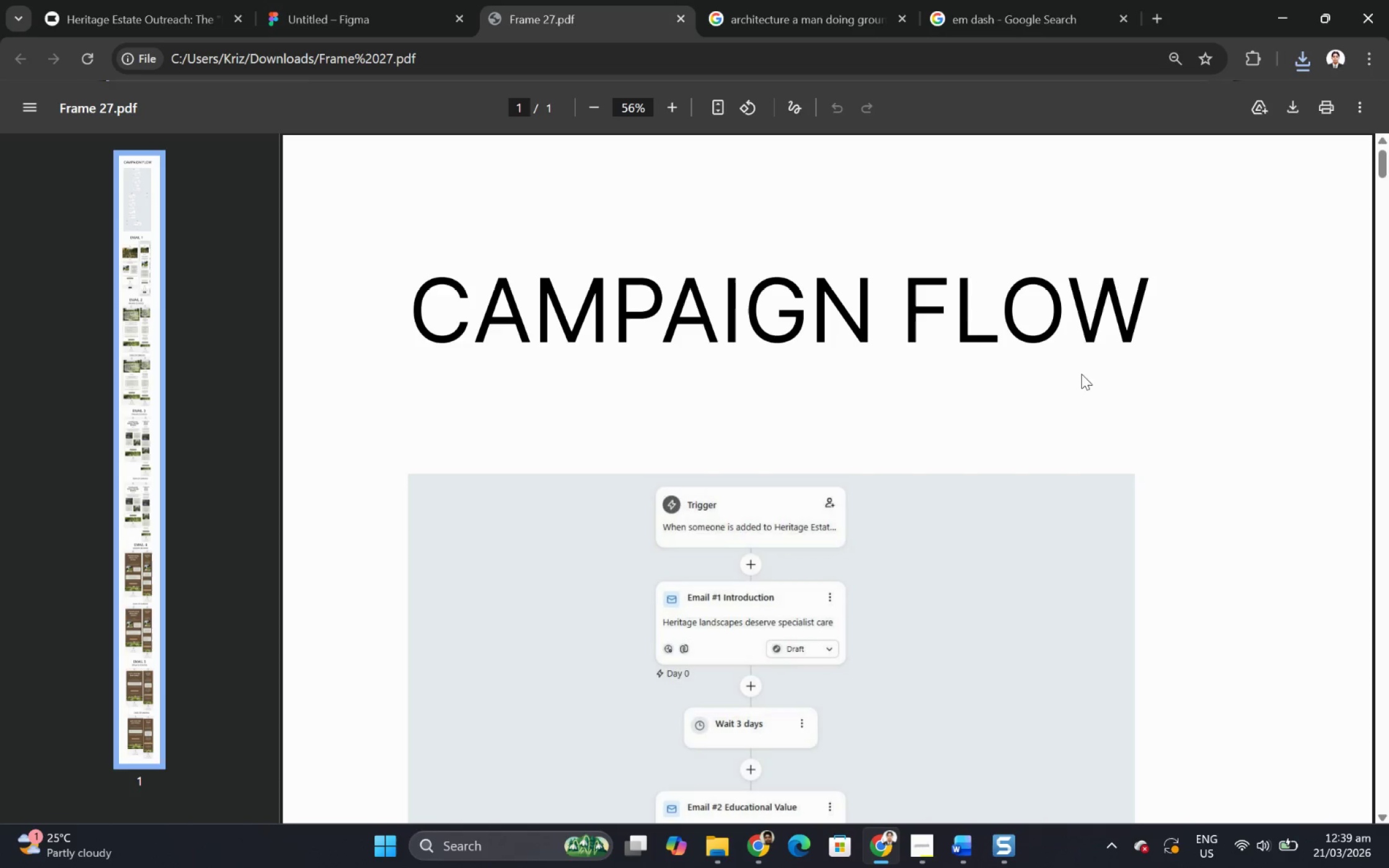 
scroll: coordinate [1154, 447], scroll_direction: down, amount: 27.0
 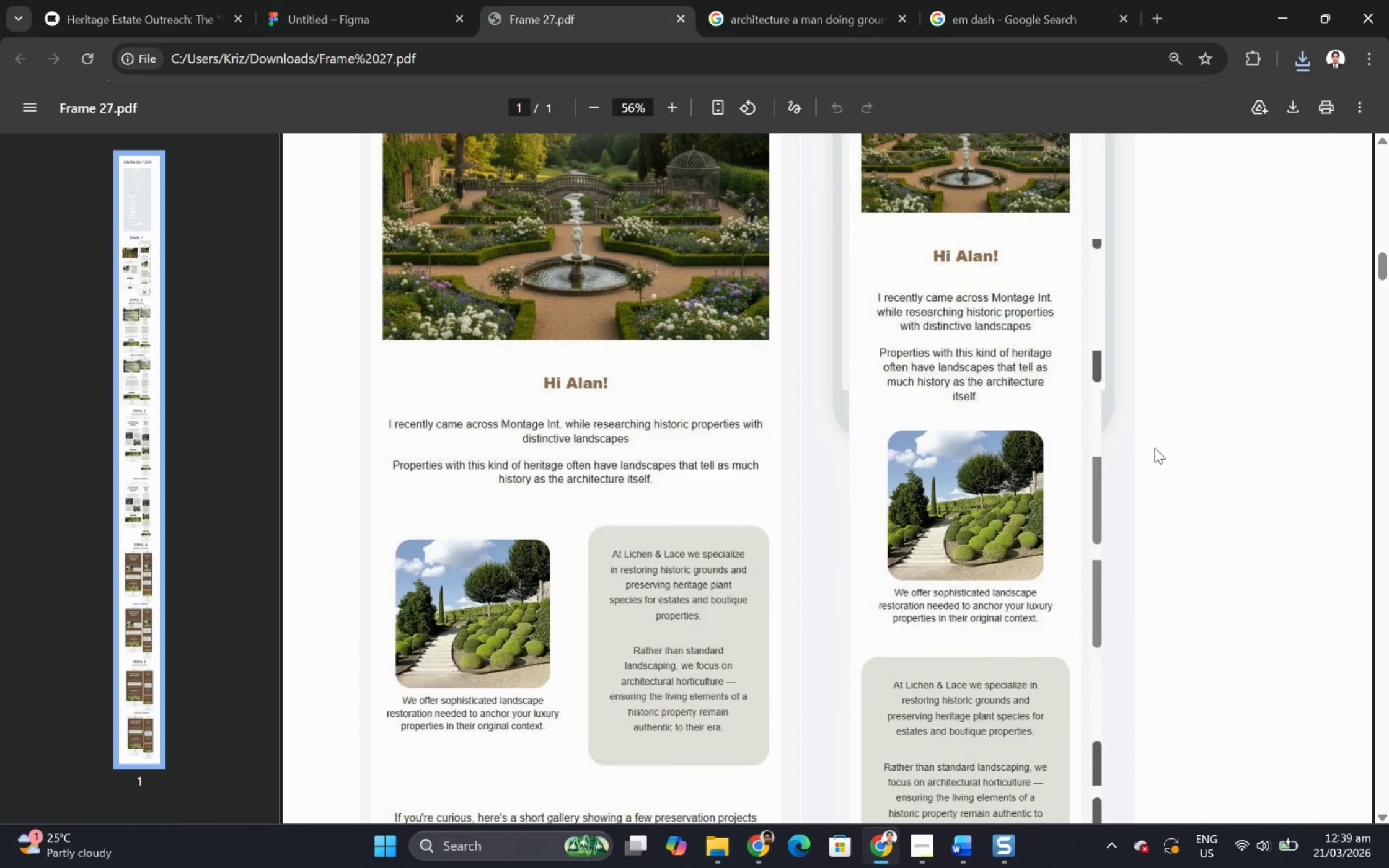 
scroll: coordinate [1154, 447], scroll_direction: up, amount: 5.0
 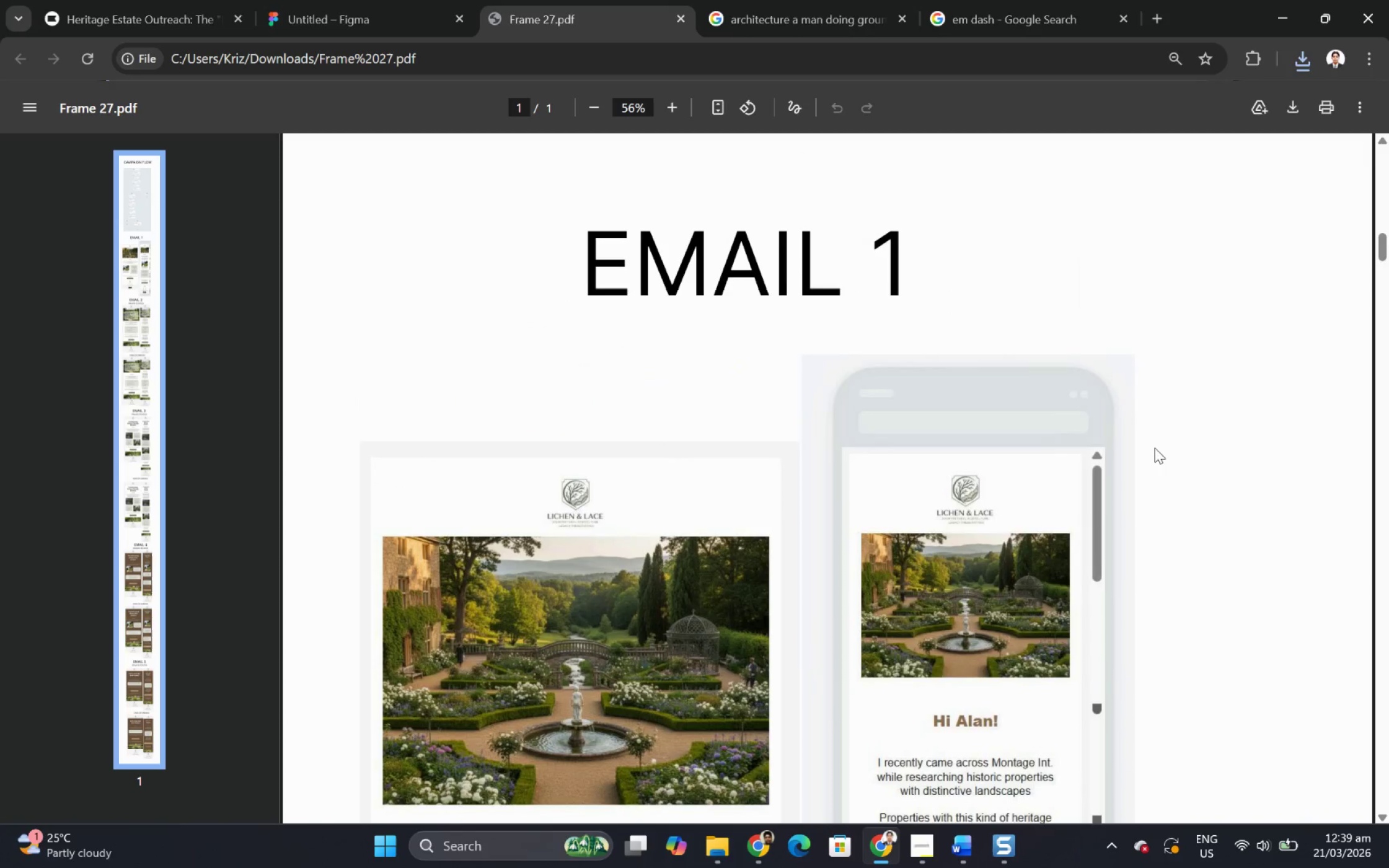 
scroll: coordinate [1154, 447], scroll_direction: down, amount: 27.0
 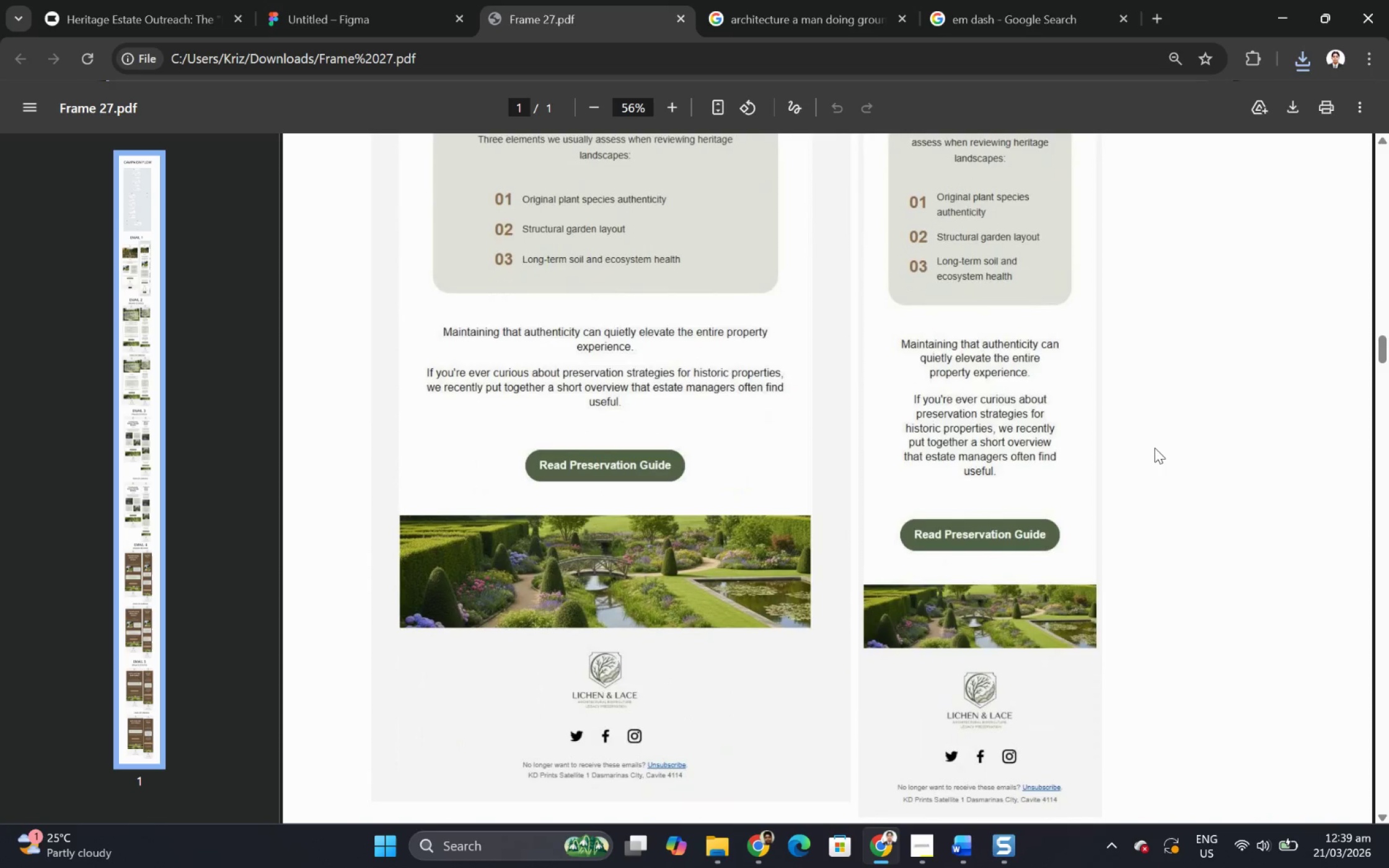 
scroll: coordinate [1154, 447], scroll_direction: up, amount: 5.0
 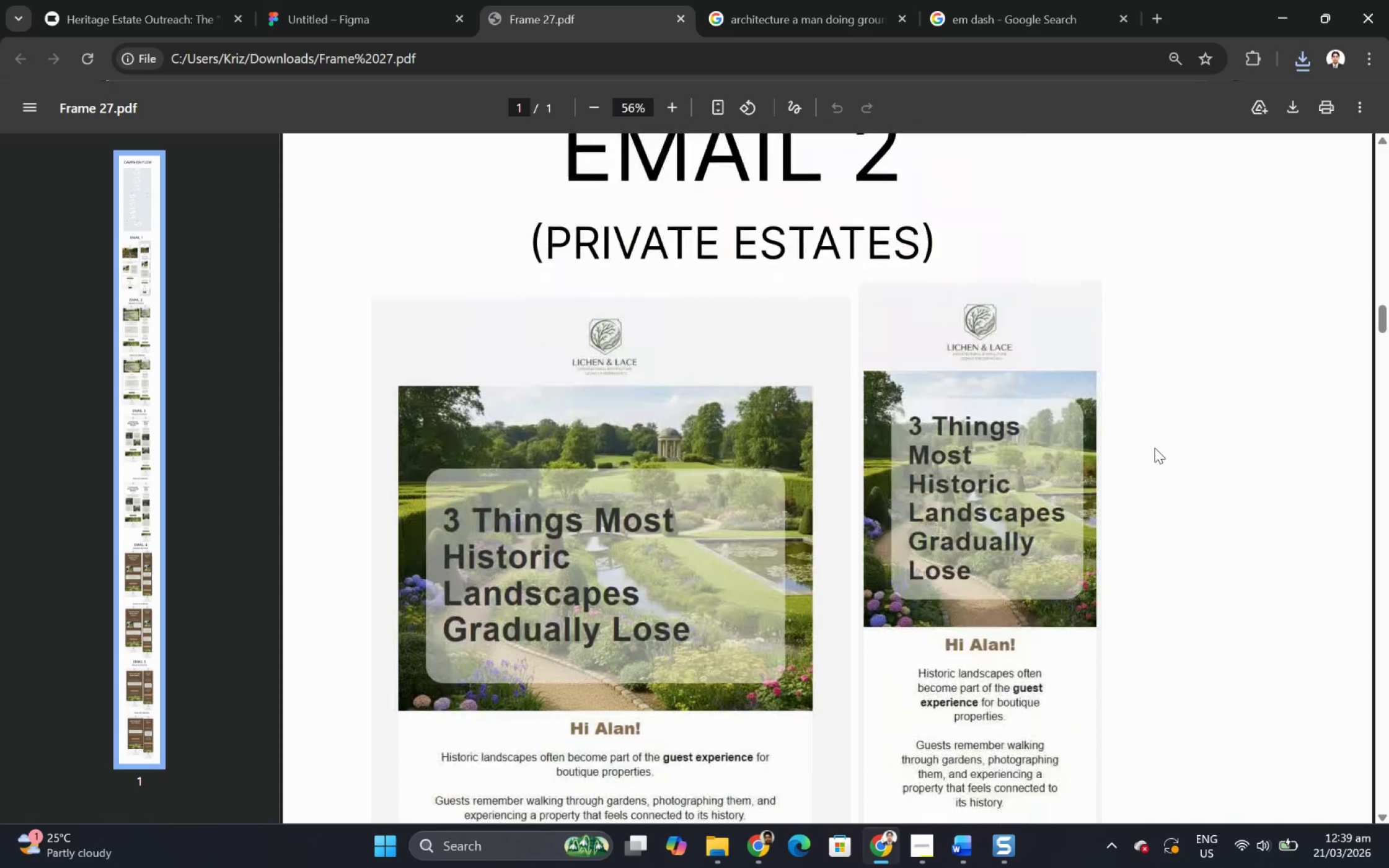 
scroll: coordinate [1154, 447], scroll_direction: down, amount: 16.0
 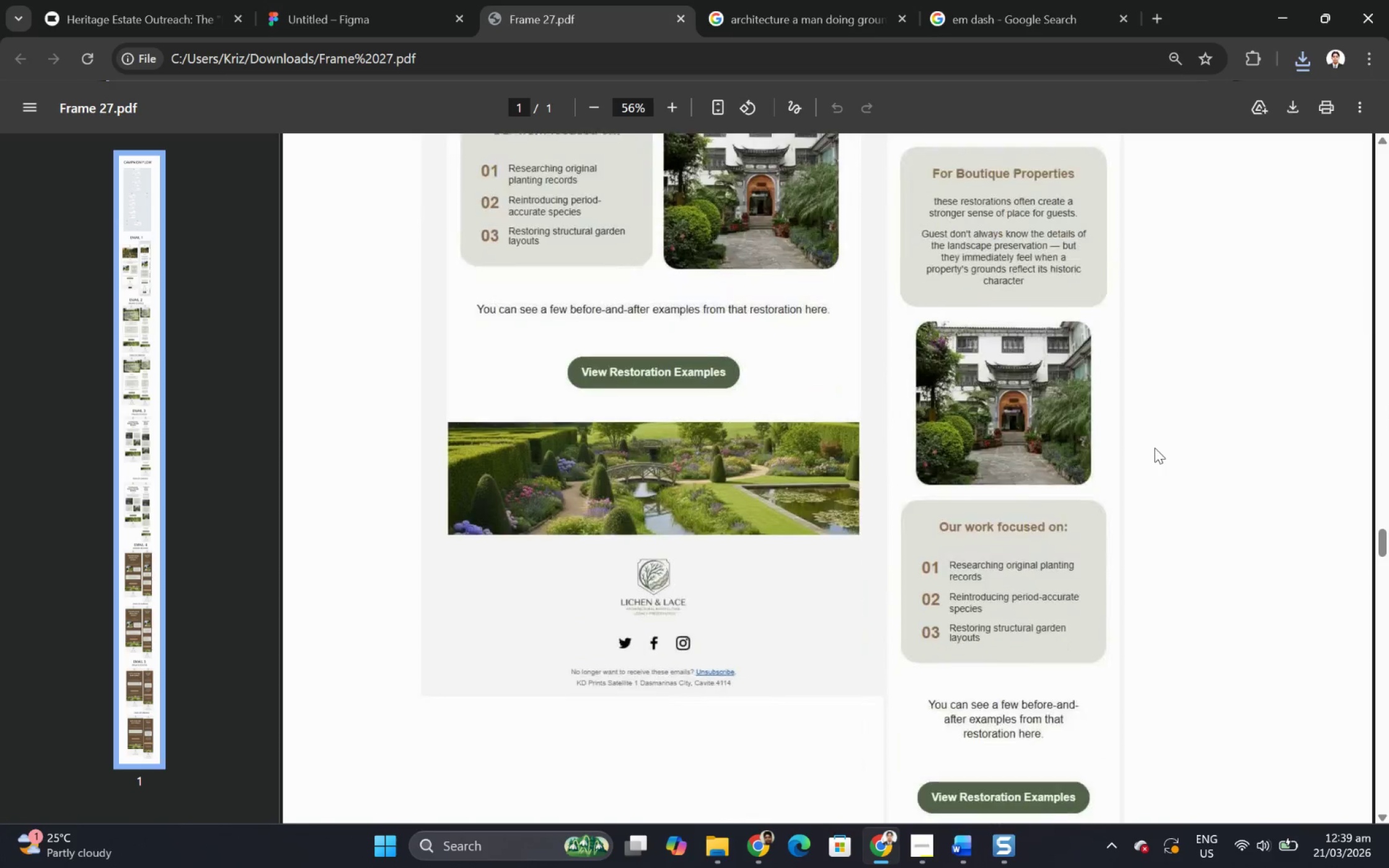 
scroll: coordinate [1154, 447], scroll_direction: up, amount: 7.0
 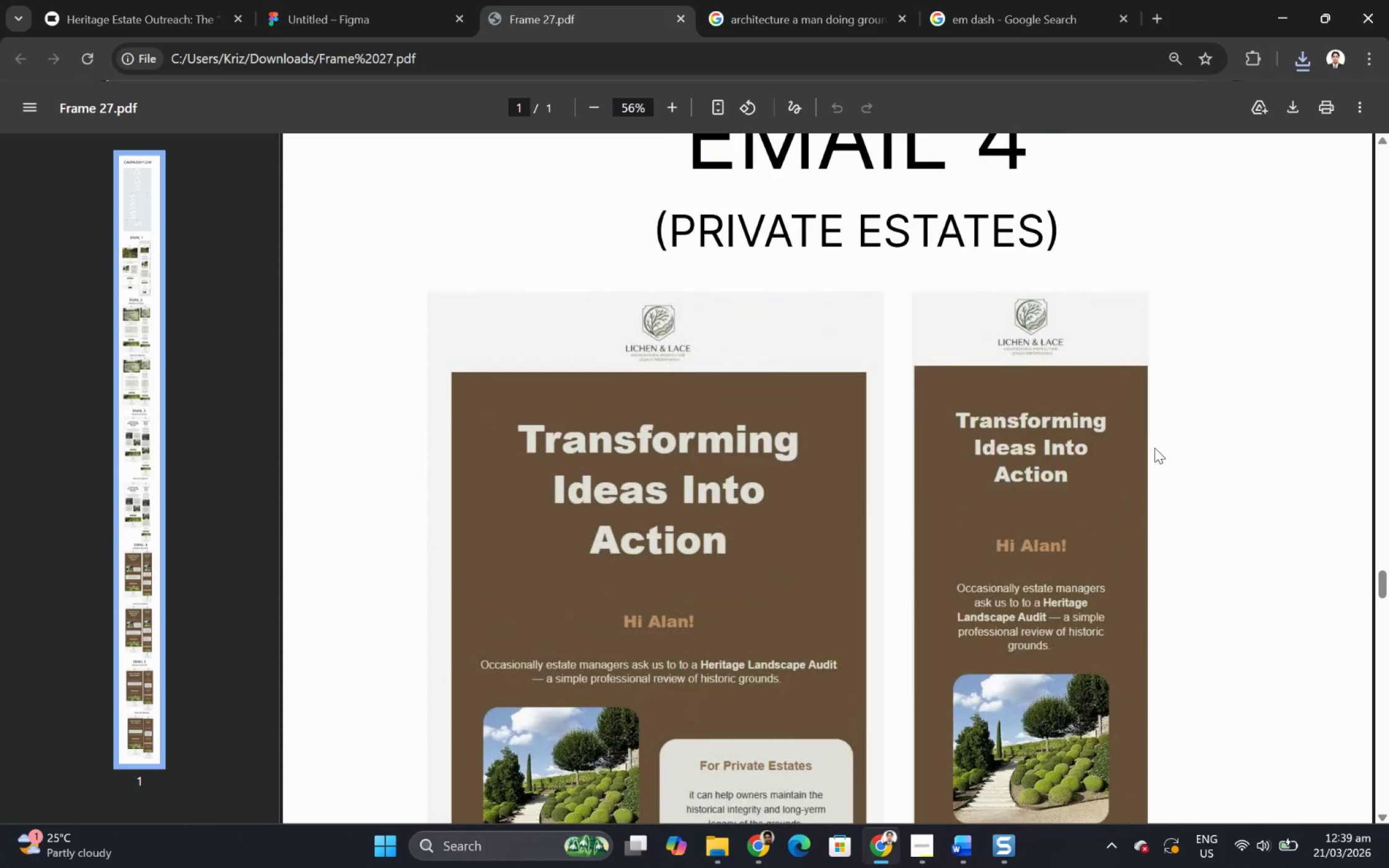 
scroll: coordinate [1154, 447], scroll_direction: down, amount: 38.0
 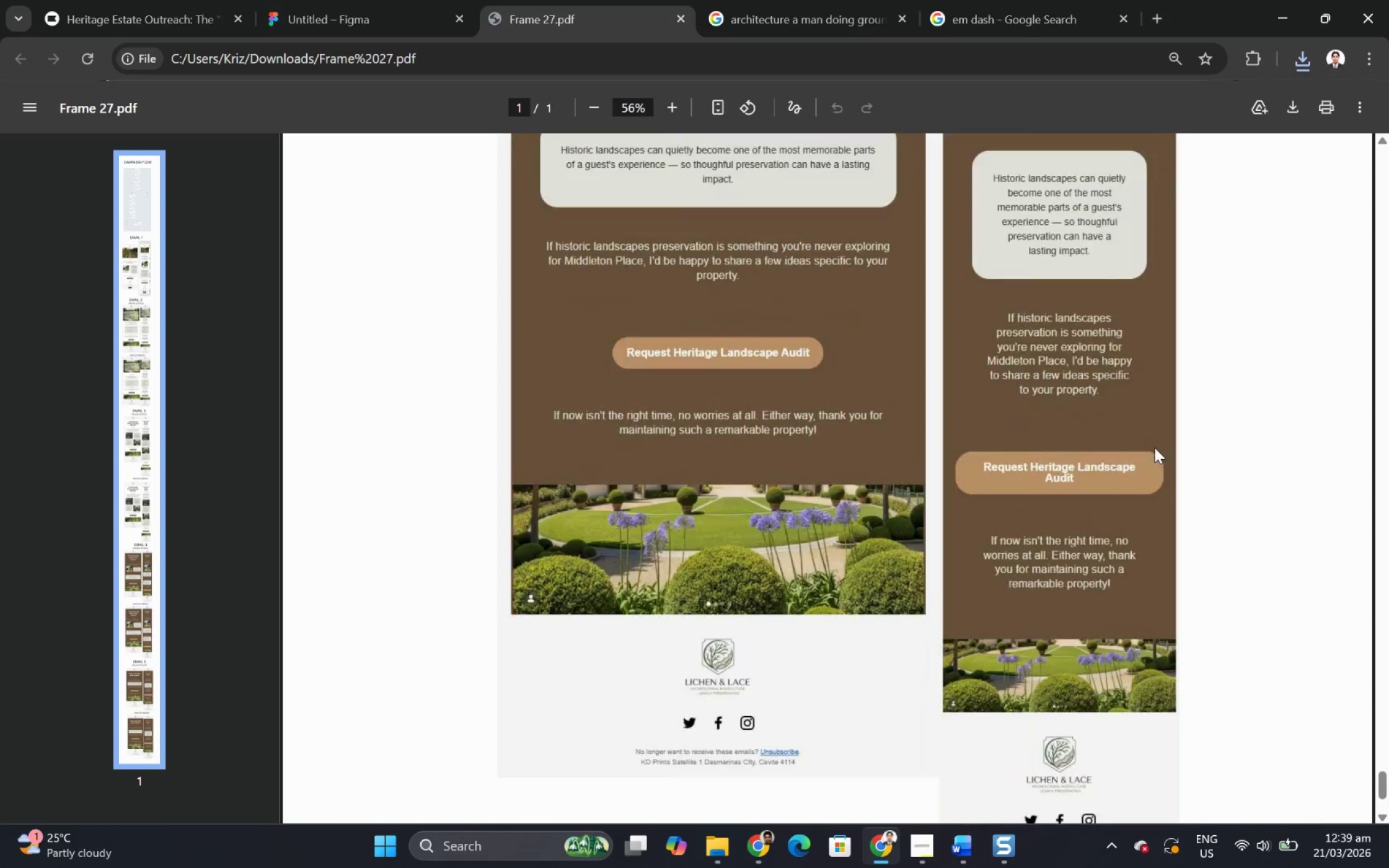 
scroll: coordinate [1154, 447], scroll_direction: up, amount: 11.0
 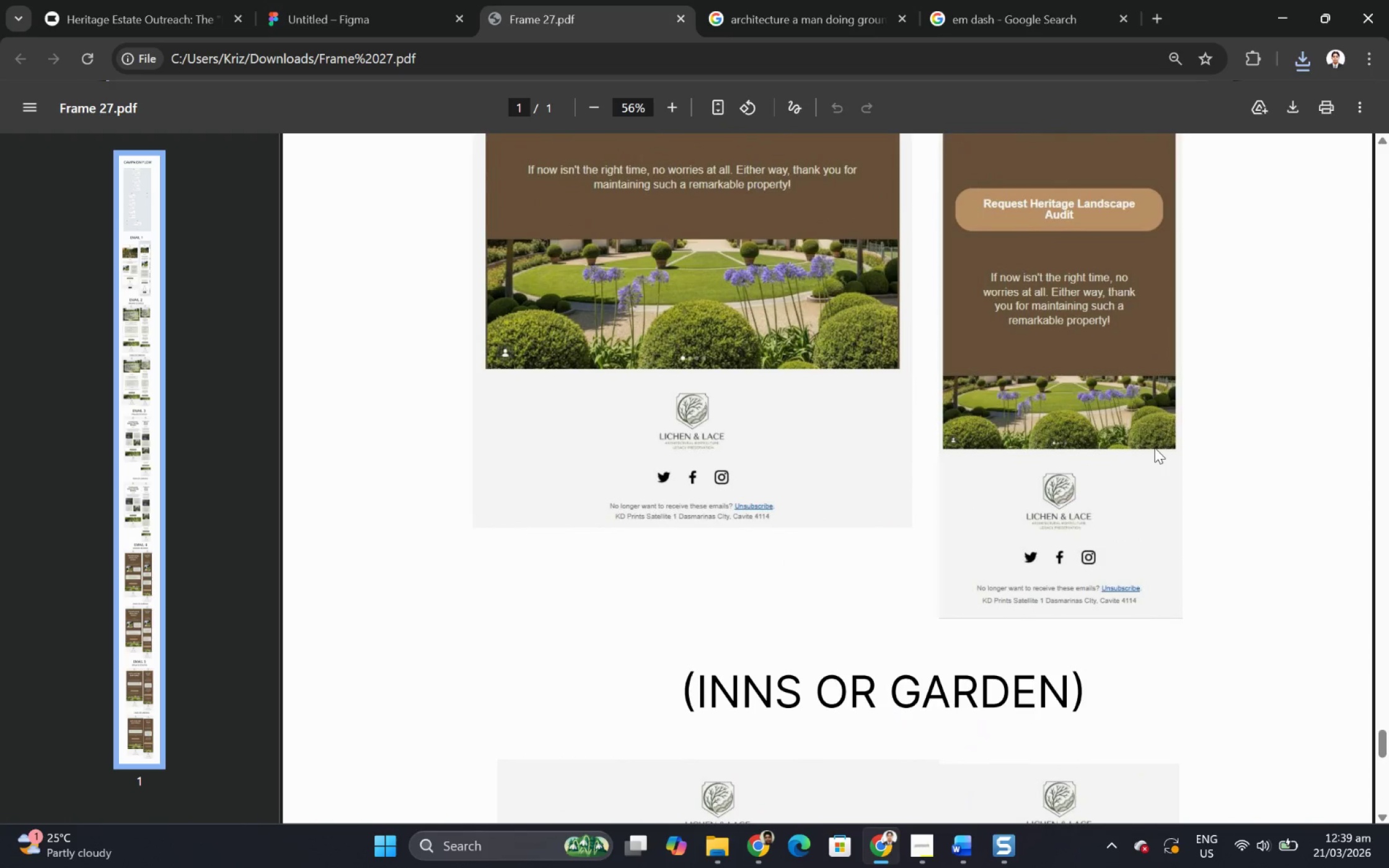 
scroll: coordinate [1154, 447], scroll_direction: down, amount: 6.0
 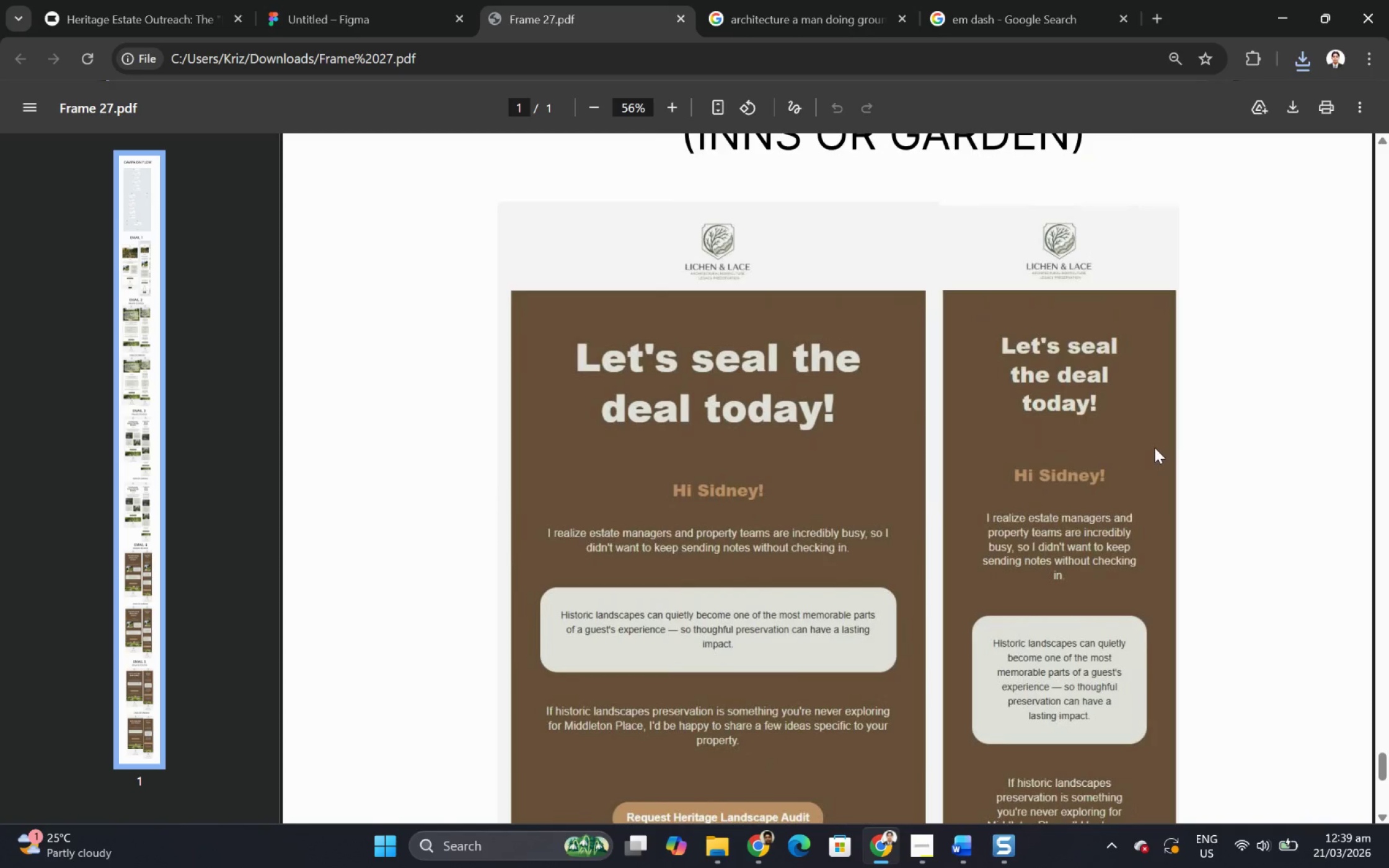 
scroll: coordinate [1154, 447], scroll_direction: up, amount: 11.0
 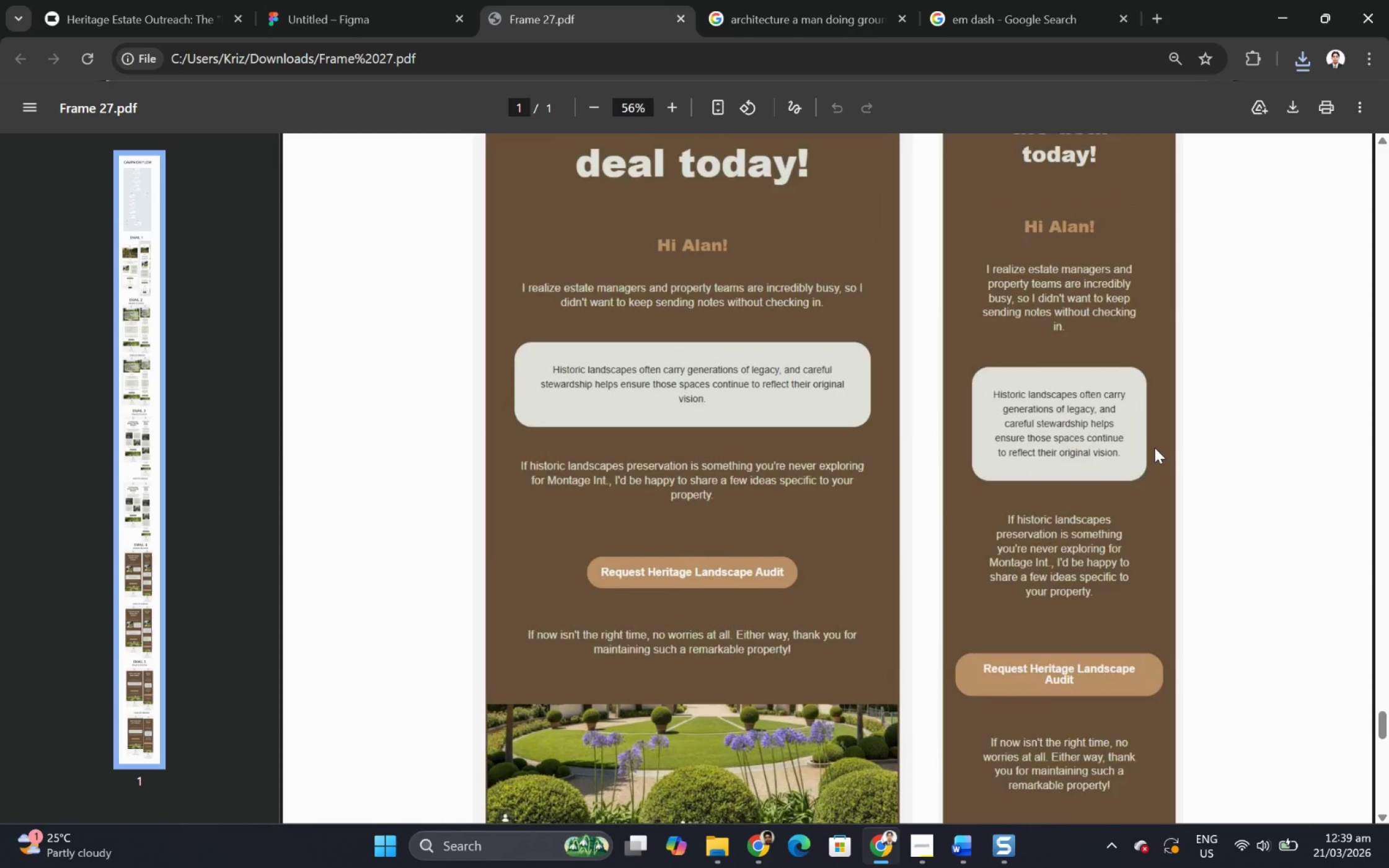 
scroll: coordinate [1154, 447], scroll_direction: down, amount: 22.0
 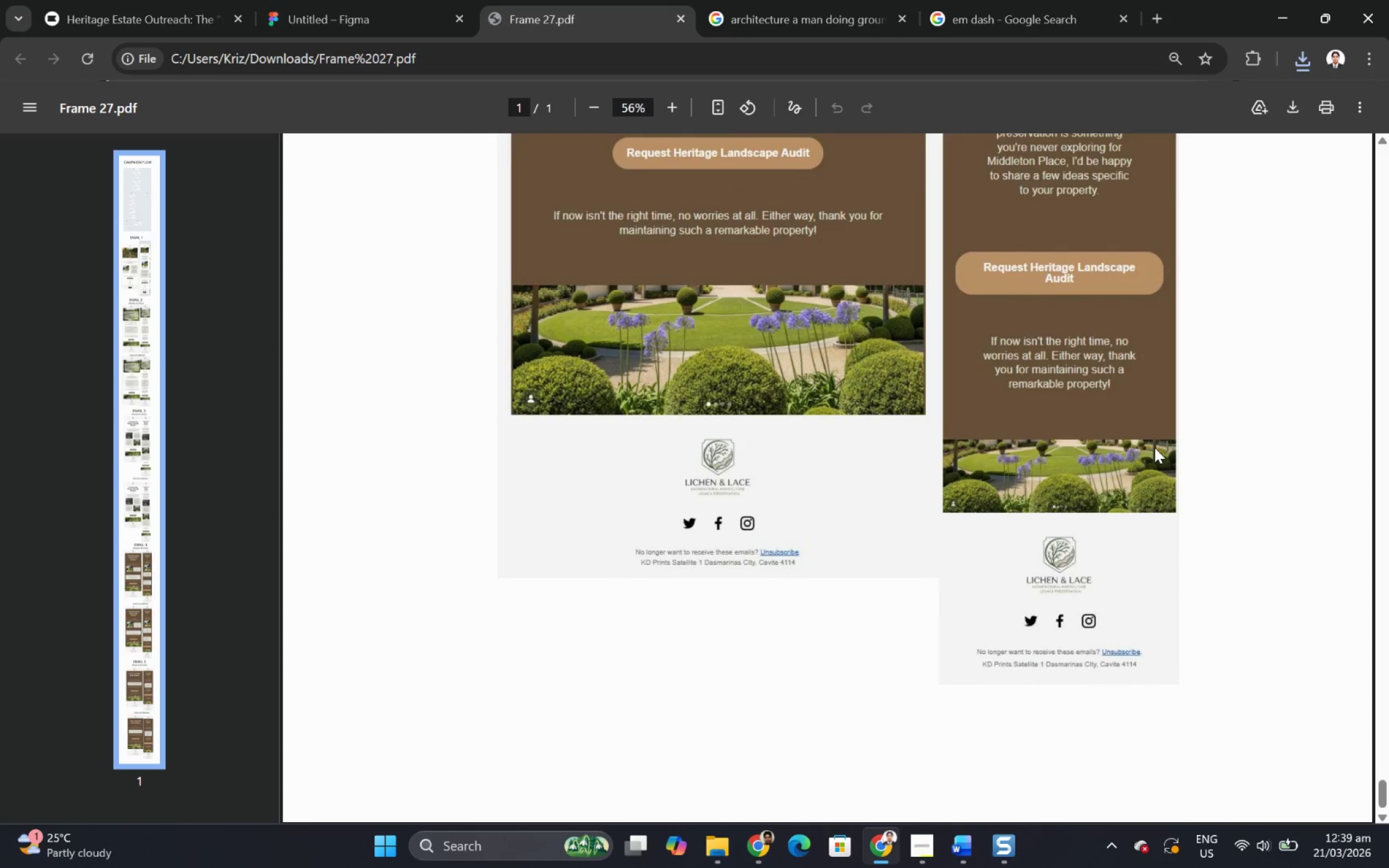 
scroll: coordinate [1154, 447], scroll_direction: up, amount: 4.0
 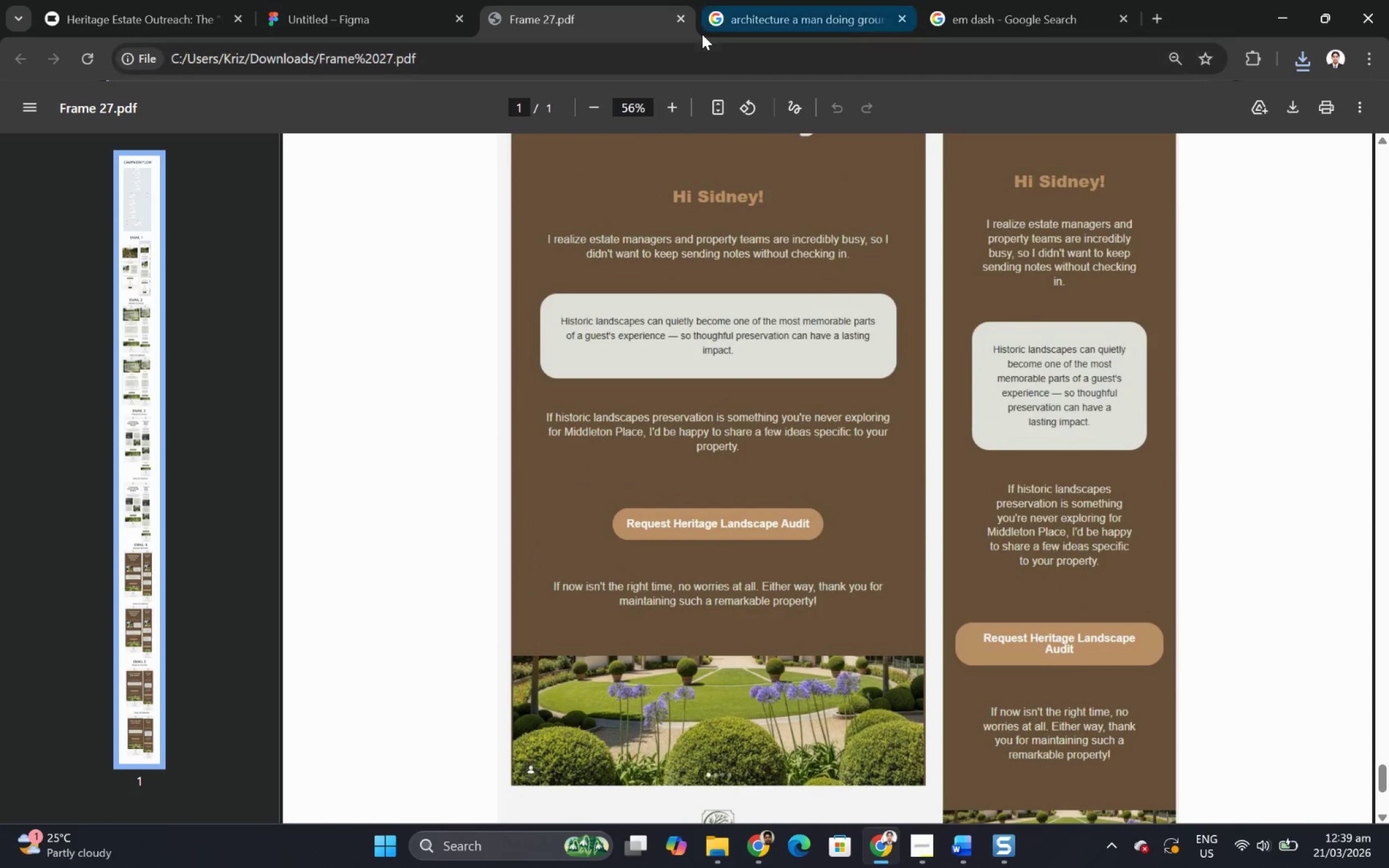 
mouse_move([677, 10])
 